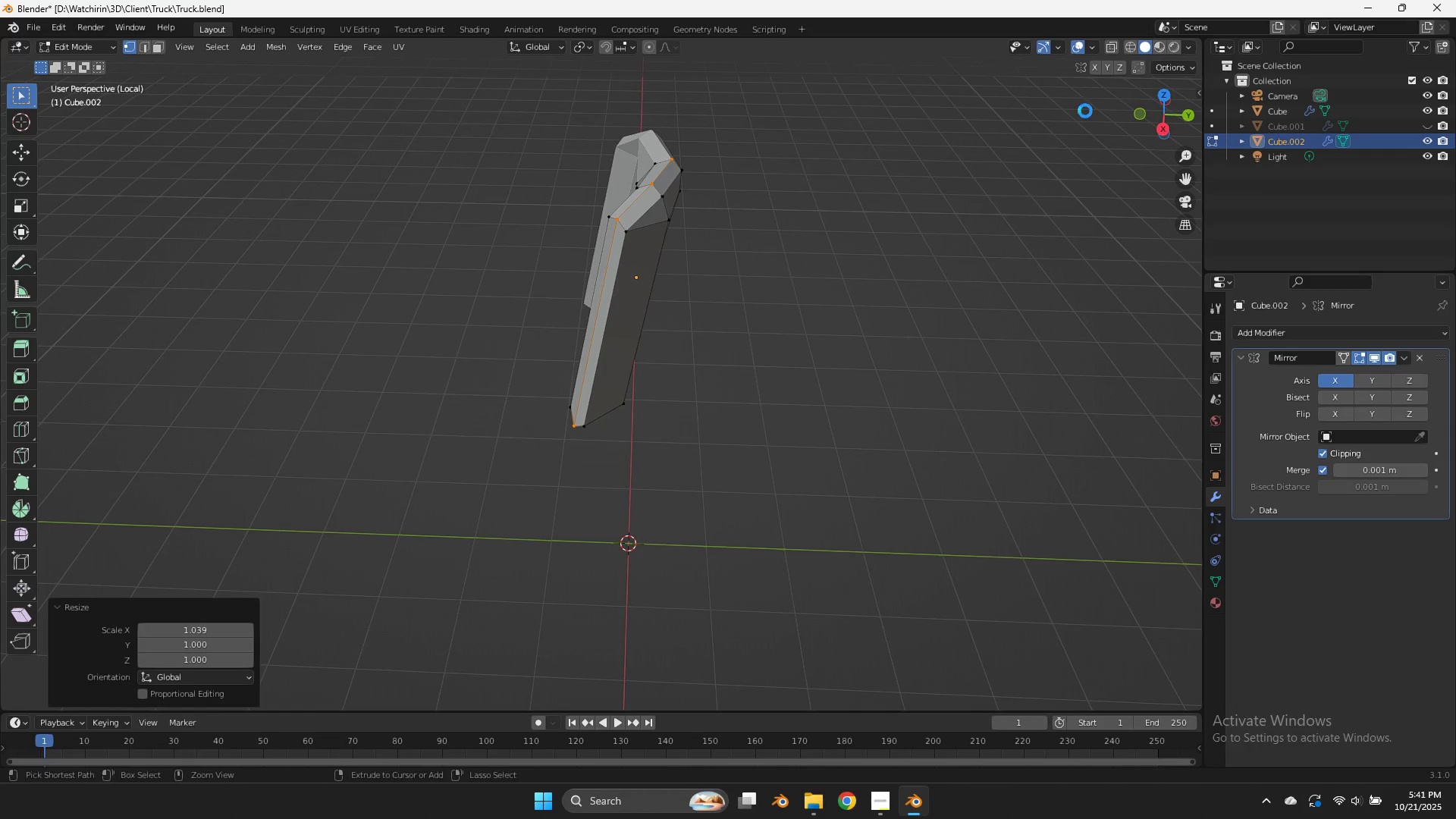 
key(Control+S)
 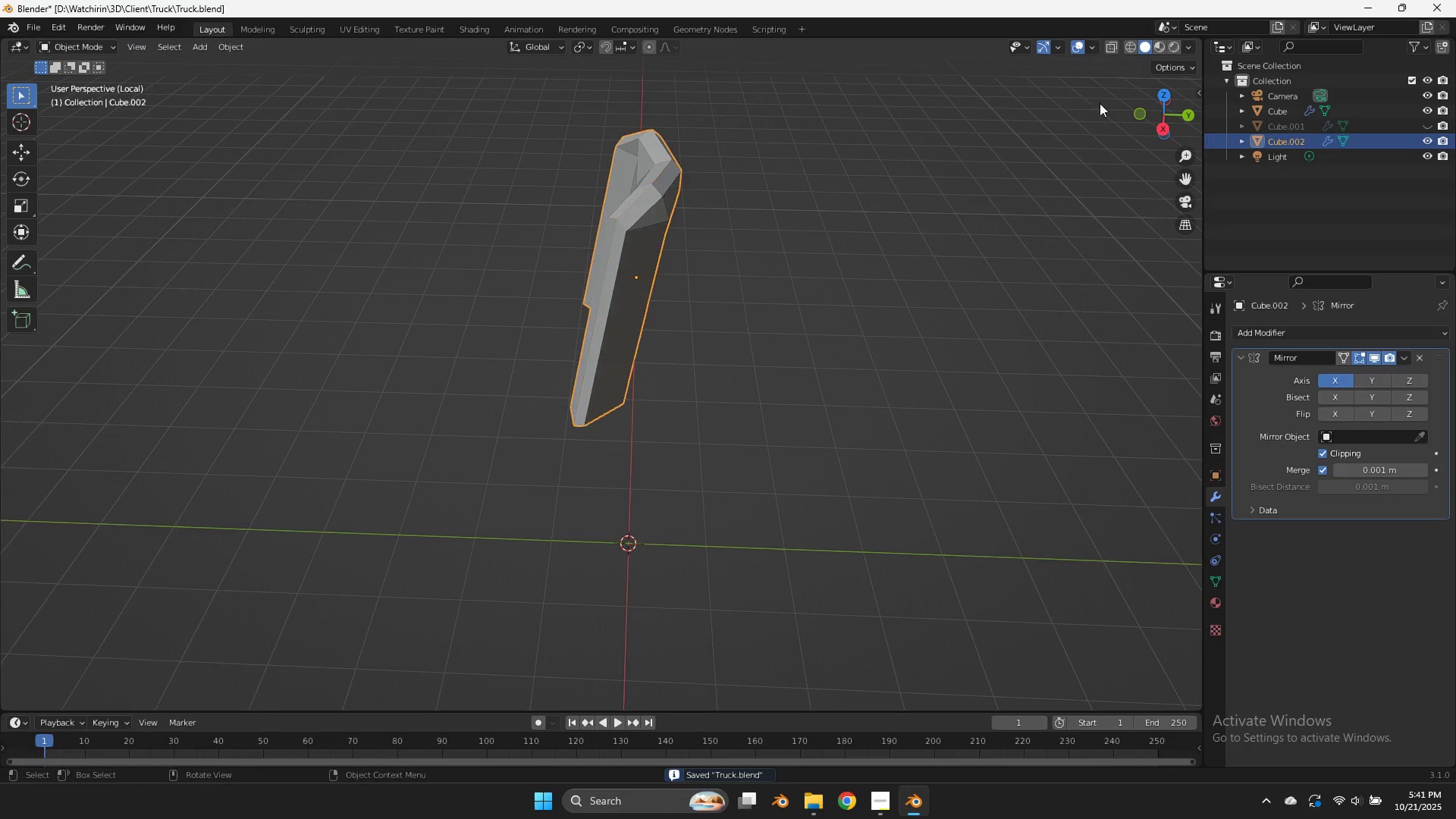 
key(Tab)
 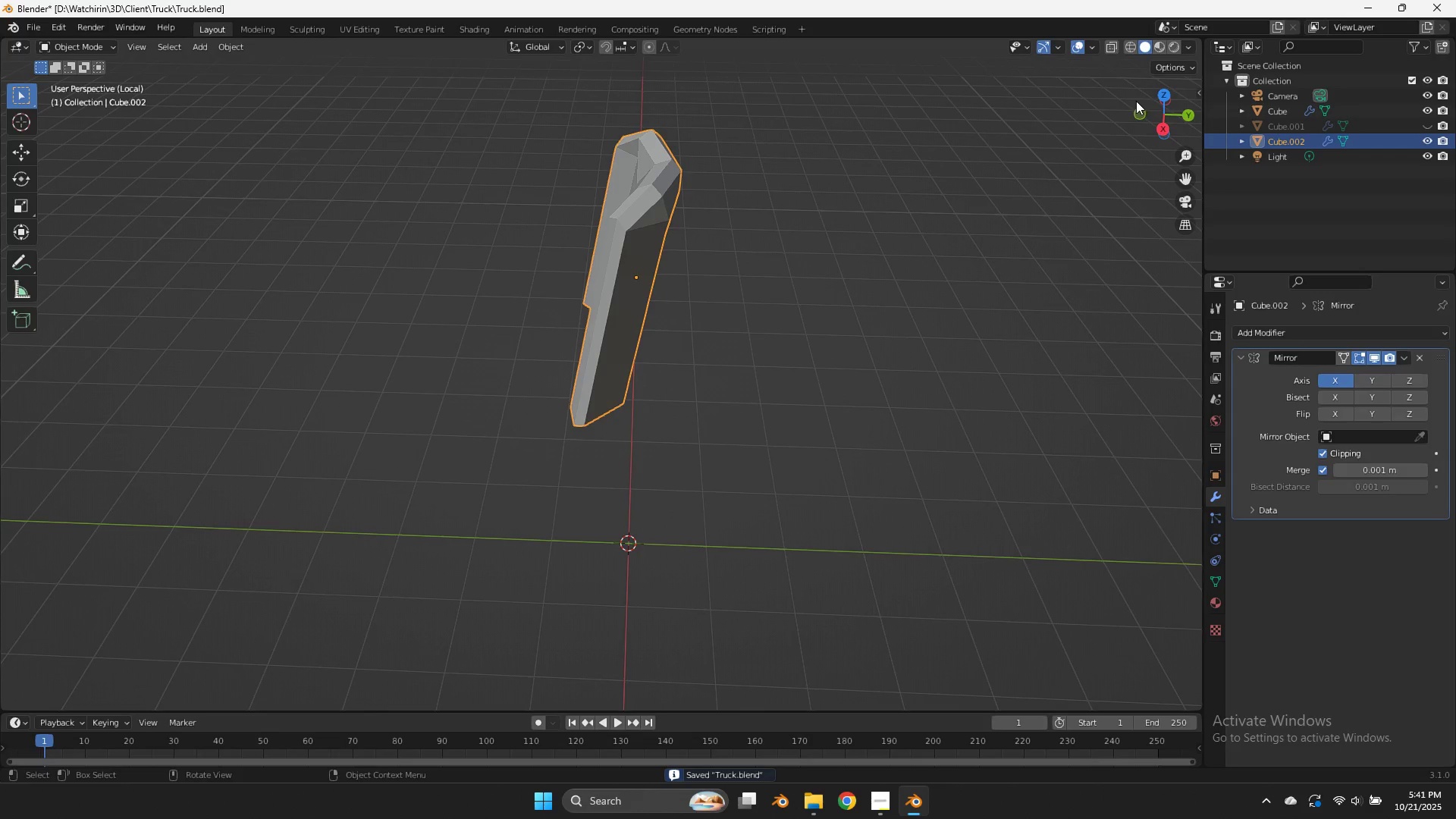 
left_click_drag(start_coordinate=[1155, 105], to_coordinate=[132, 98])
 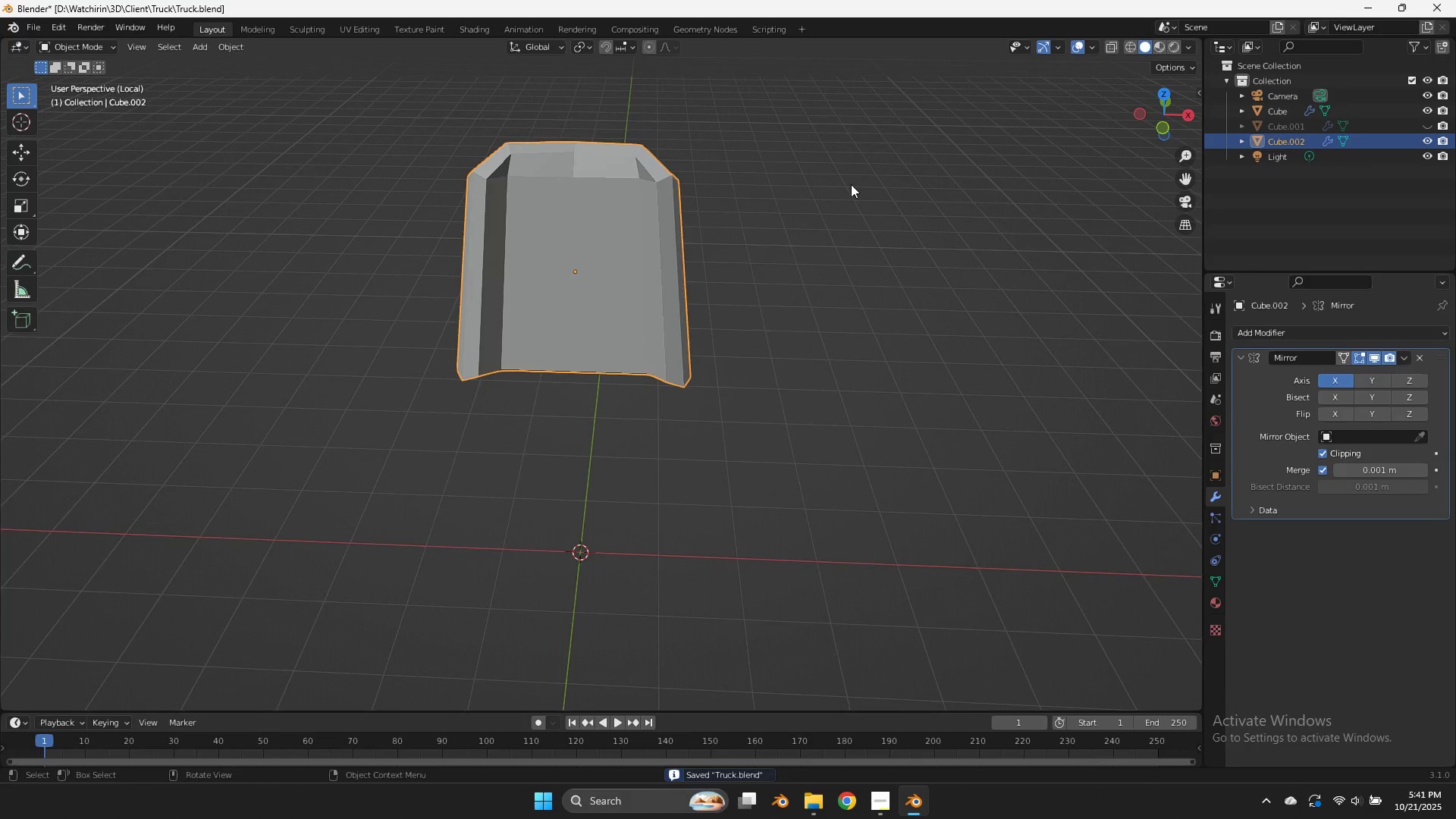 
key(Tab)
 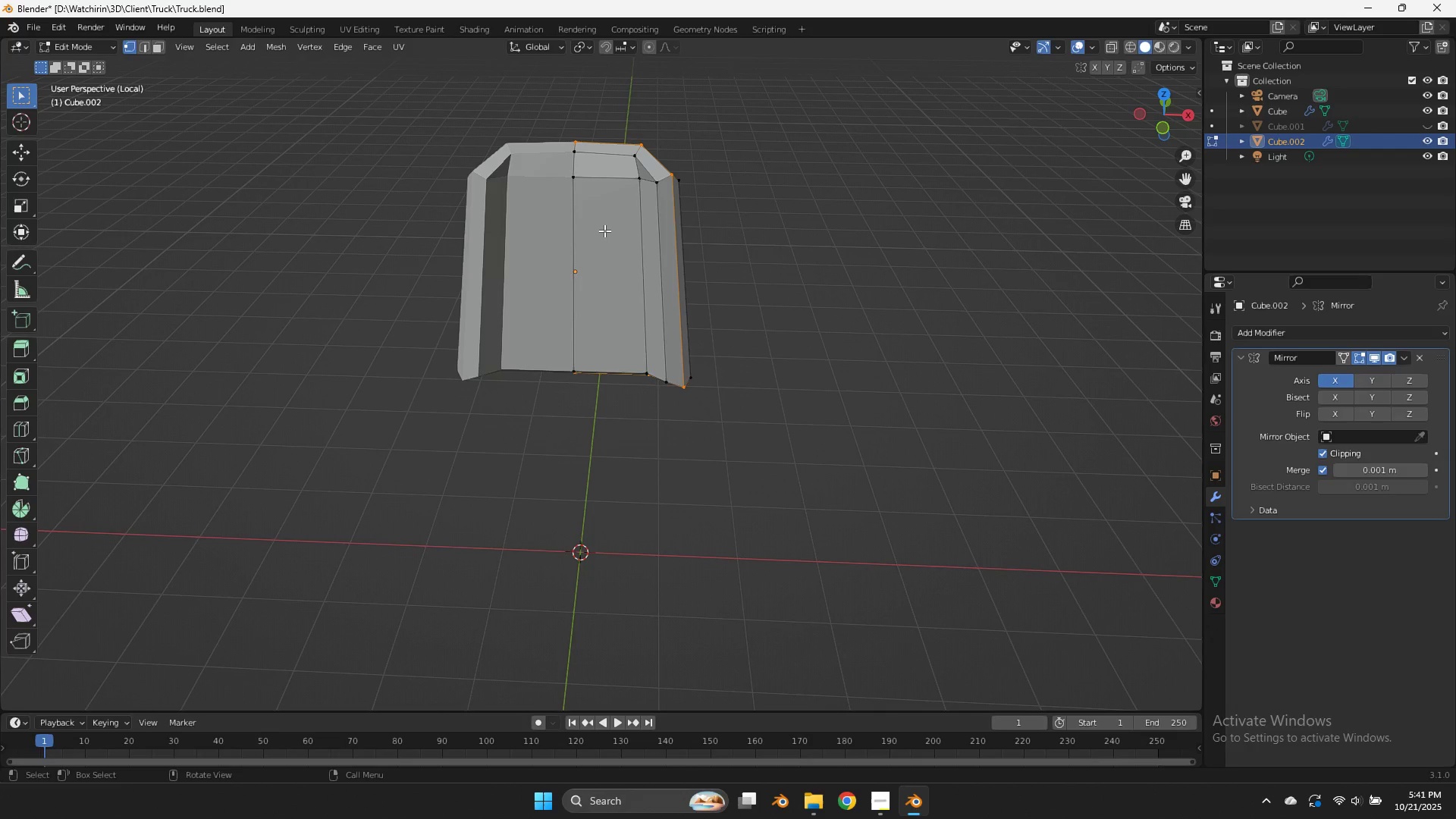 
wait(5.46)
 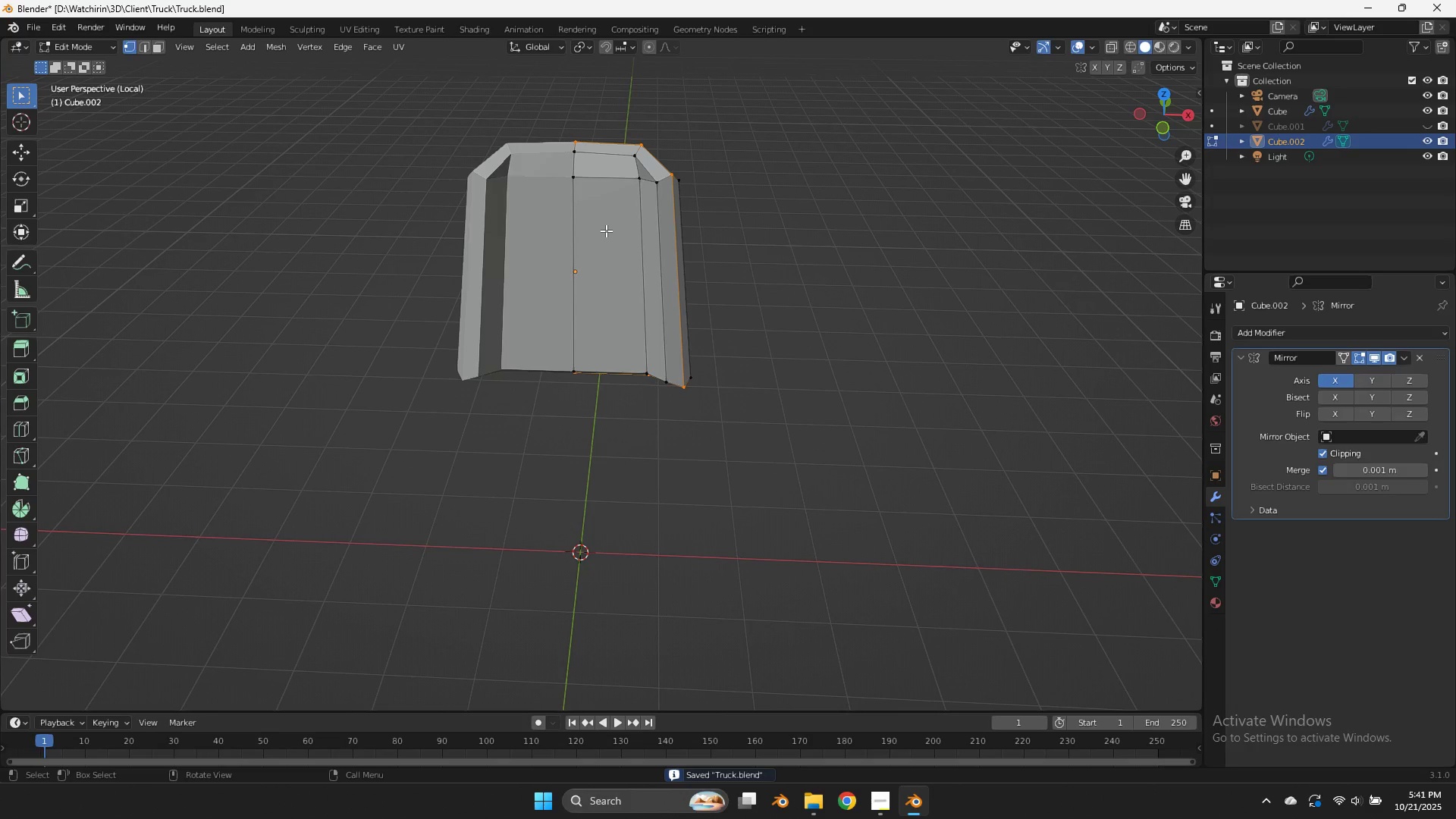 
key(Z)
 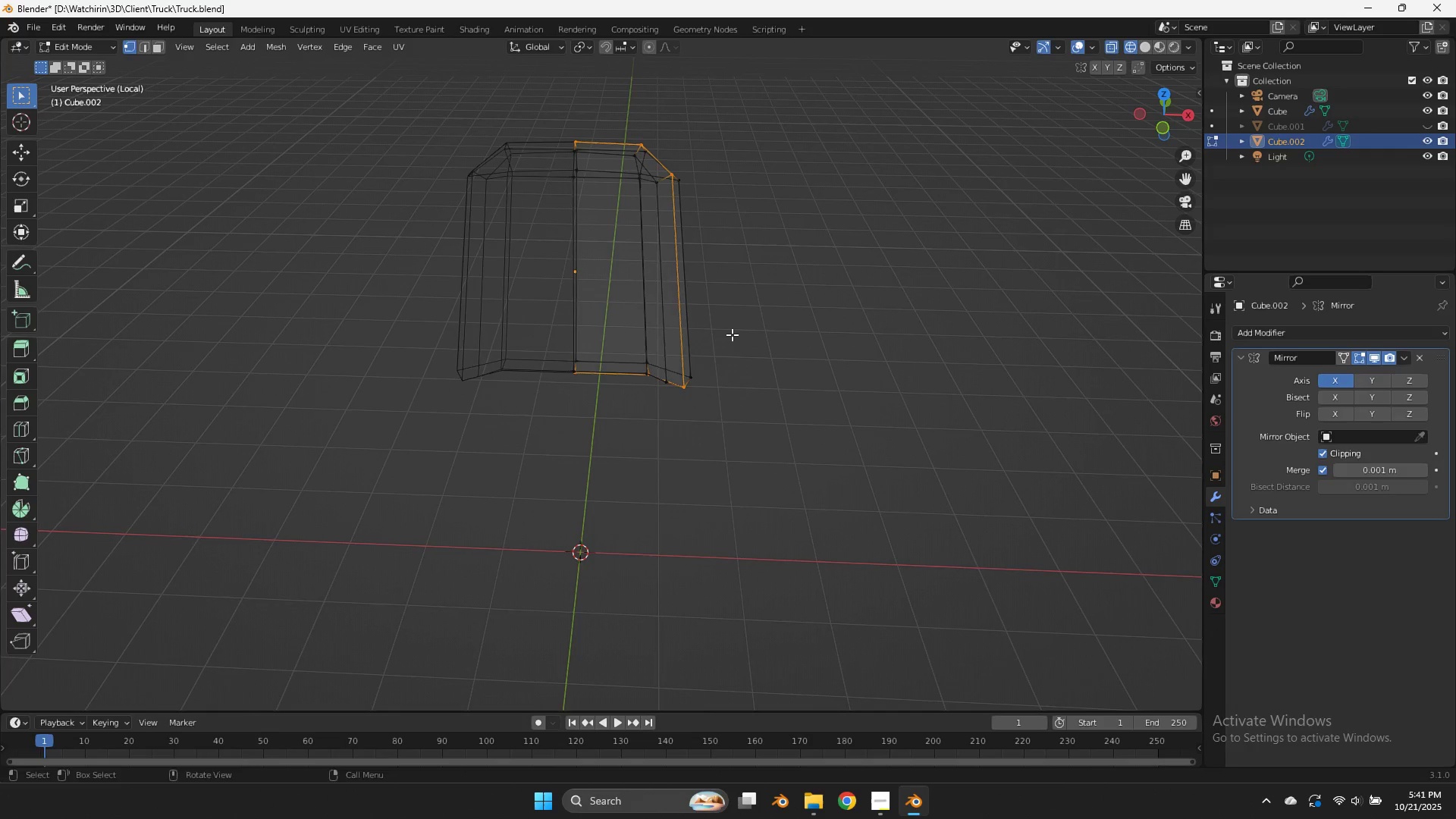 
left_click_drag(start_coordinate=[730, 337], to_coordinate=[516, 423])
 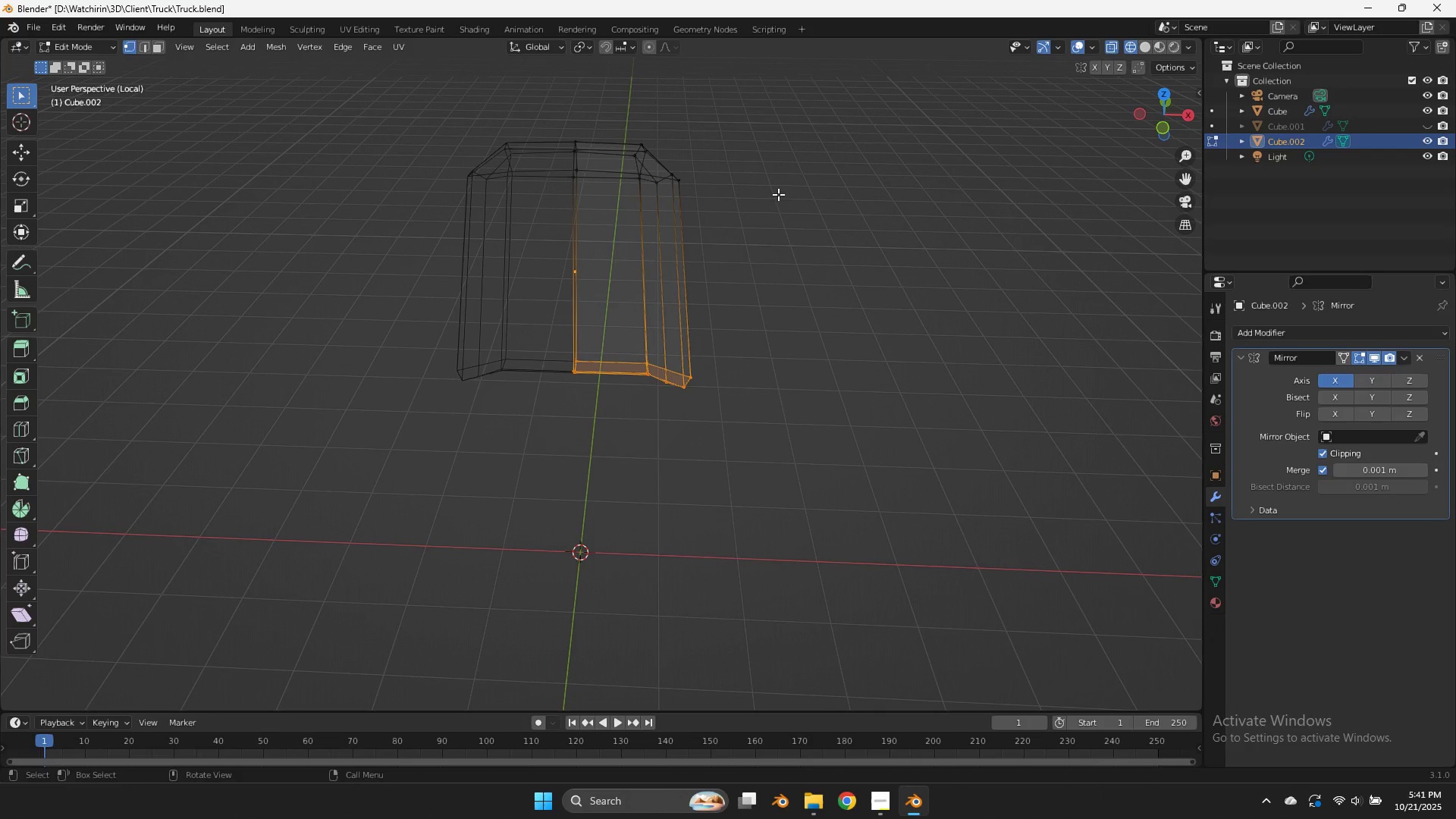 
hold_key(key=ShiftLeft, duration=0.79)
hold_key(key=AltLeft, duration=0.63)
left_click([626, 176])
 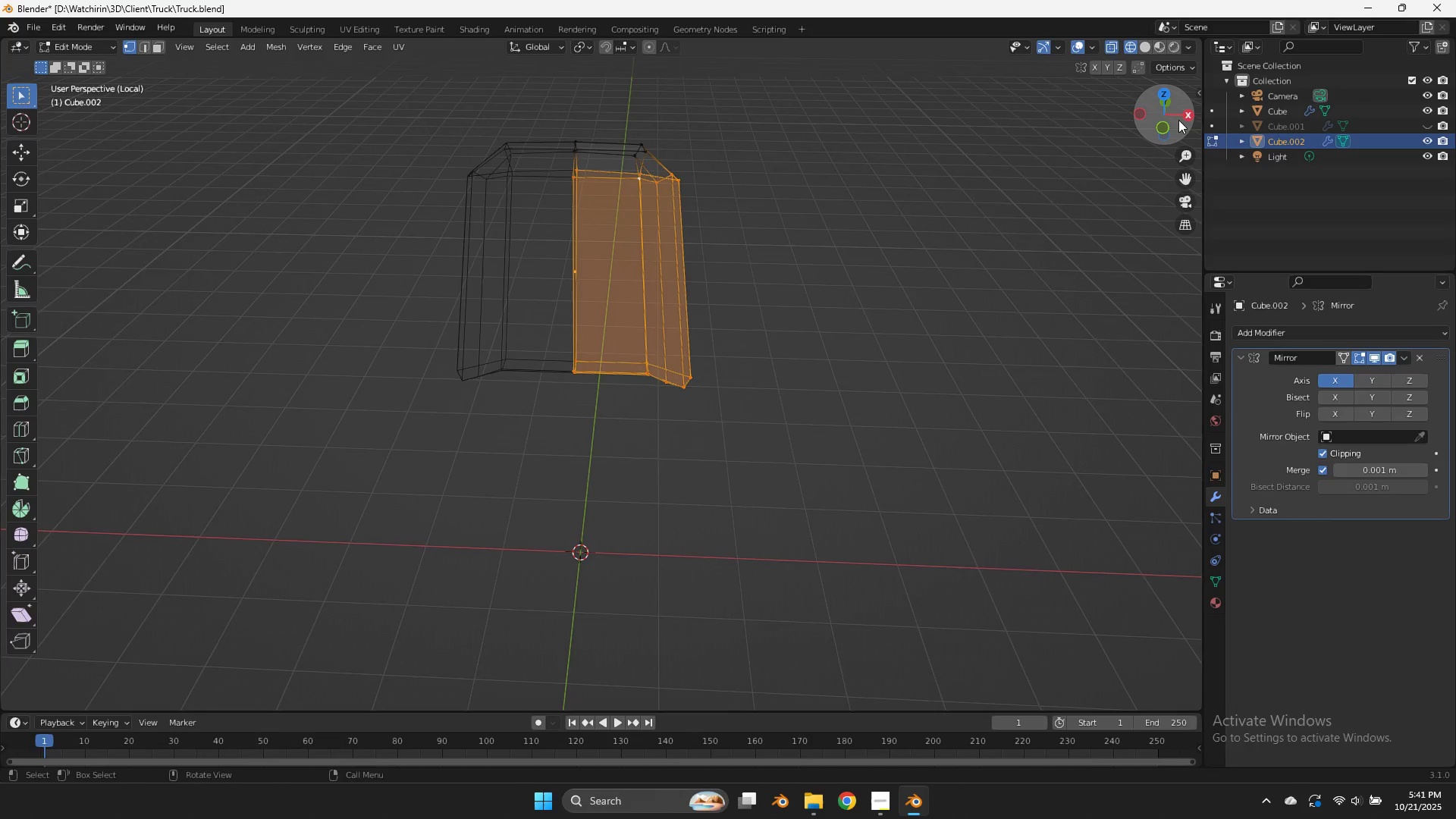 
left_click([1184, 118])
 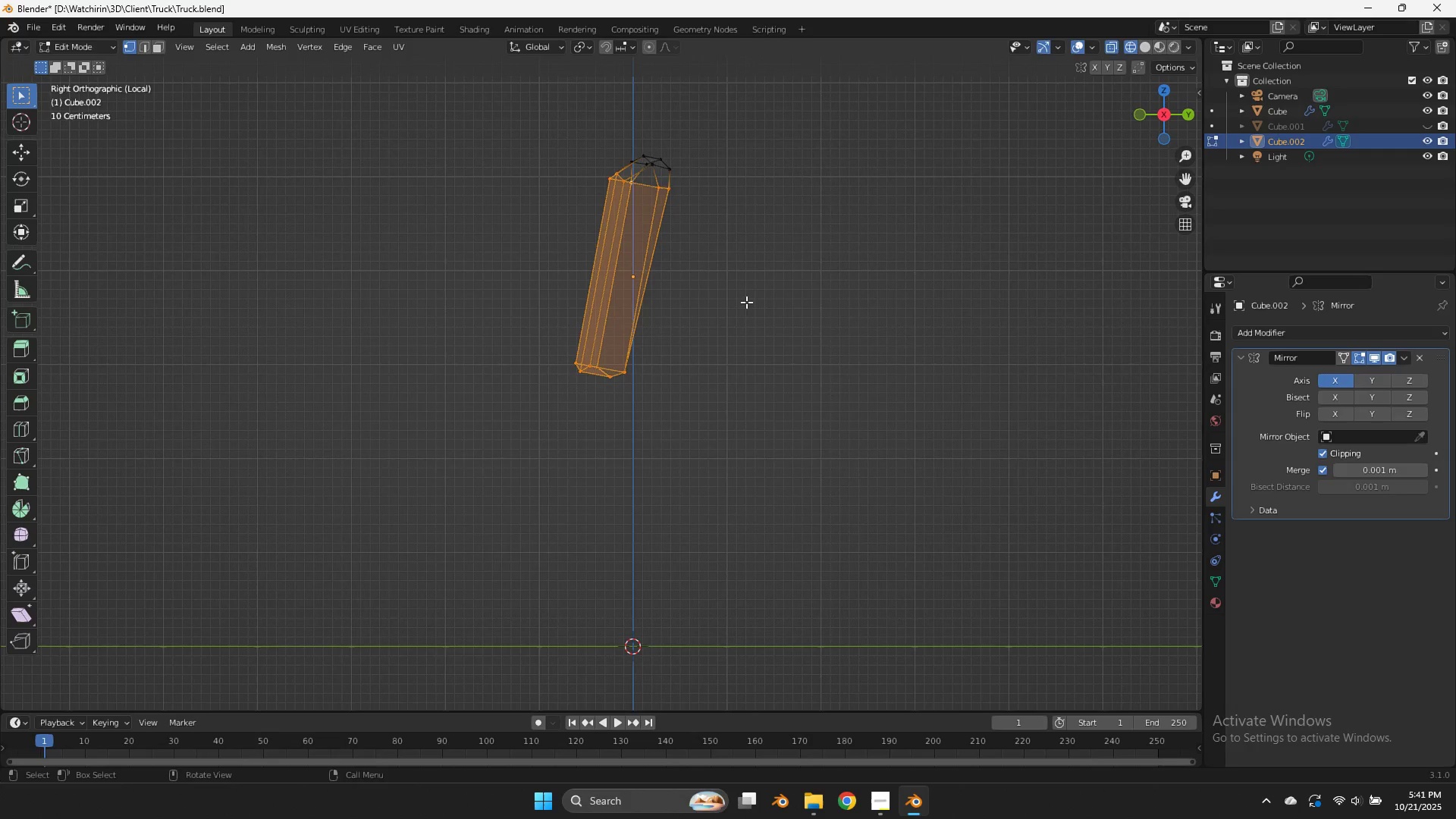 
key(Shift+ShiftLeft)
 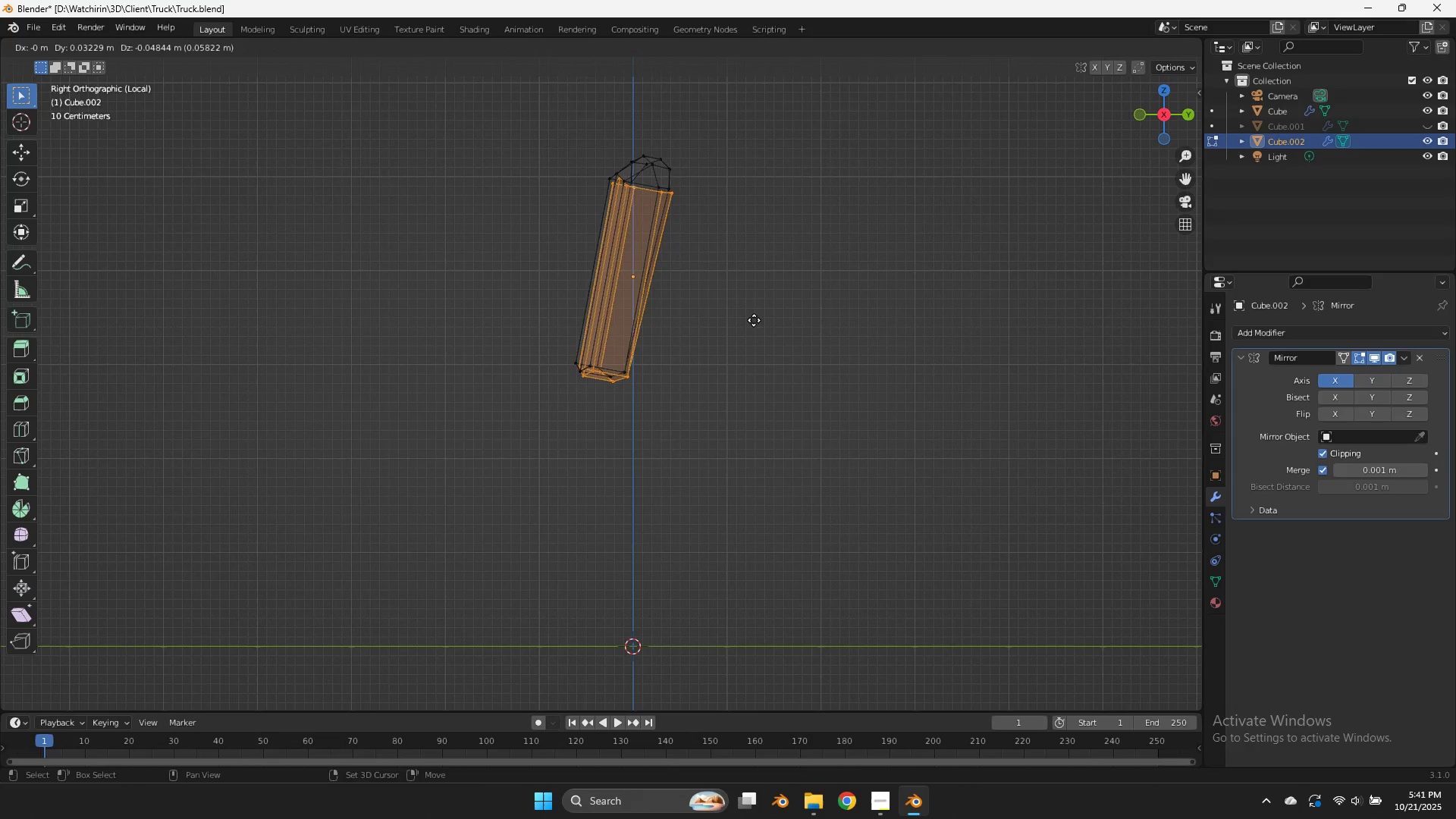 
key(Shift+D)
 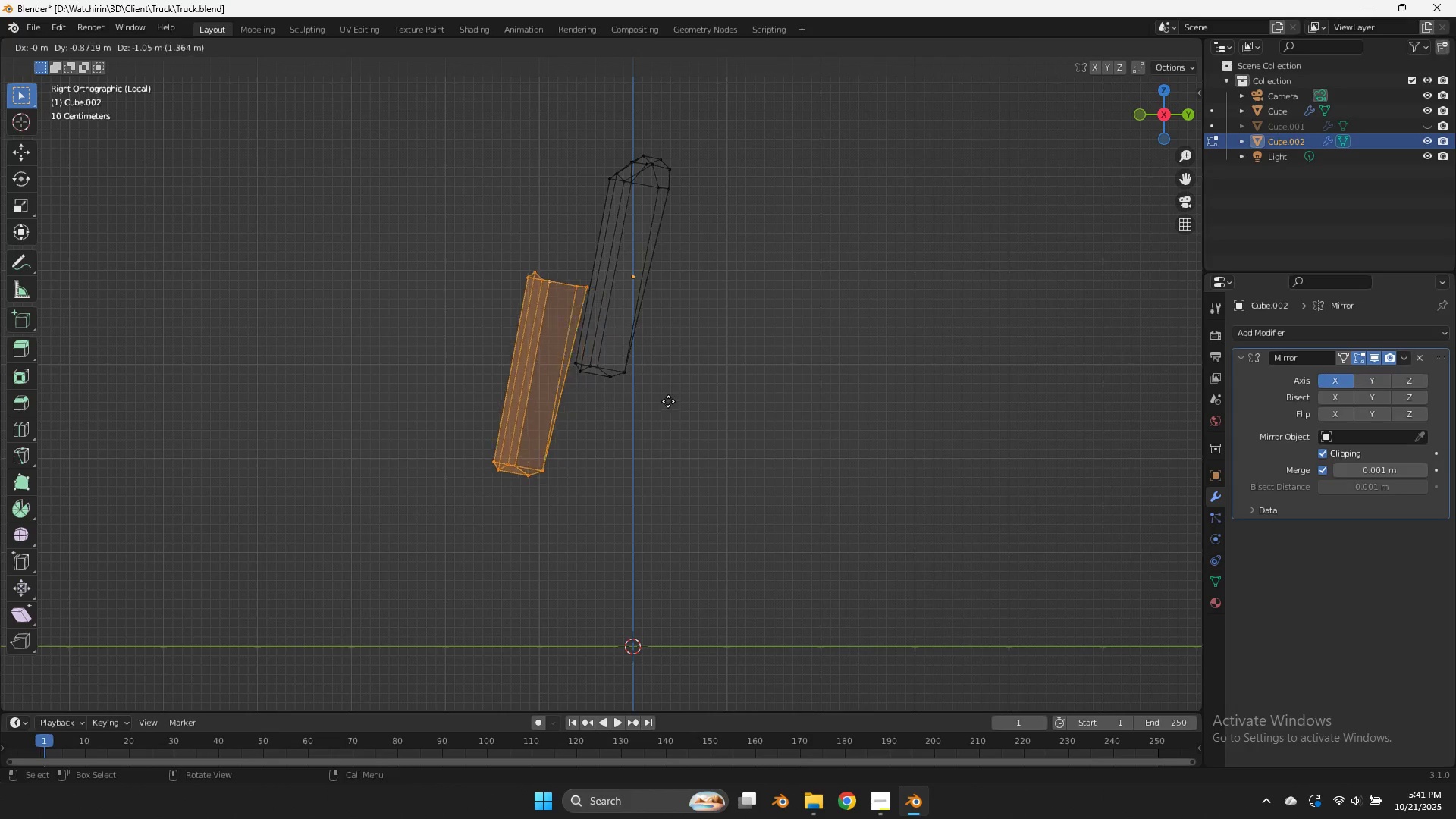 
right_click([668, 401])
 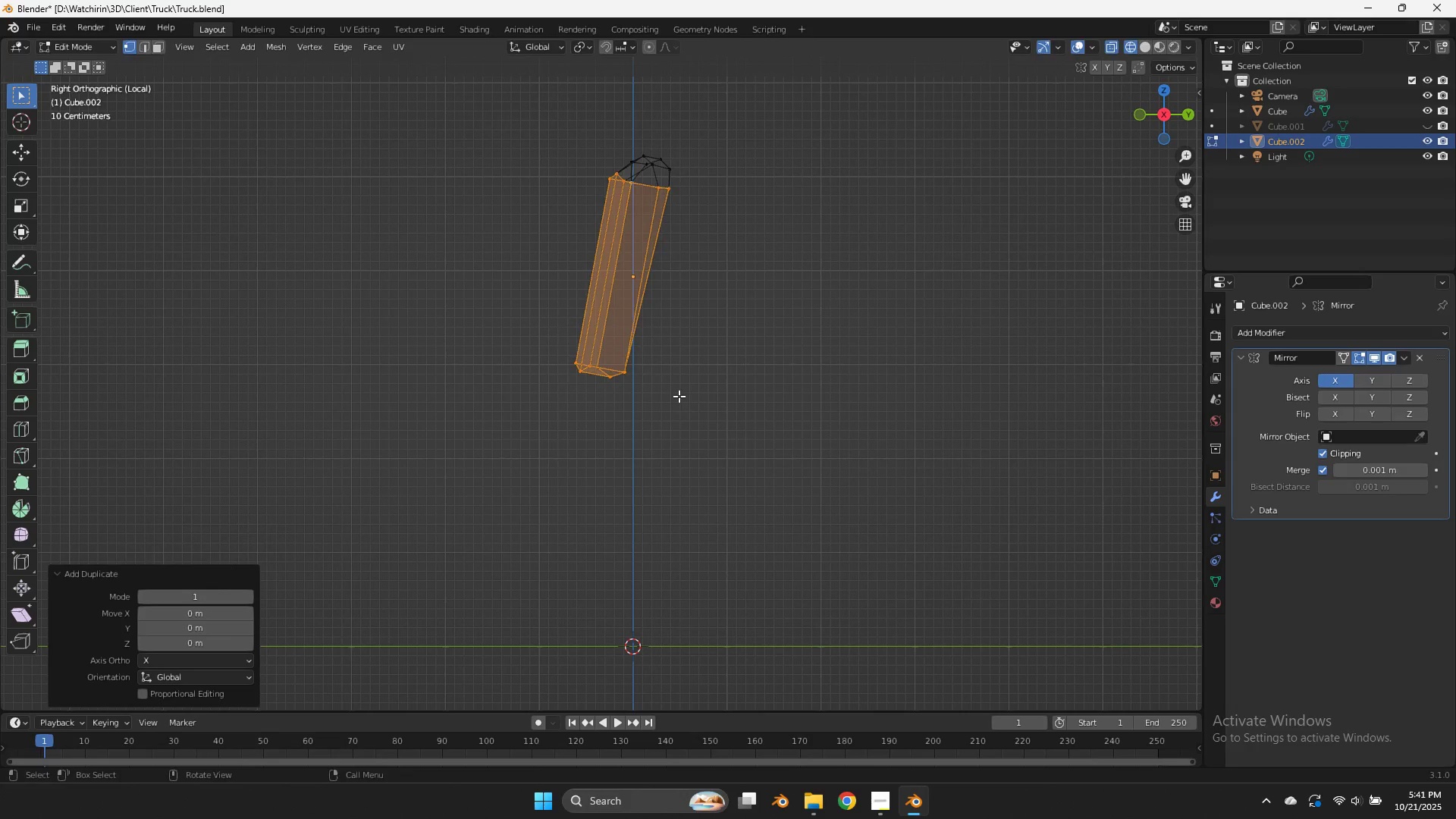 
key(R)
 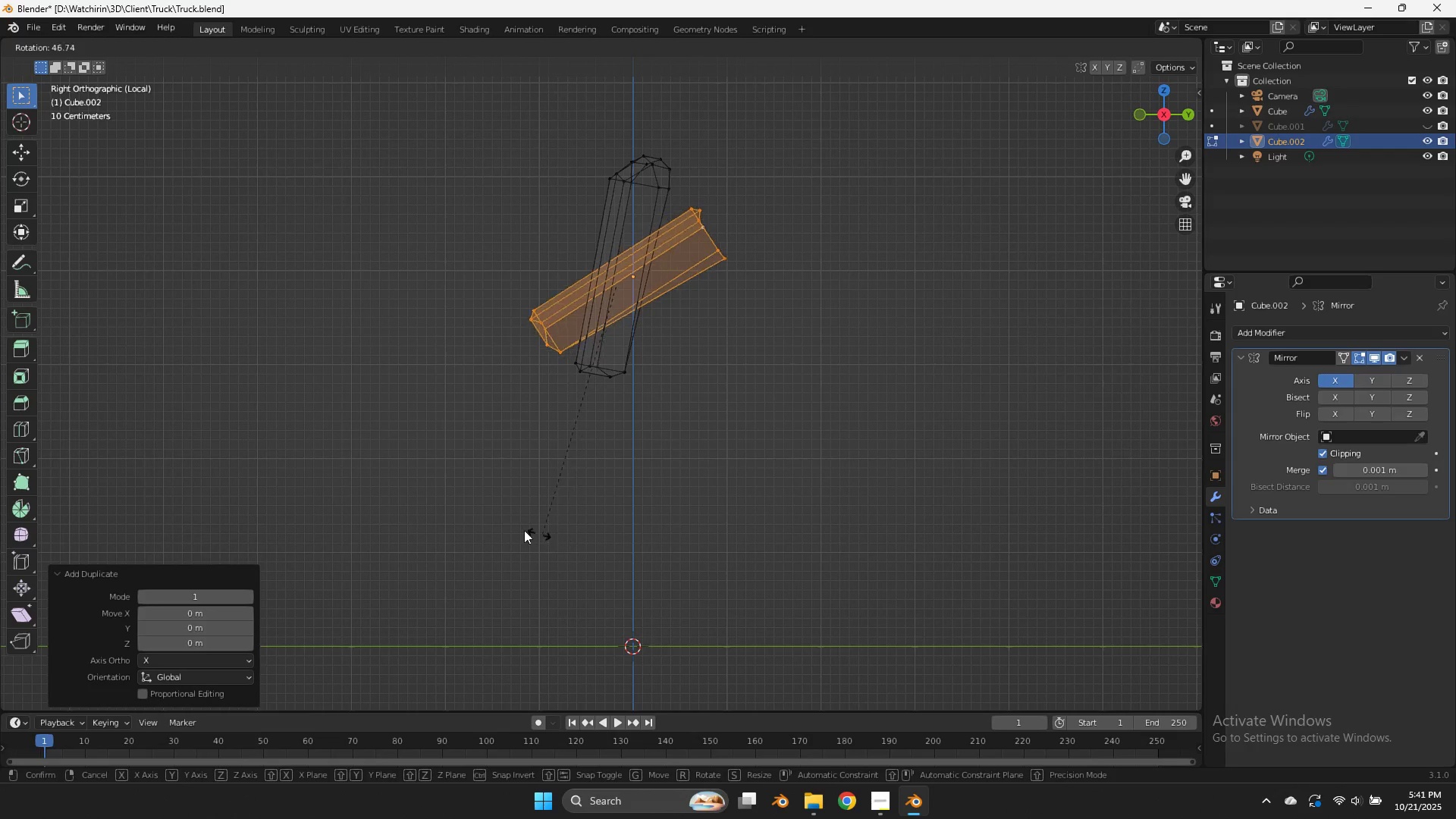 
hold_key(key=ControlLeft, duration=0.92)
left_click([384, 453])
 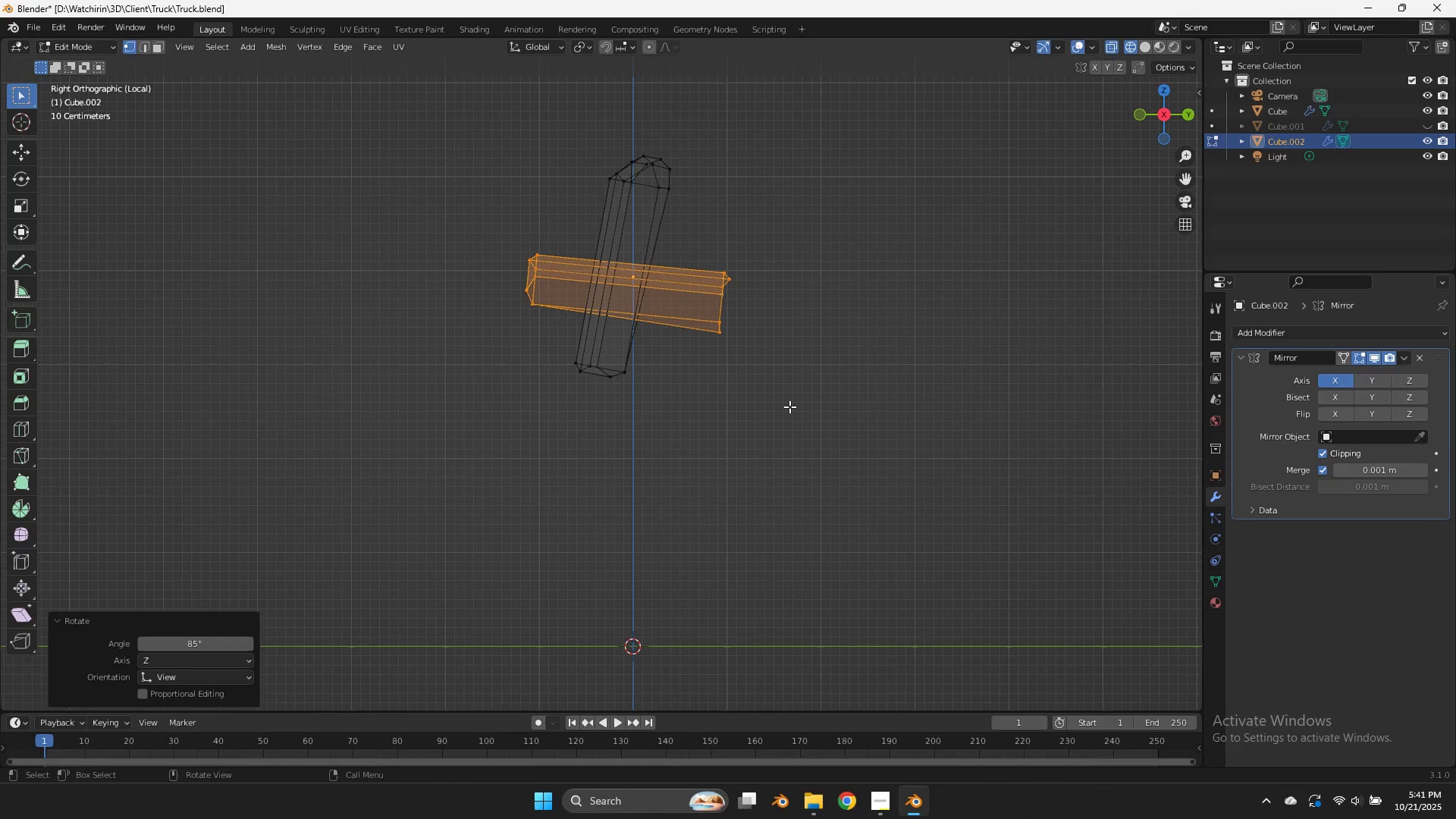 
key(R)
 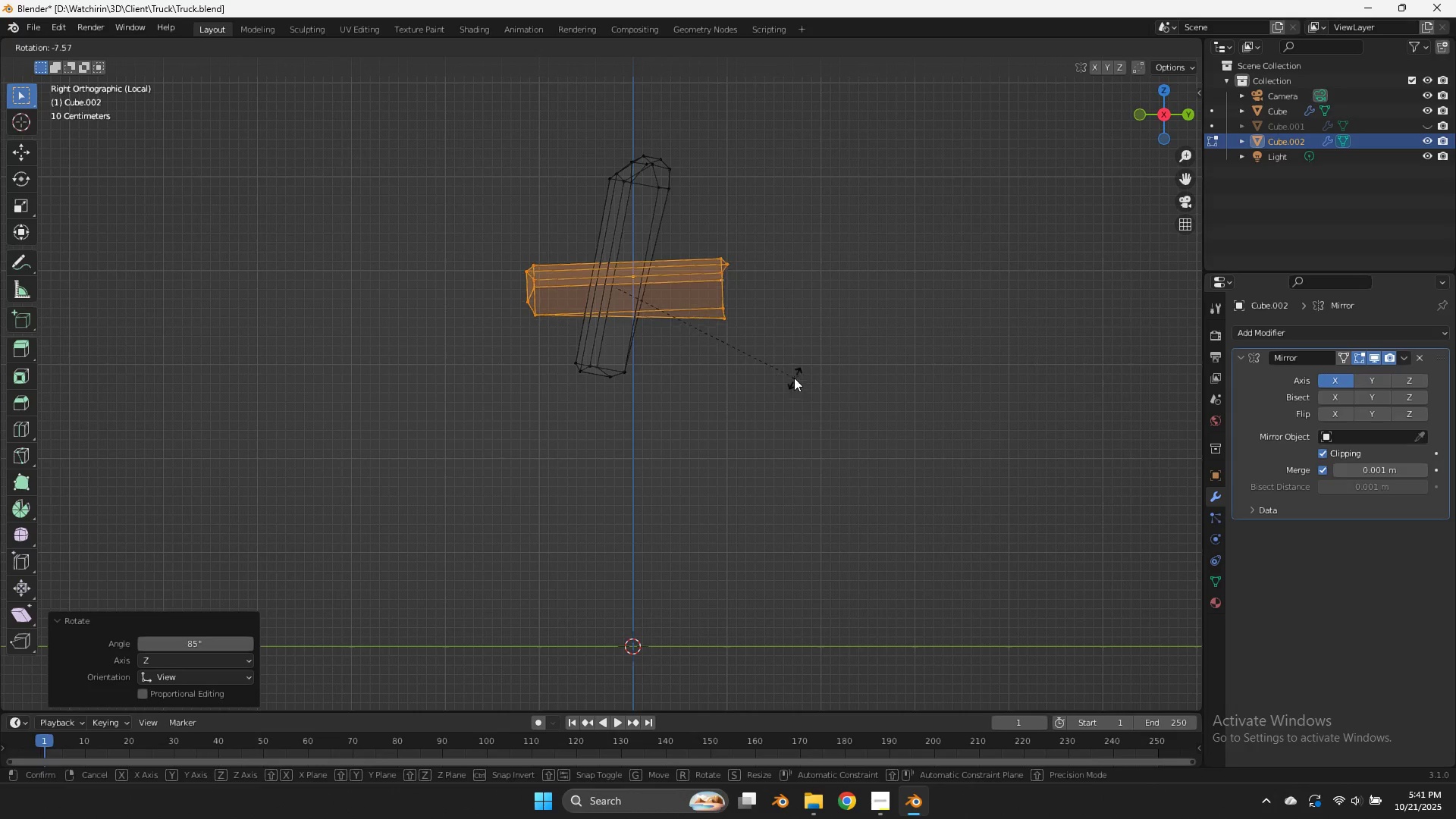 
left_click([794, 378])
 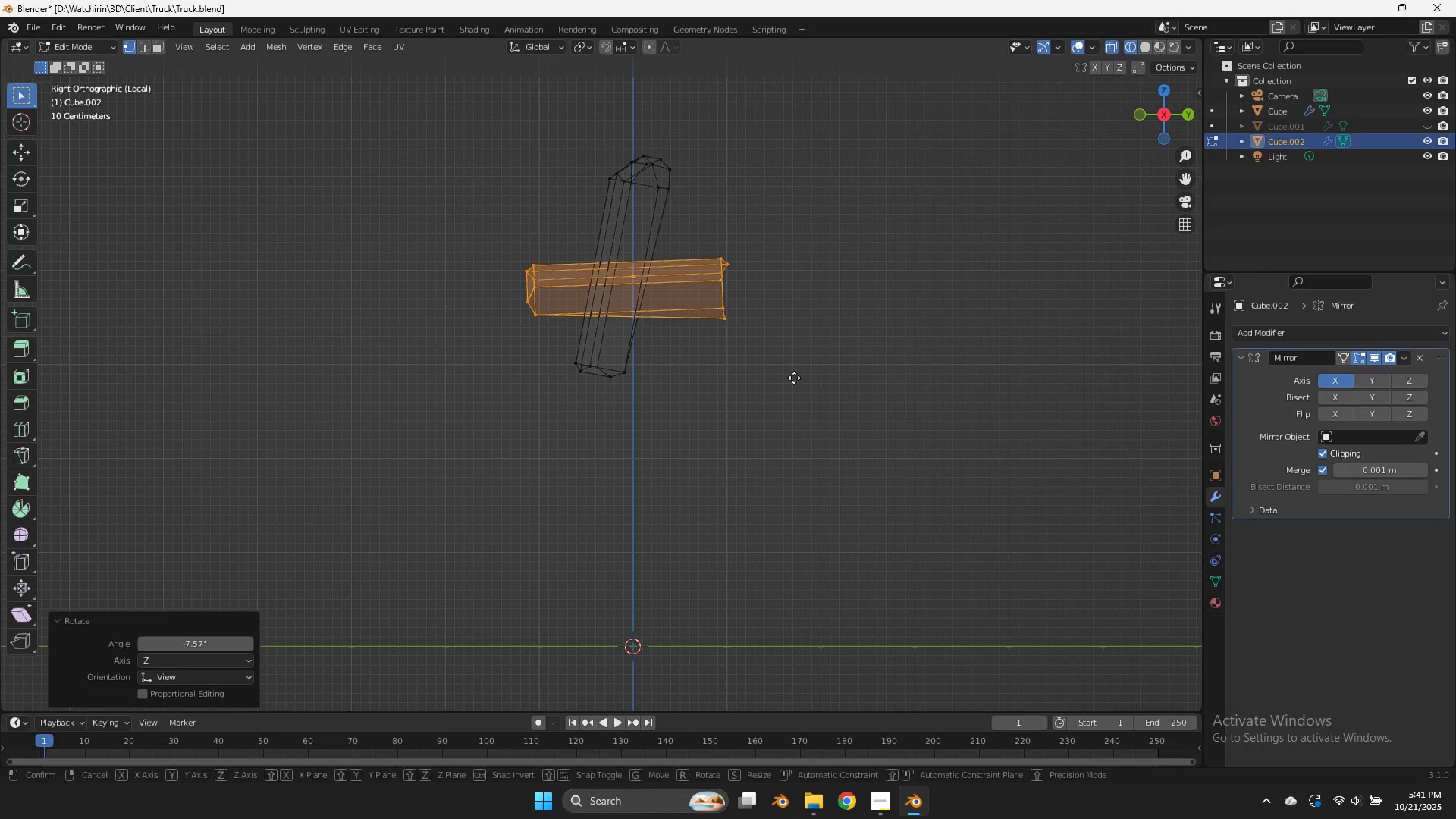 
key(G)
 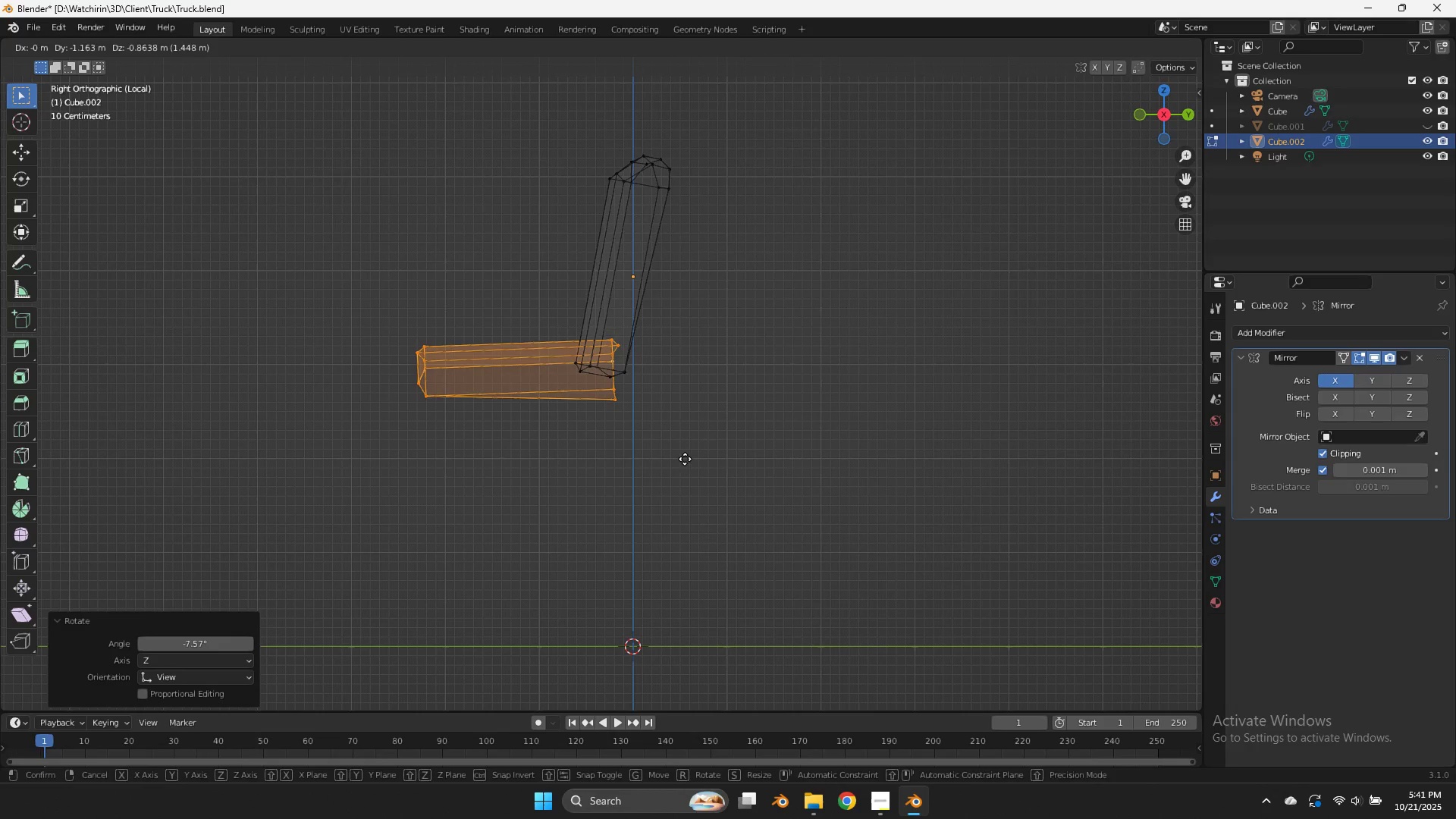 
left_click([679, 461])
 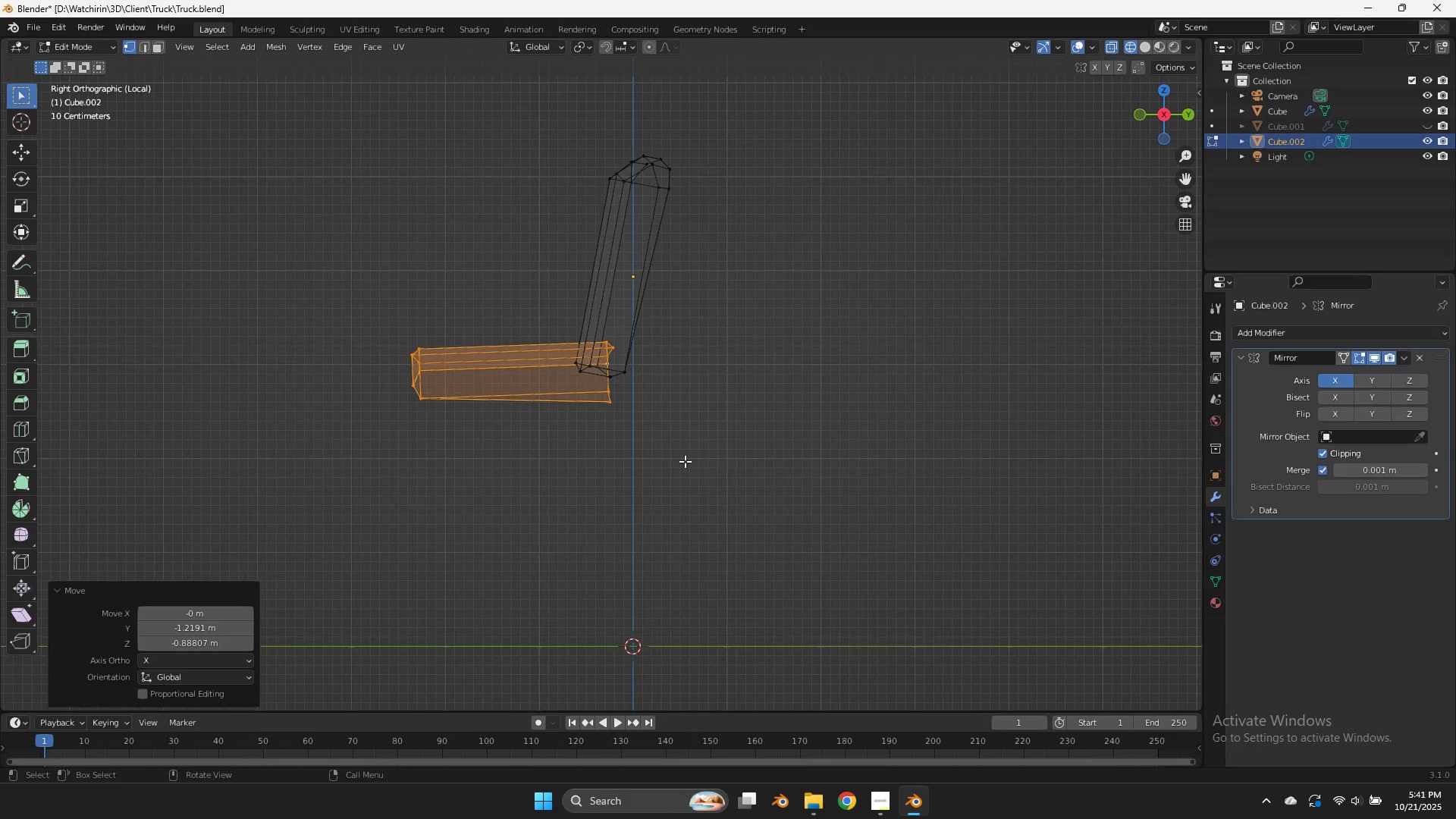 
key(Z)
 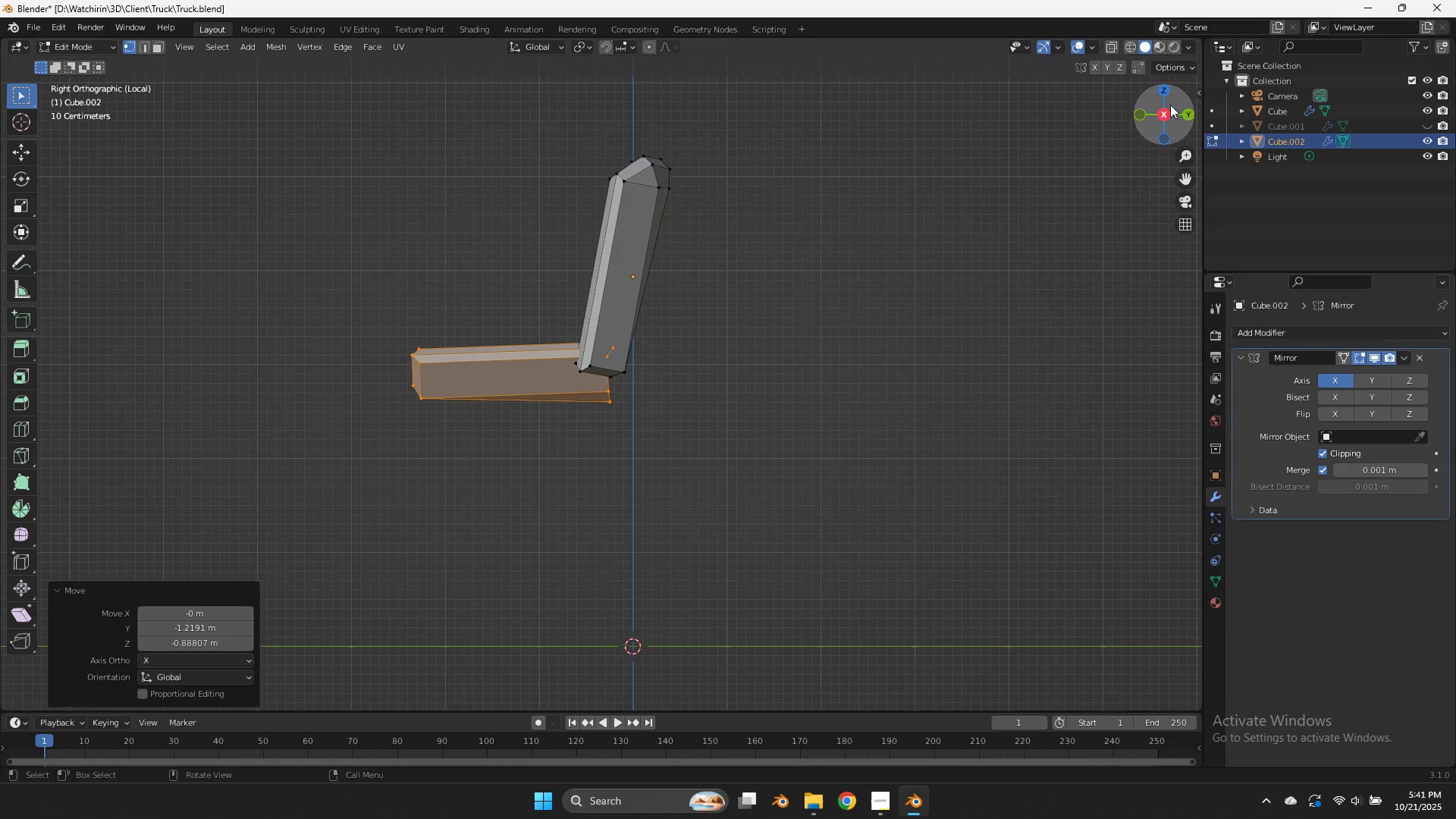 
left_click_drag(start_coordinate=[1173, 106], to_coordinate=[153, 162])
 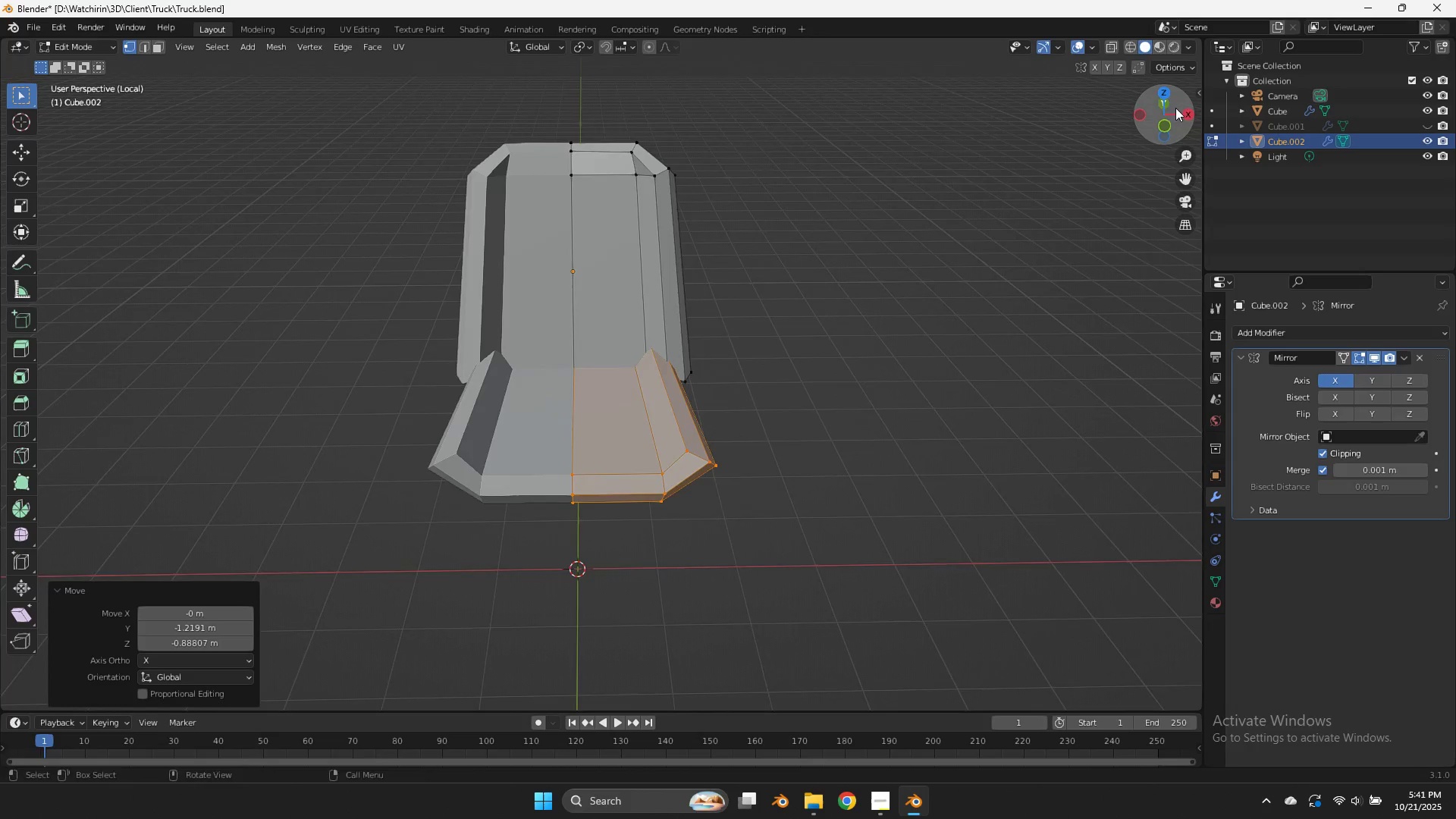 
left_click_drag(start_coordinate=[1175, 108], to_coordinate=[1175, 120])
 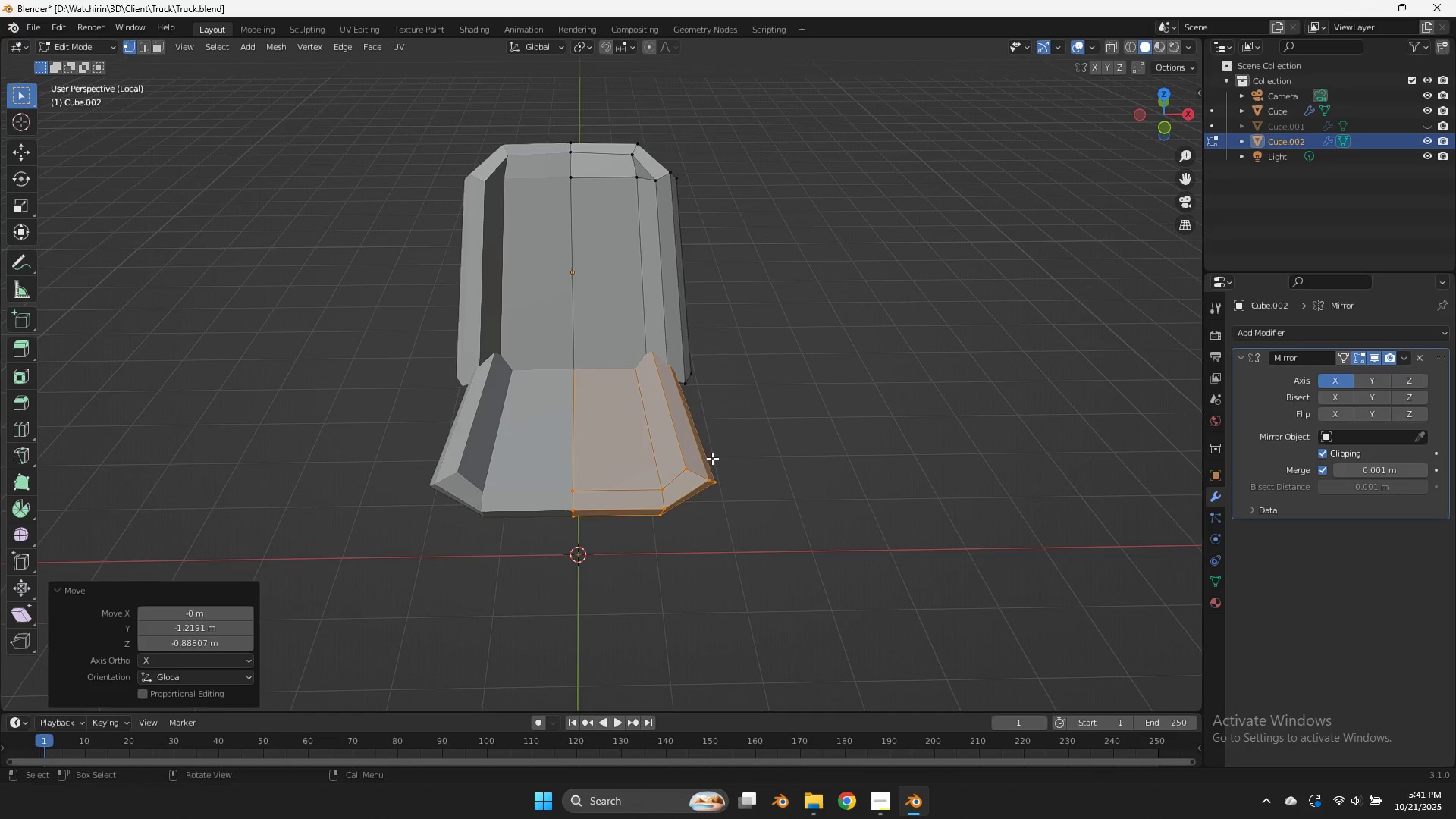 
wait(5.32)
 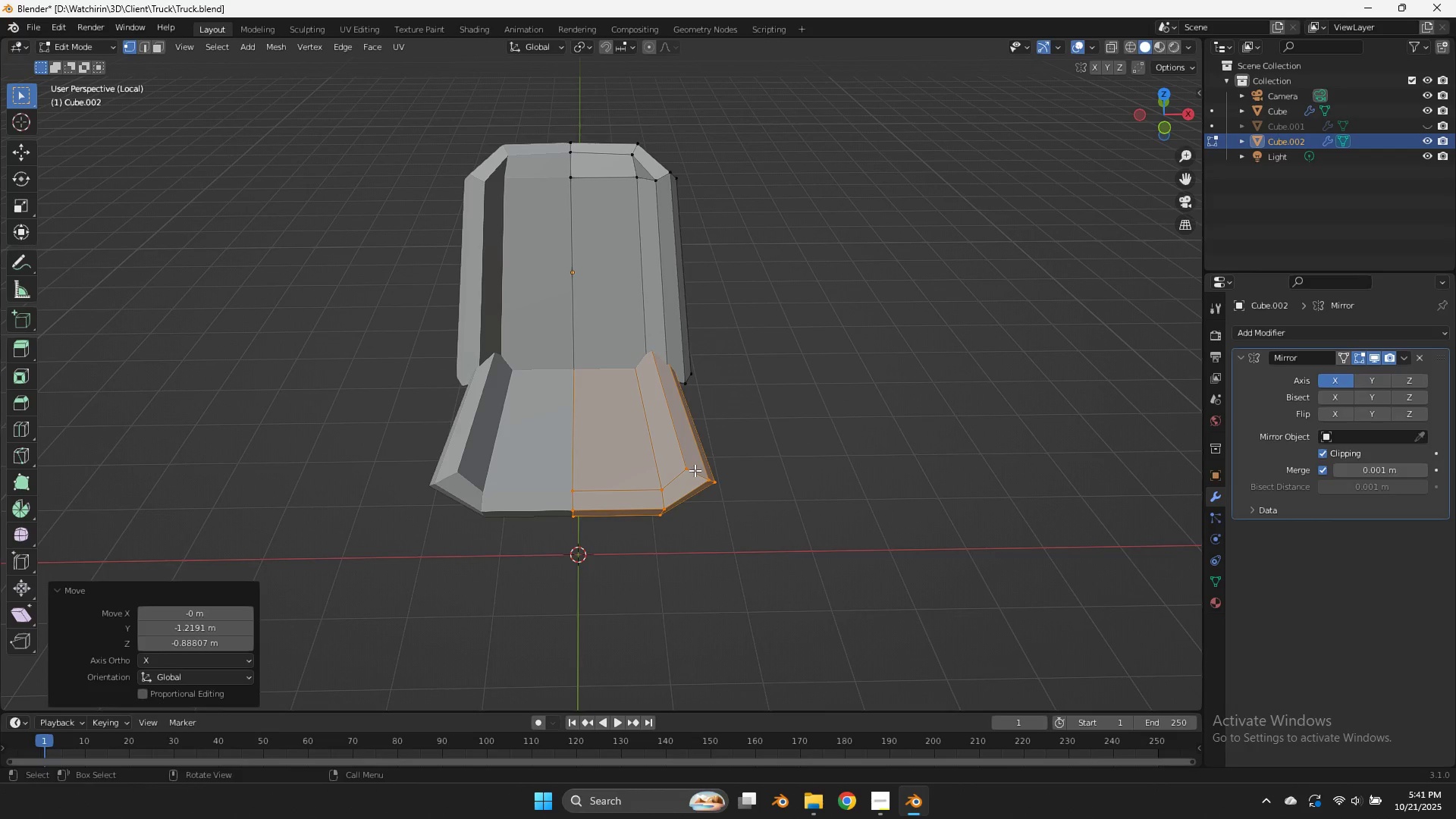 
key(Control+R)
 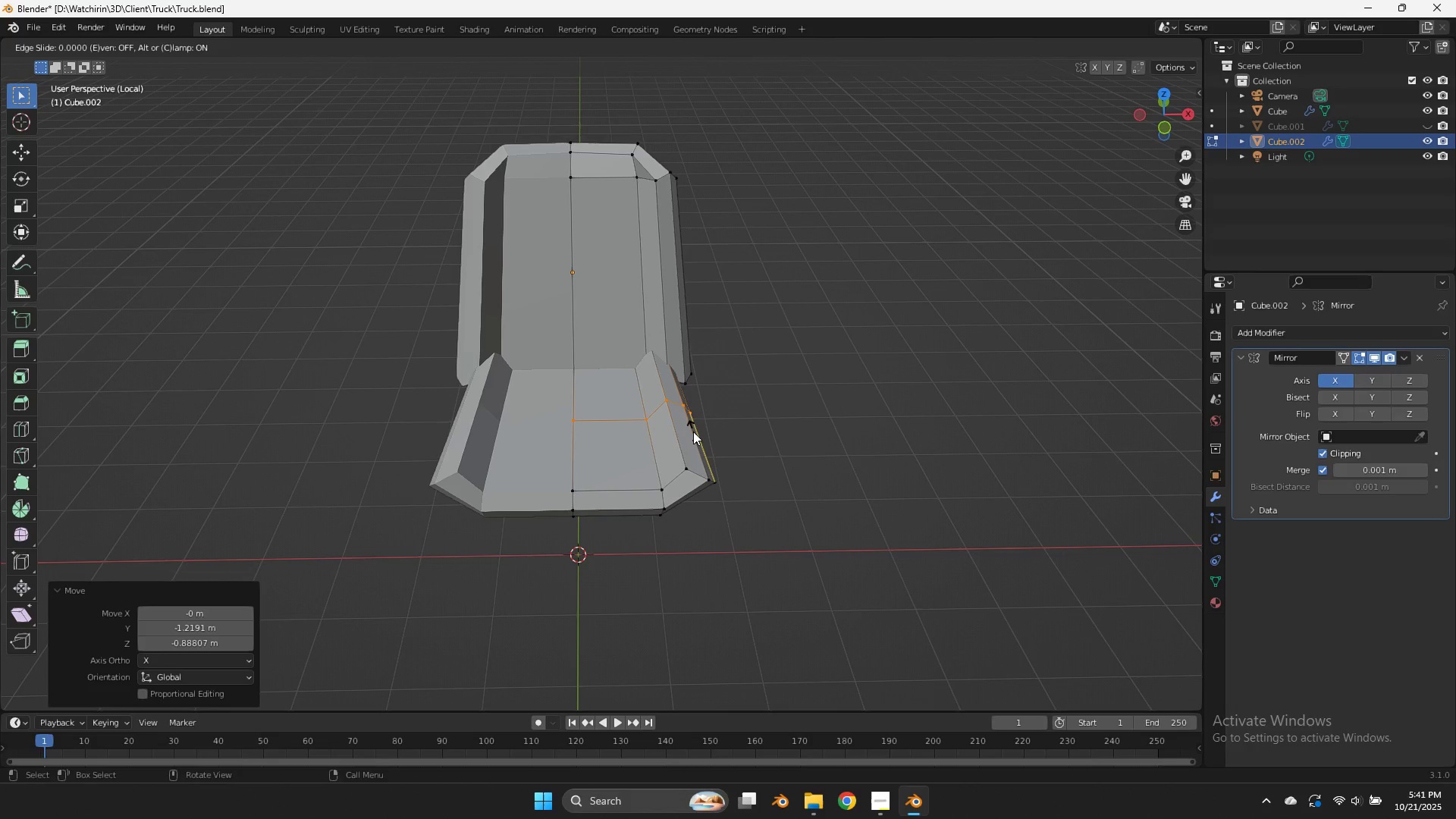 
left_click([693, 431])
 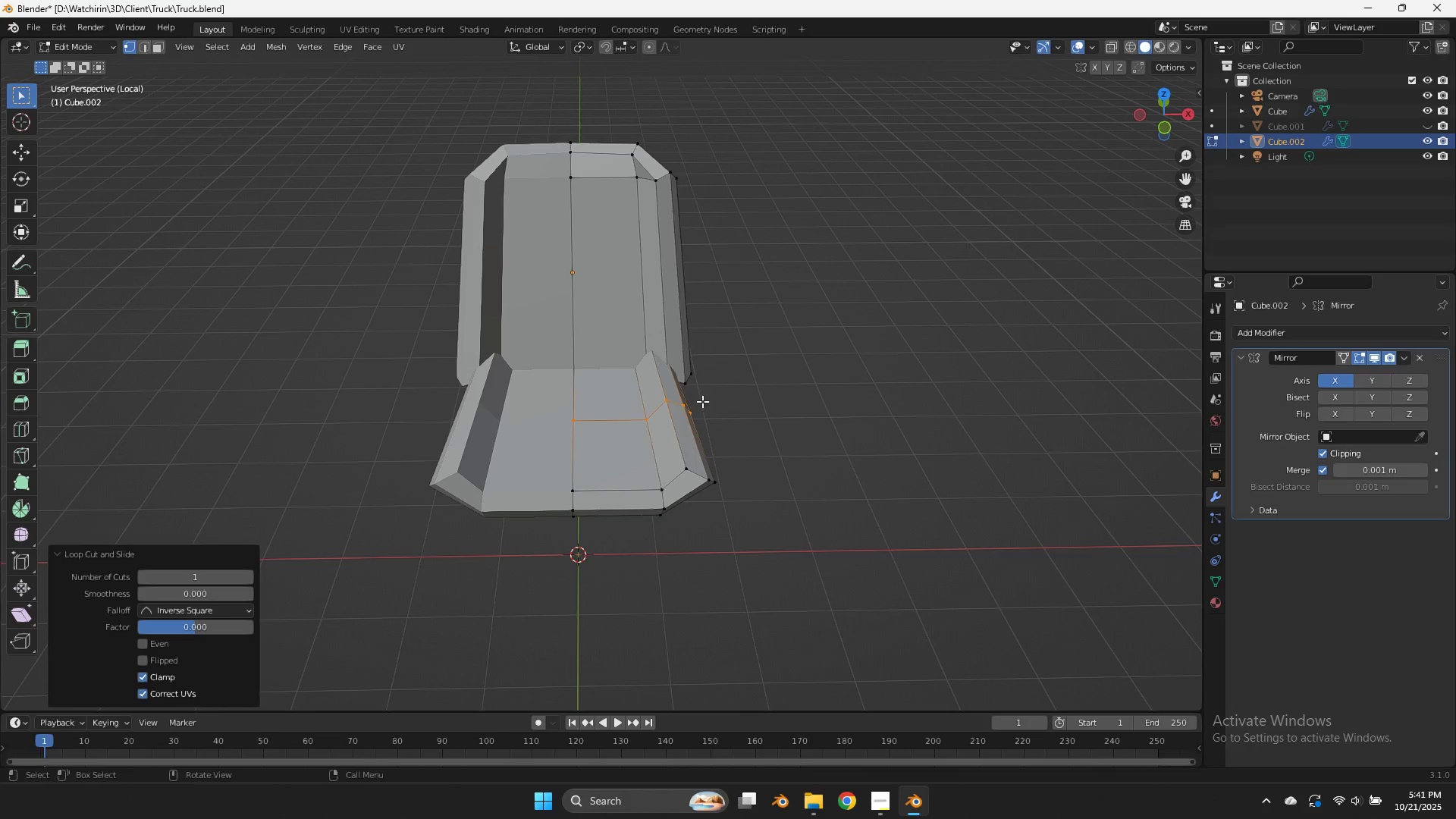 
left_click_drag(start_coordinate=[701, 400], to_coordinate=[653, 419])
 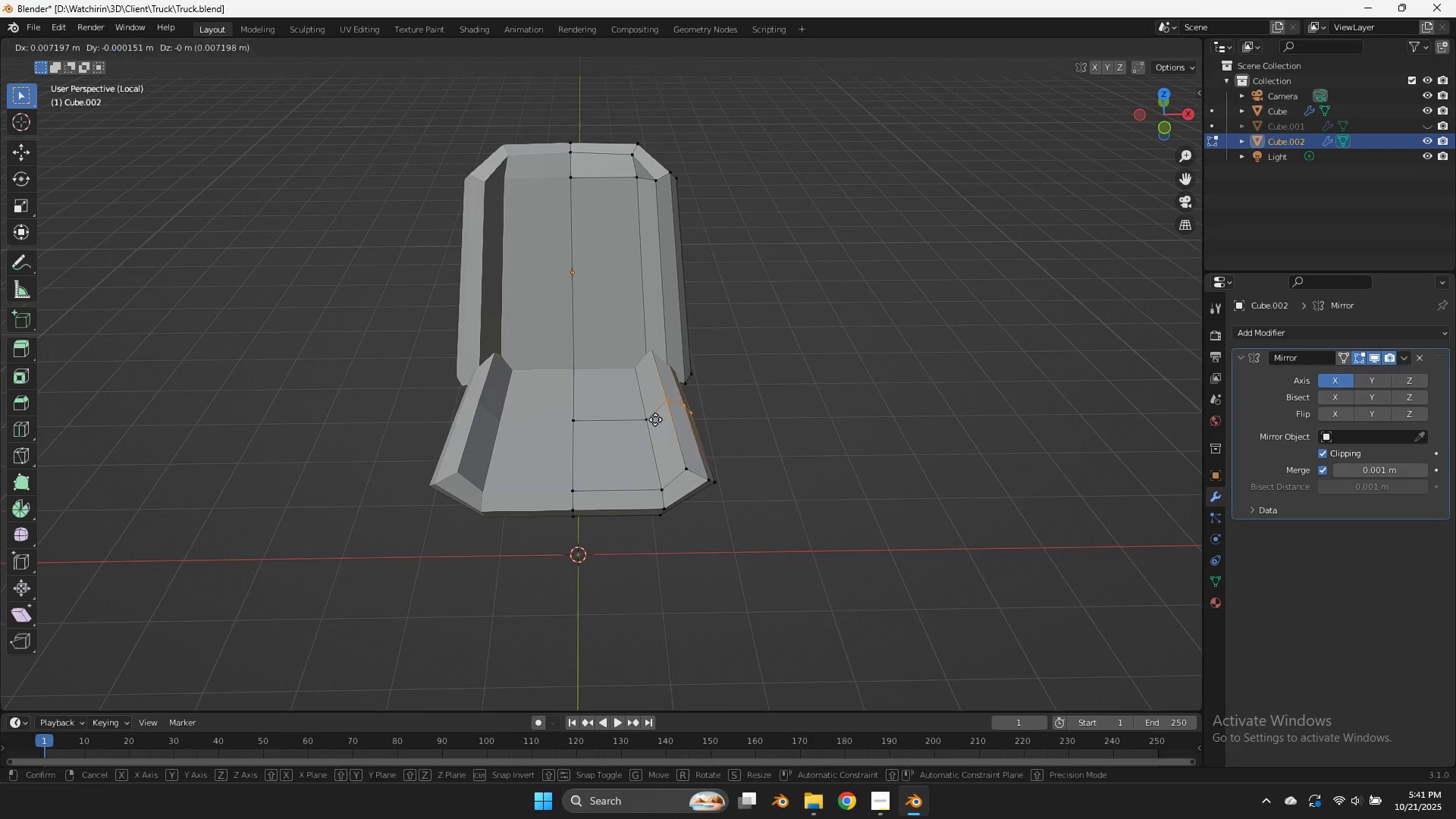 
key(G)
 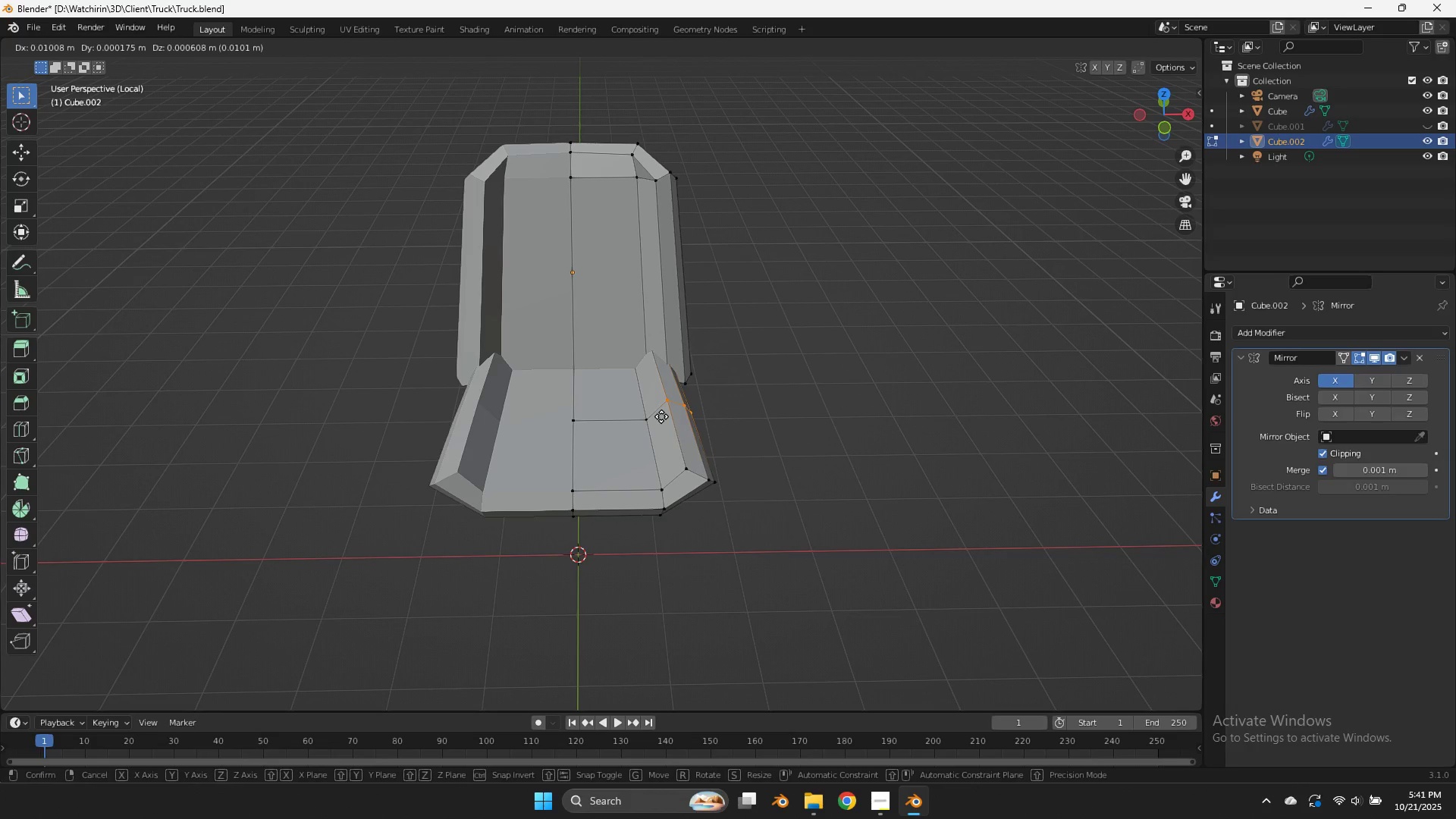 
hold_key(key=ShiftLeft, duration=1.01)
left_click([763, 373])
 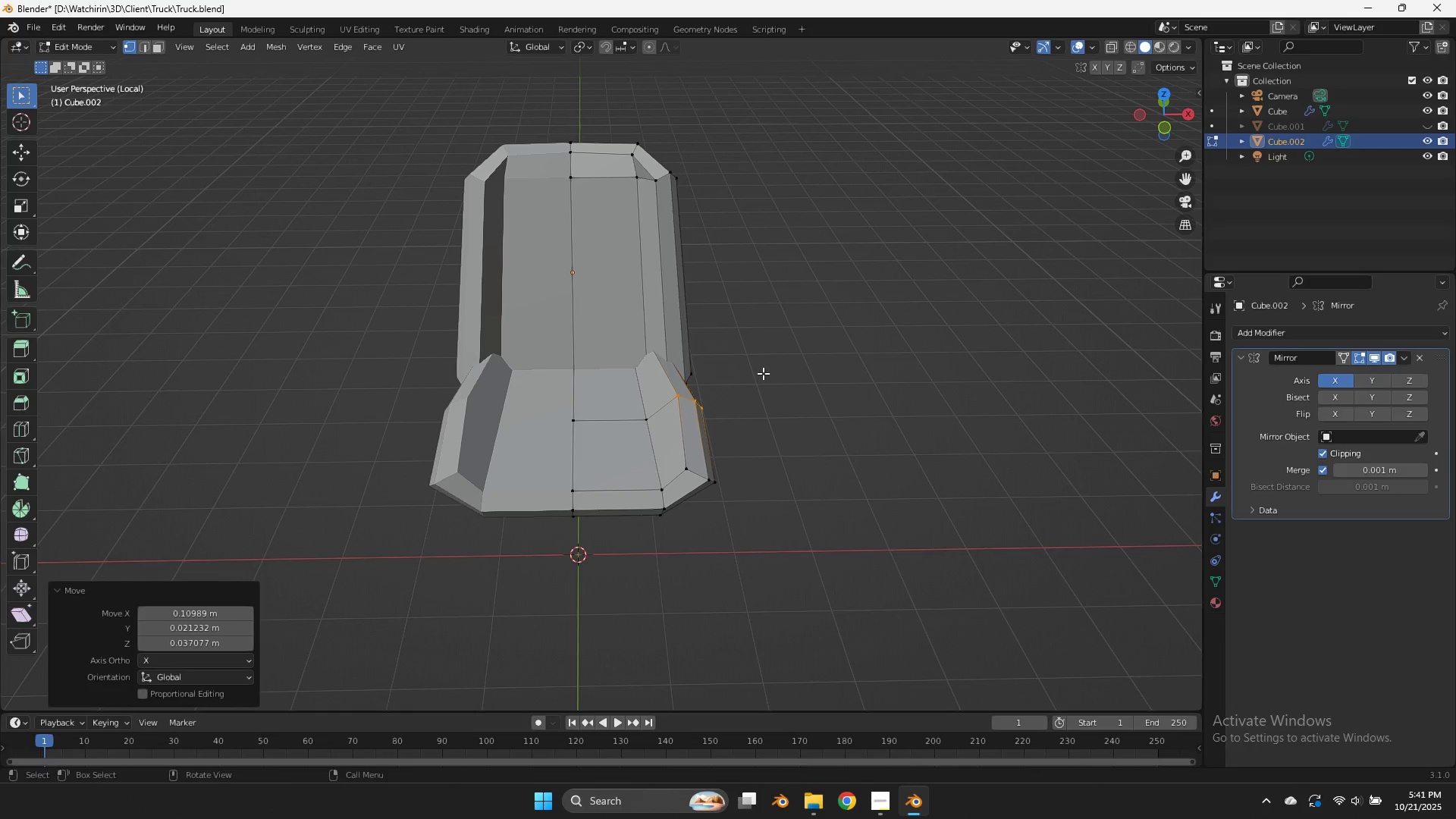 
key(Tab)
 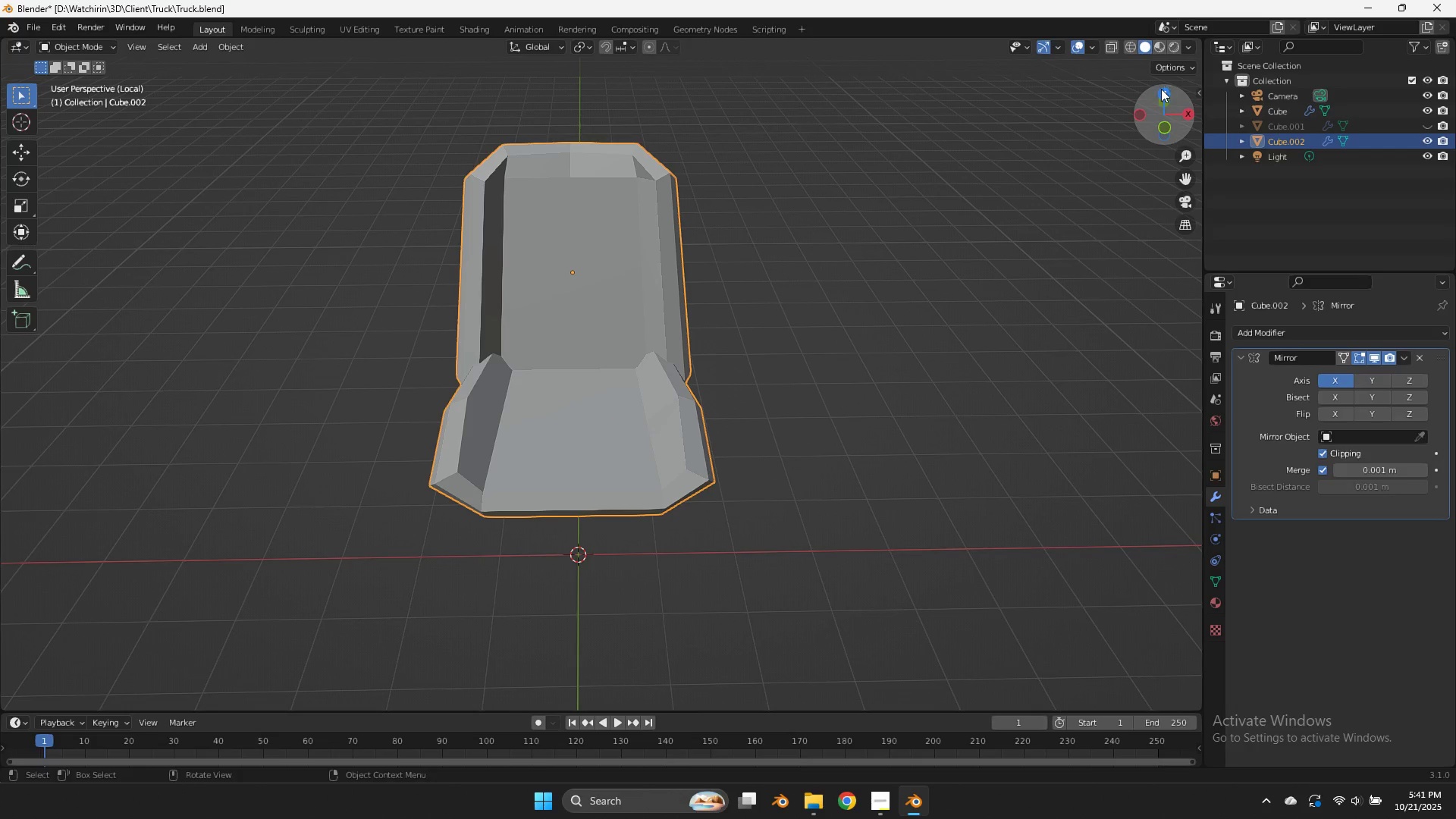 
left_click_drag(start_coordinate=[1157, 97], to_coordinate=[108, 708])
 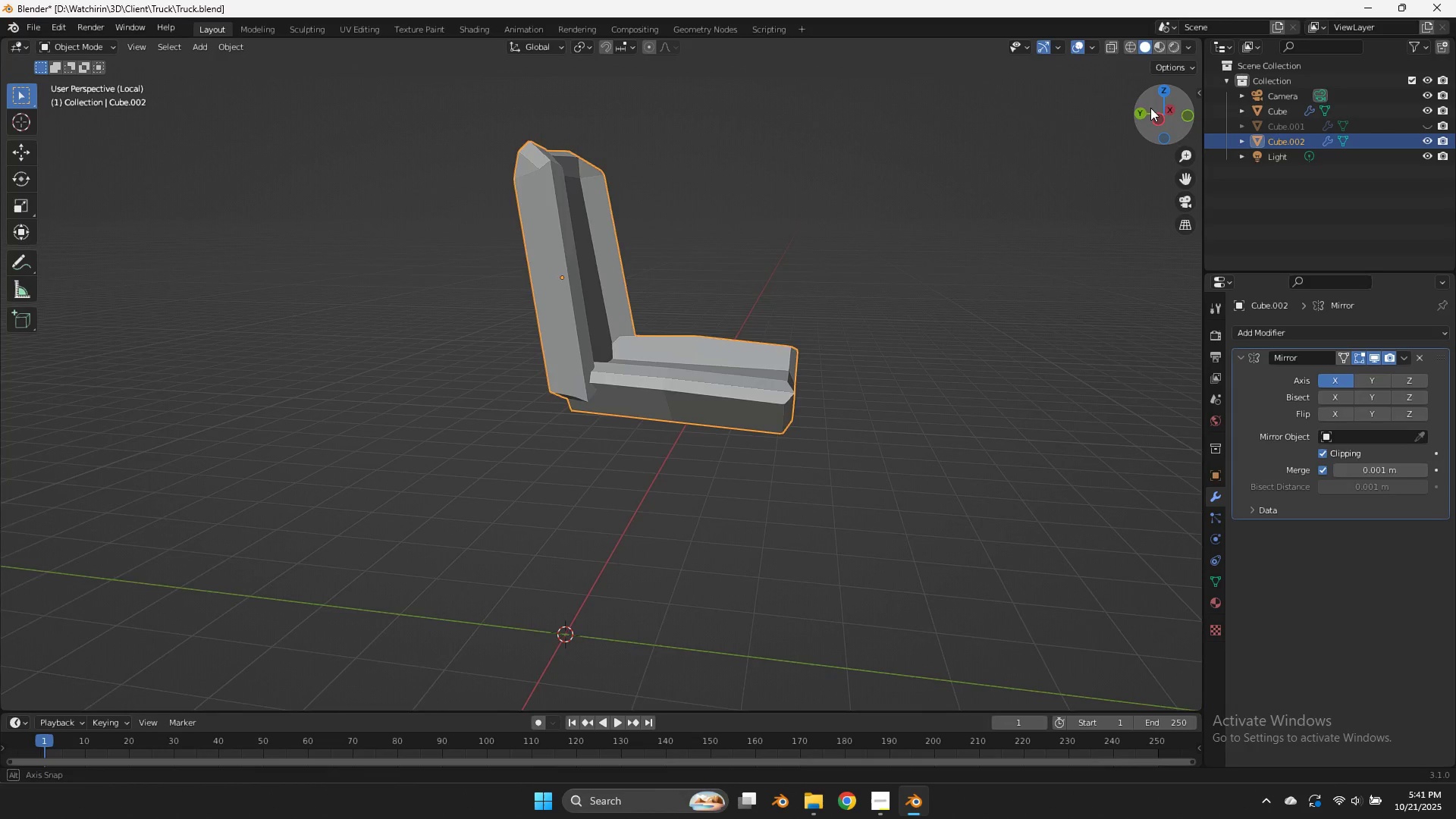 
left_click_drag(start_coordinate=[1156, 102], to_coordinate=[1009, 162])
 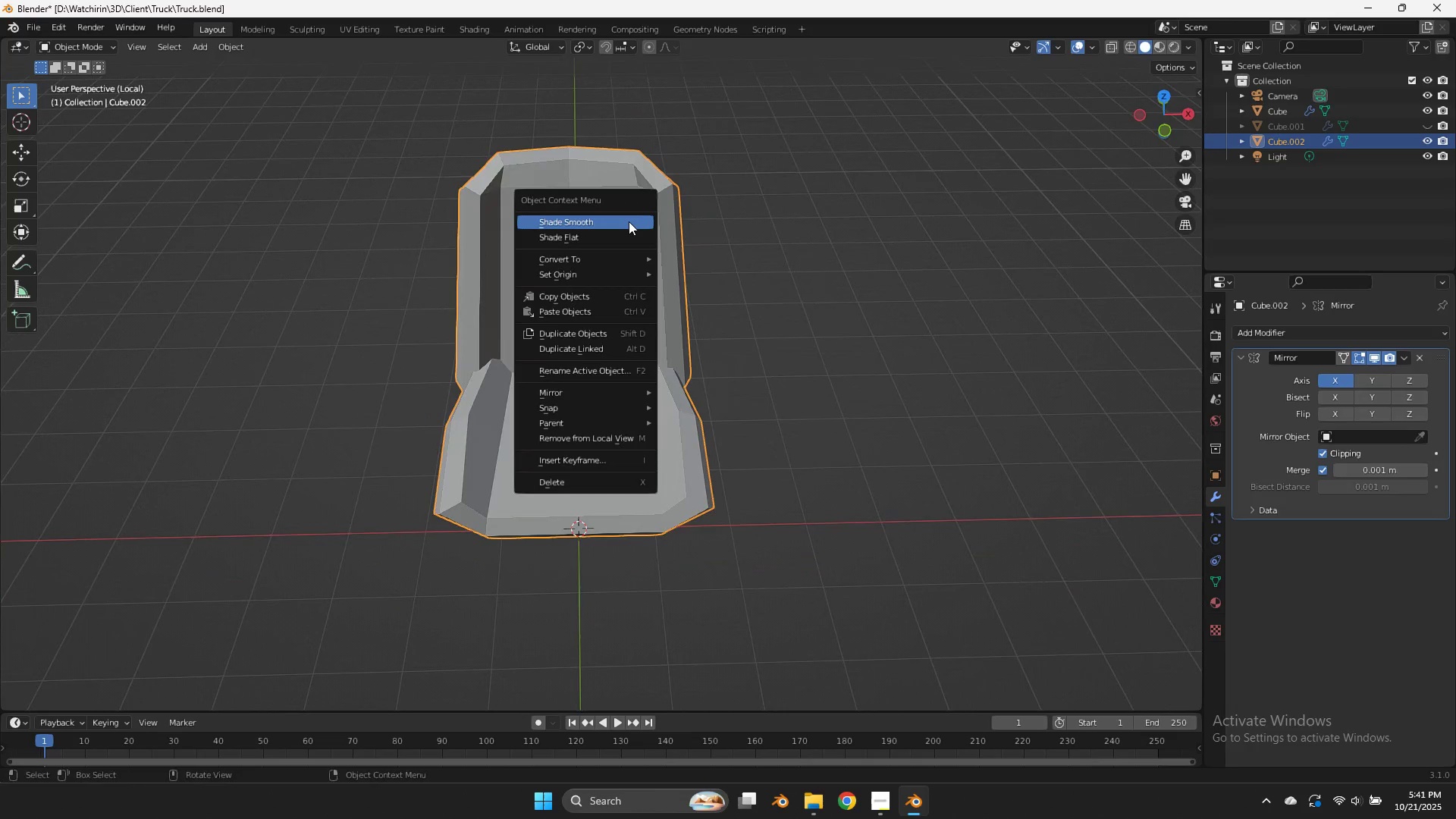 
right_click([629, 221])
 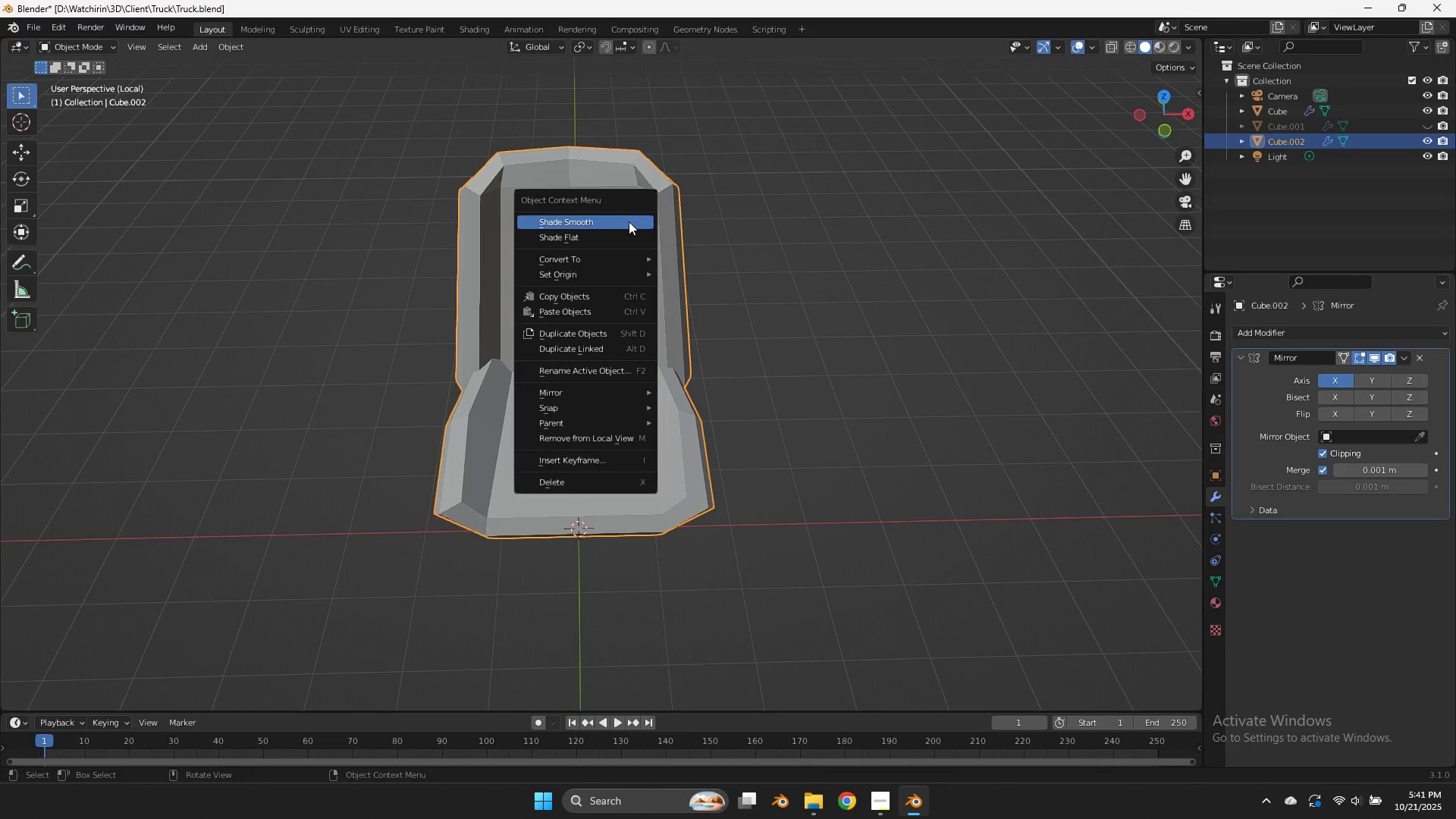 
left_click([629, 221])
 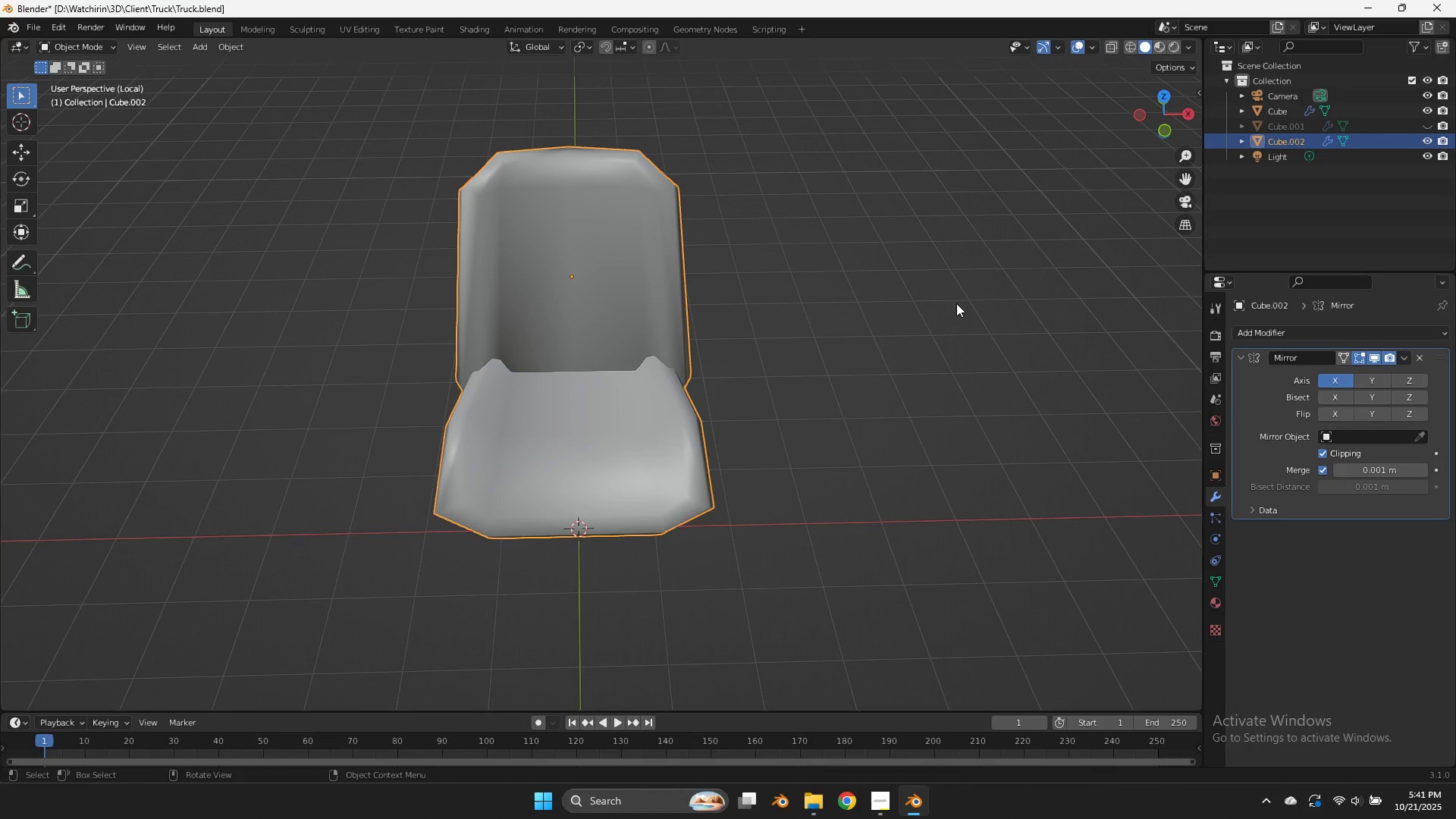 
key(Tab)
 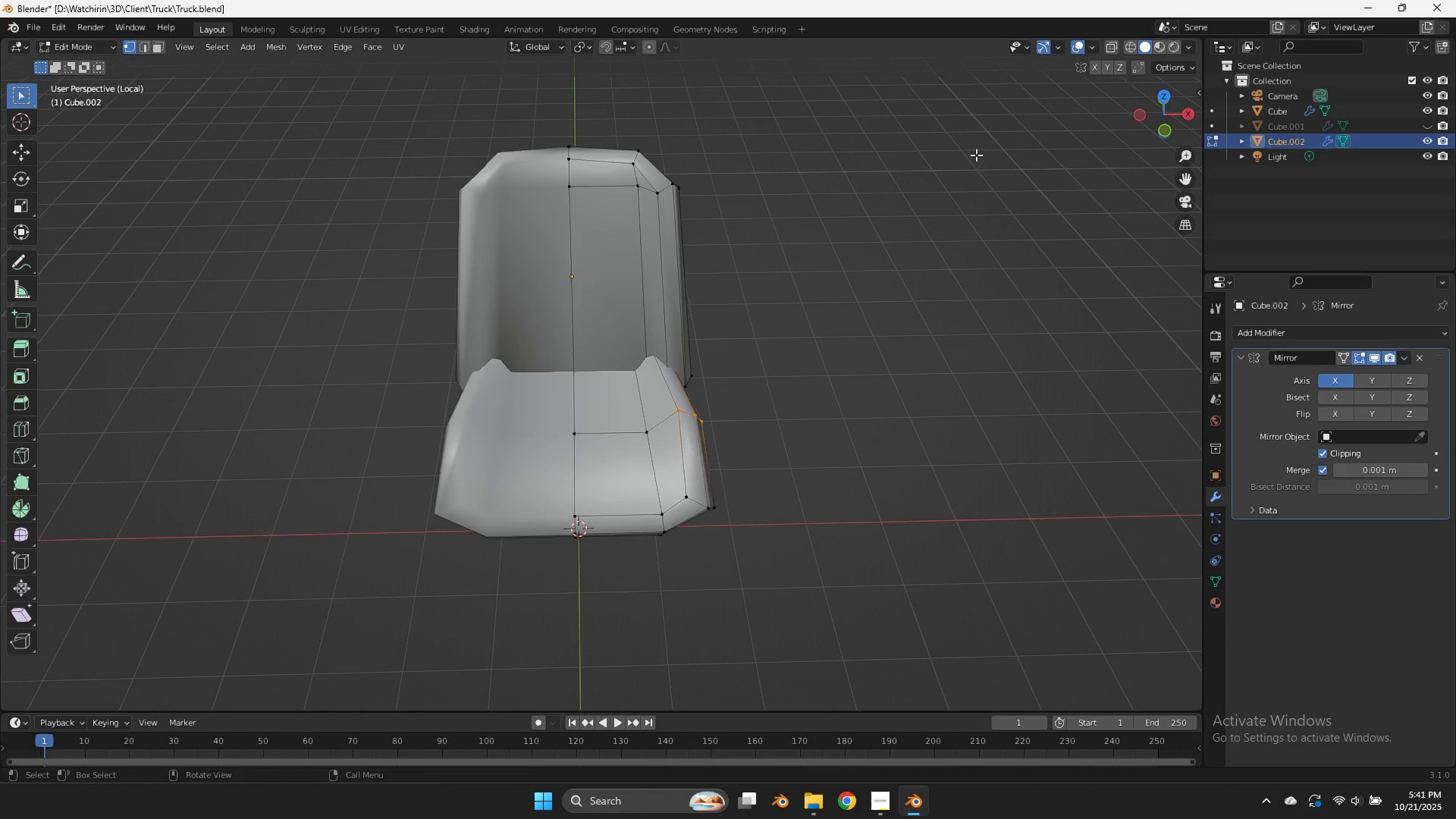 
key(Tab)
 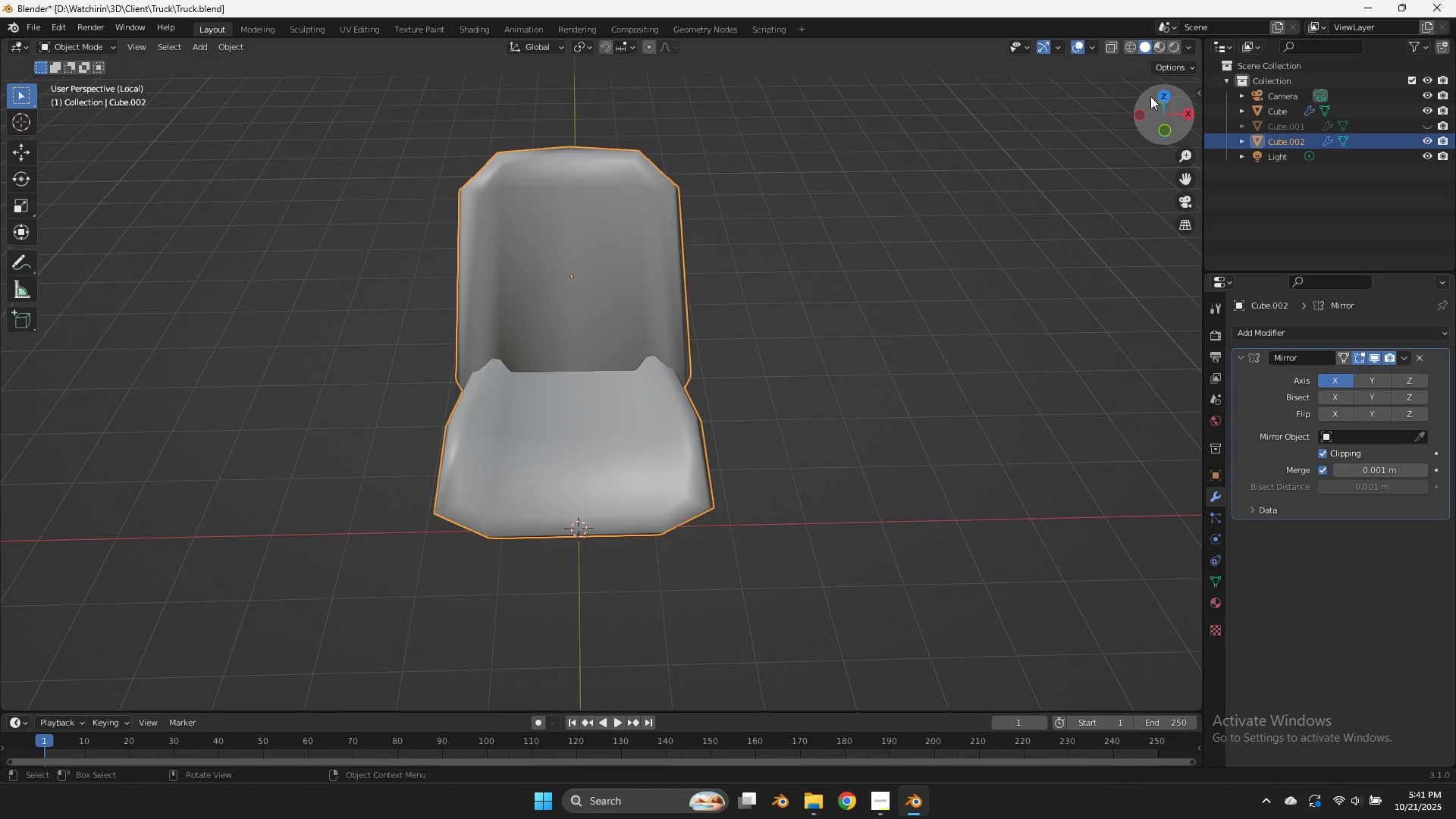 
key(Tab)
 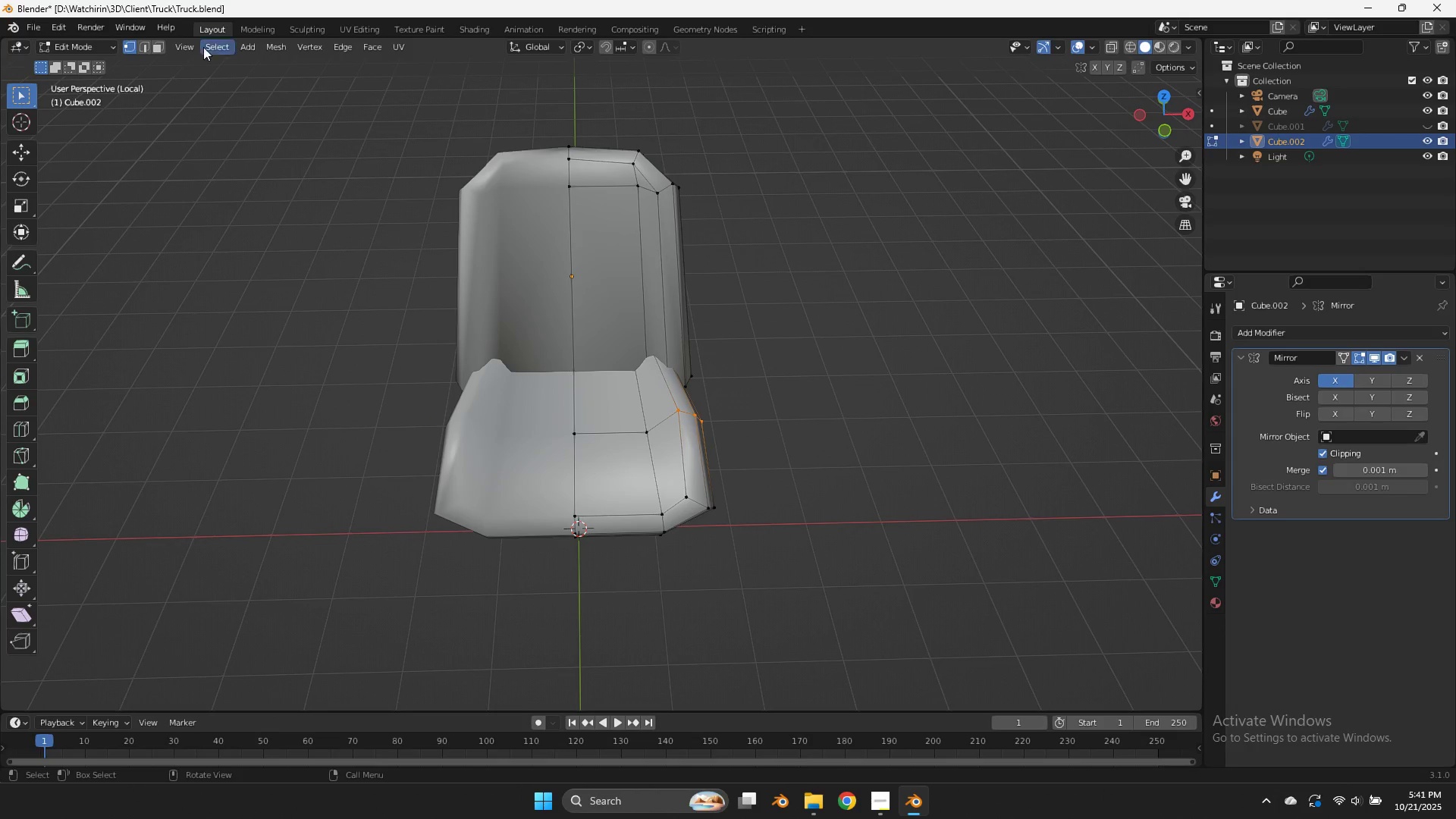 
left_click([162, 45])
 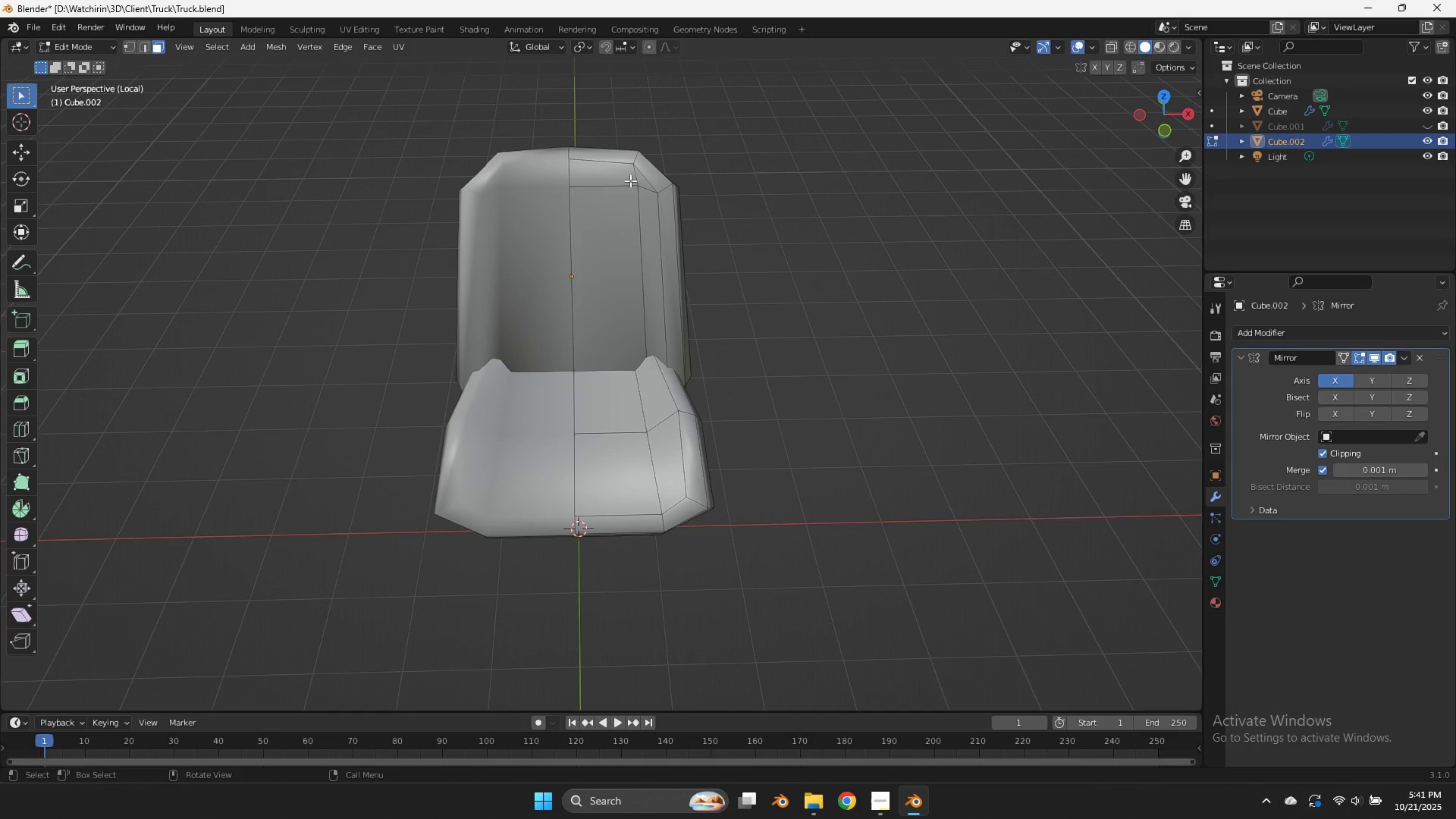 
left_click([627, 180])
 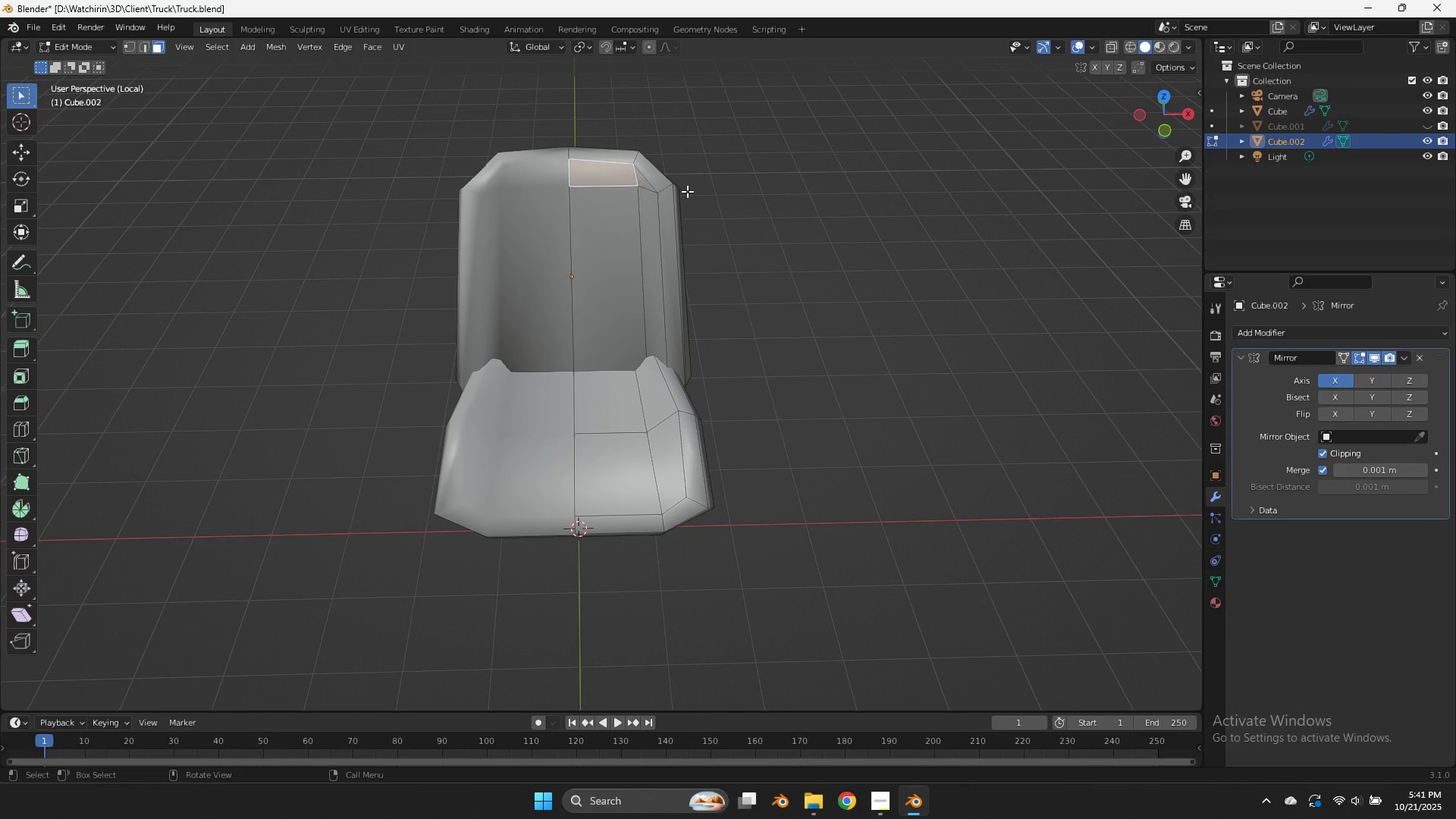 
key(Shift+ShiftLeft)
 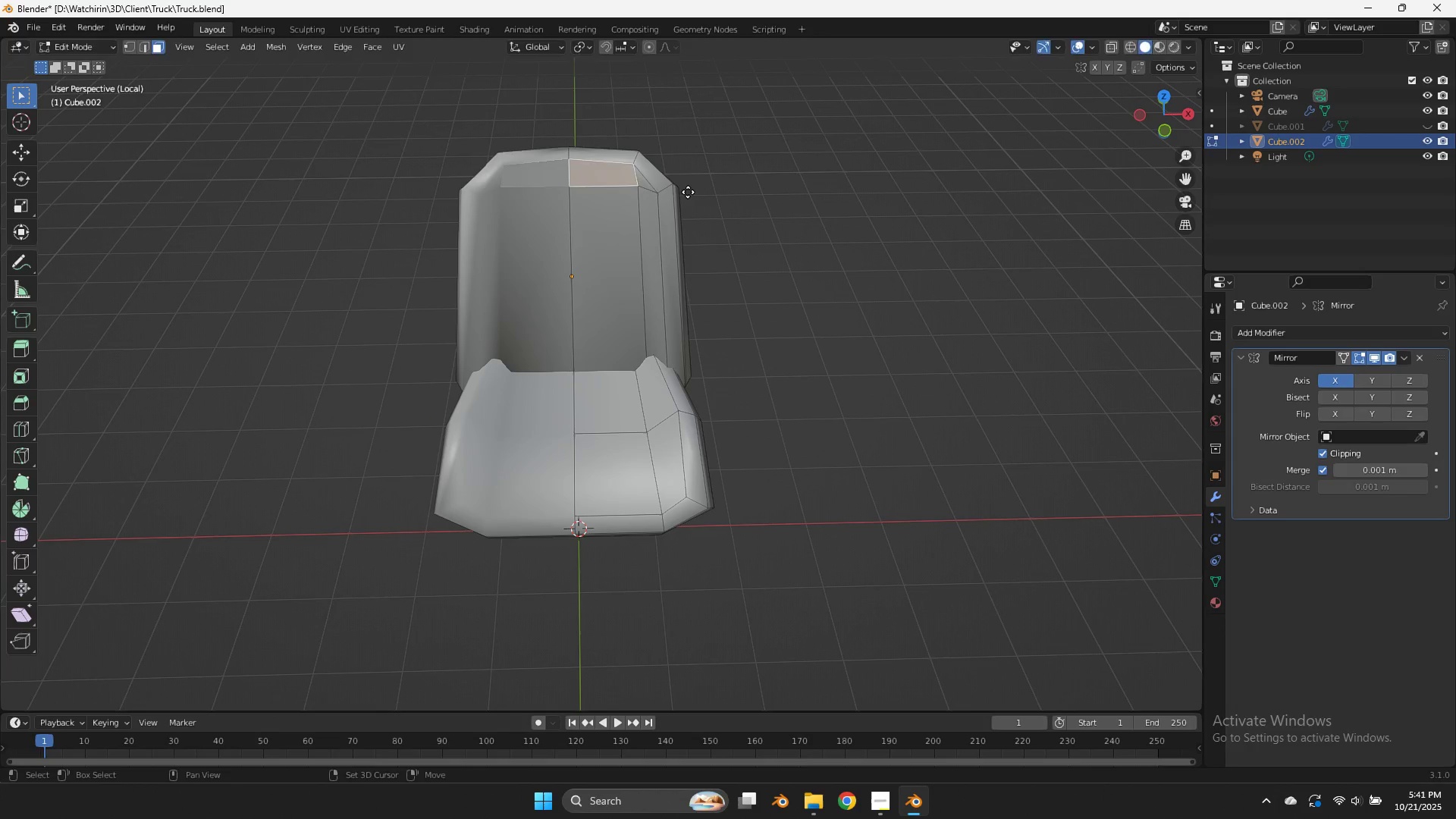 
key(Shift+D)
 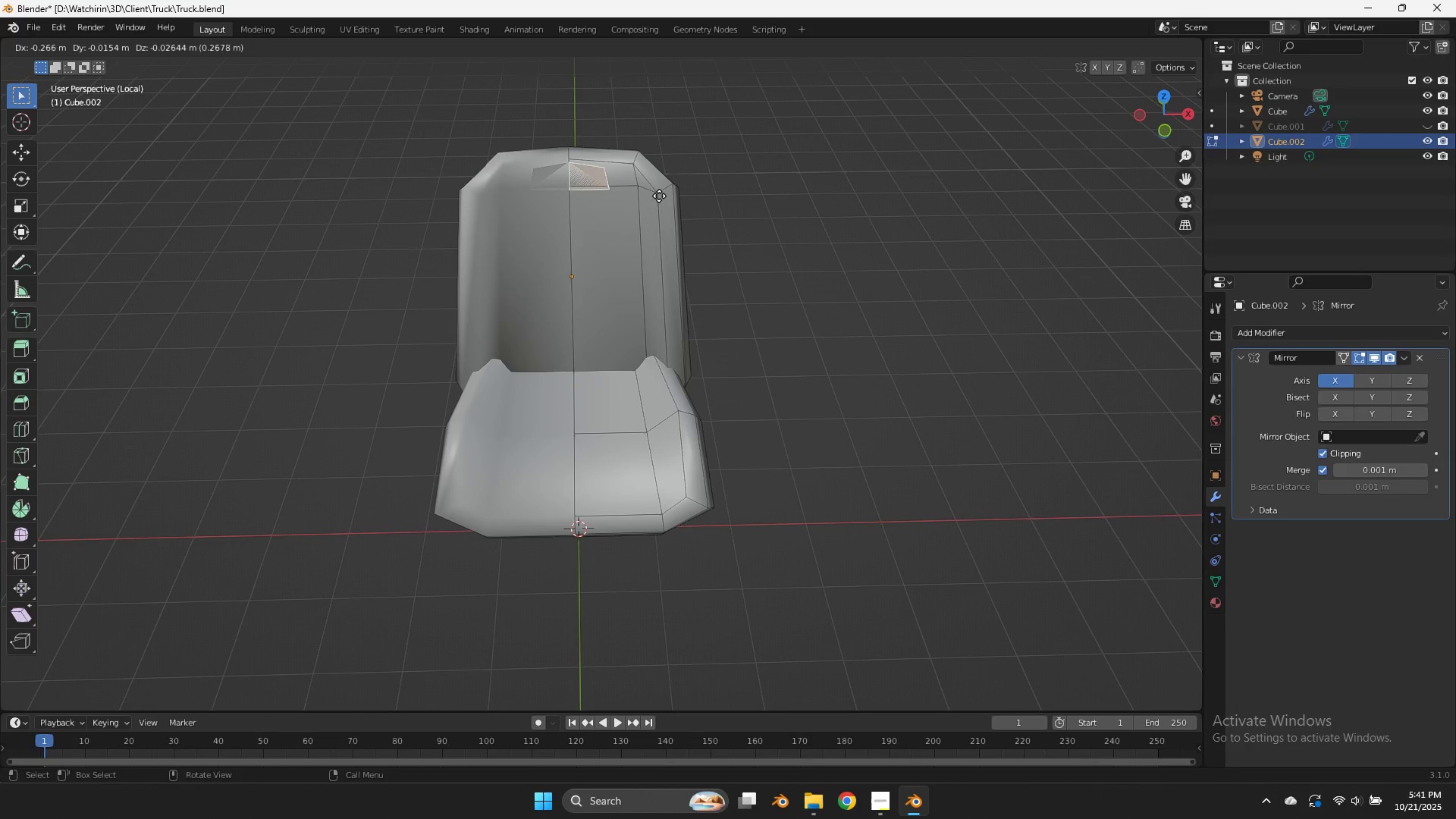 
left_click([661, 197])
 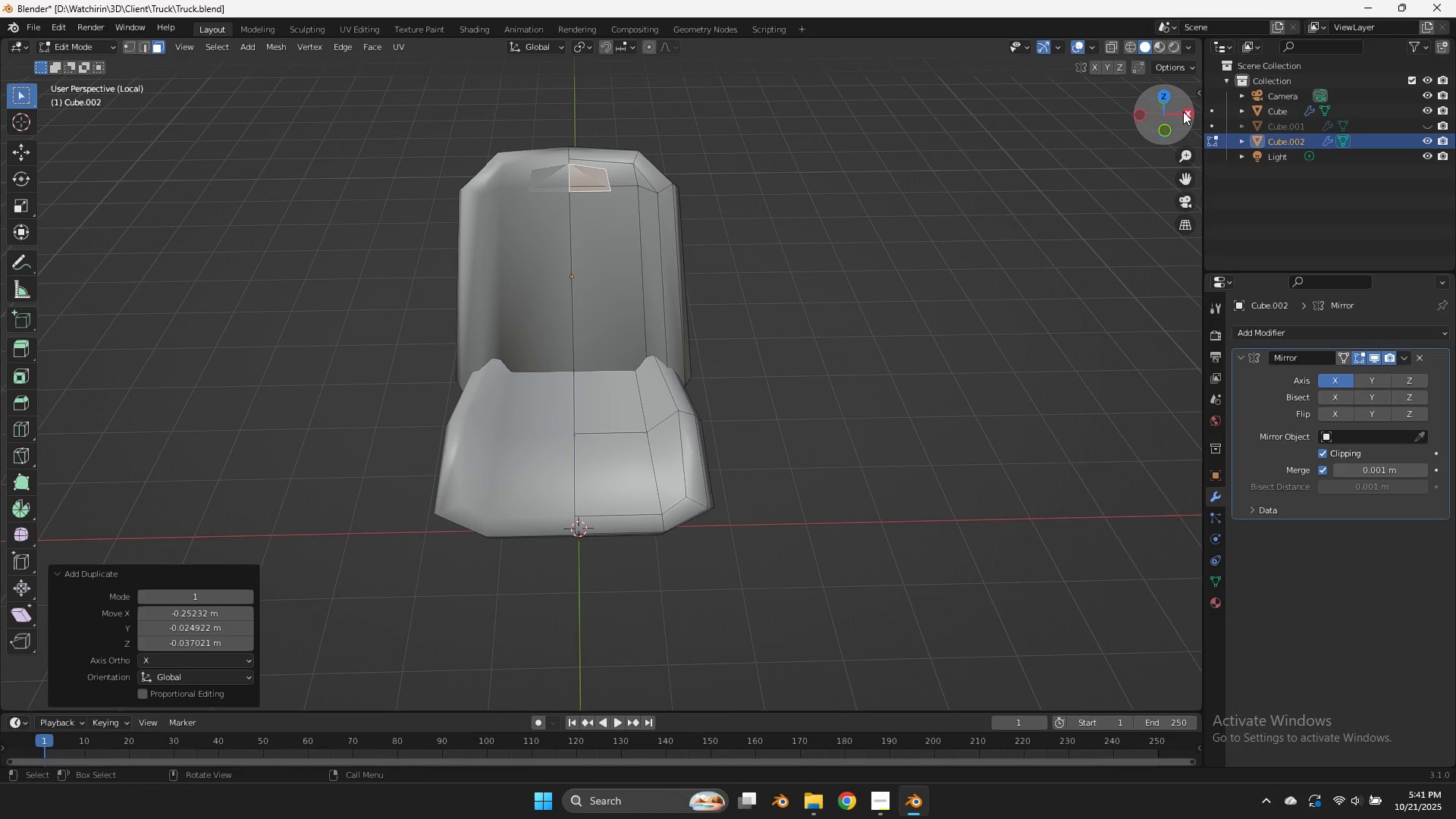 
left_click([1183, 111])
 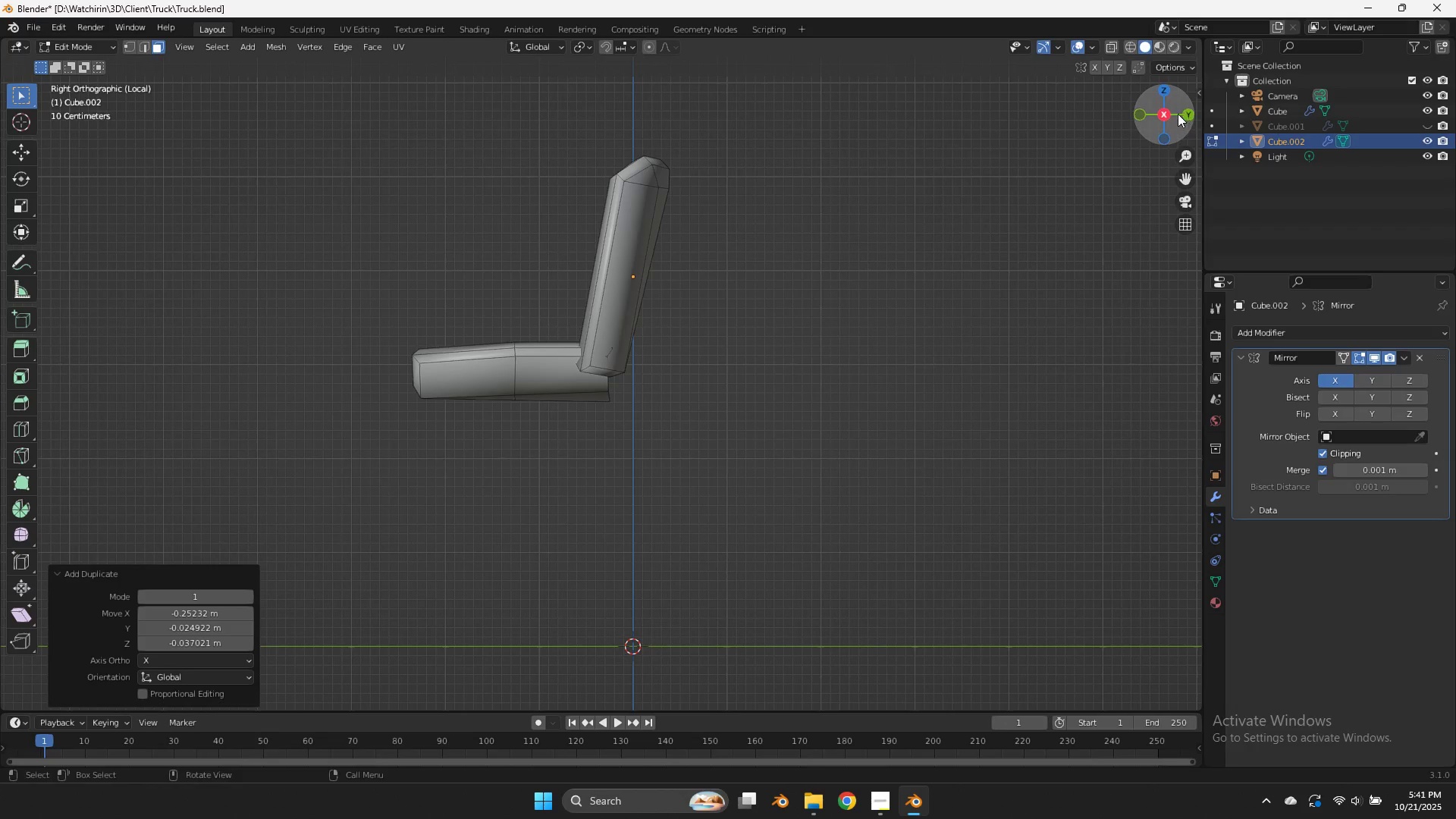 
type(zg)
 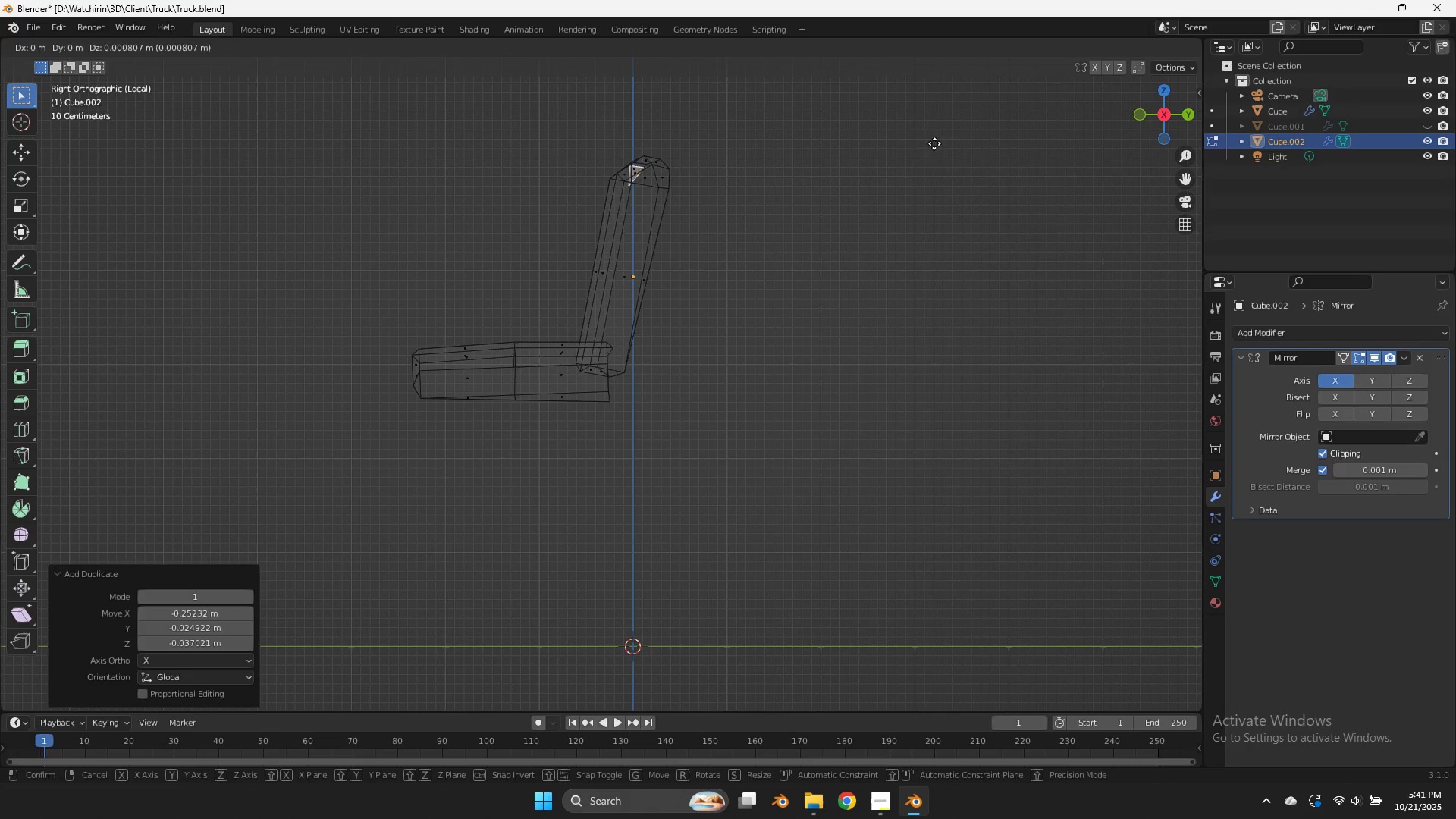 
hold_key(key=ShiftLeft, duration=0.51)
 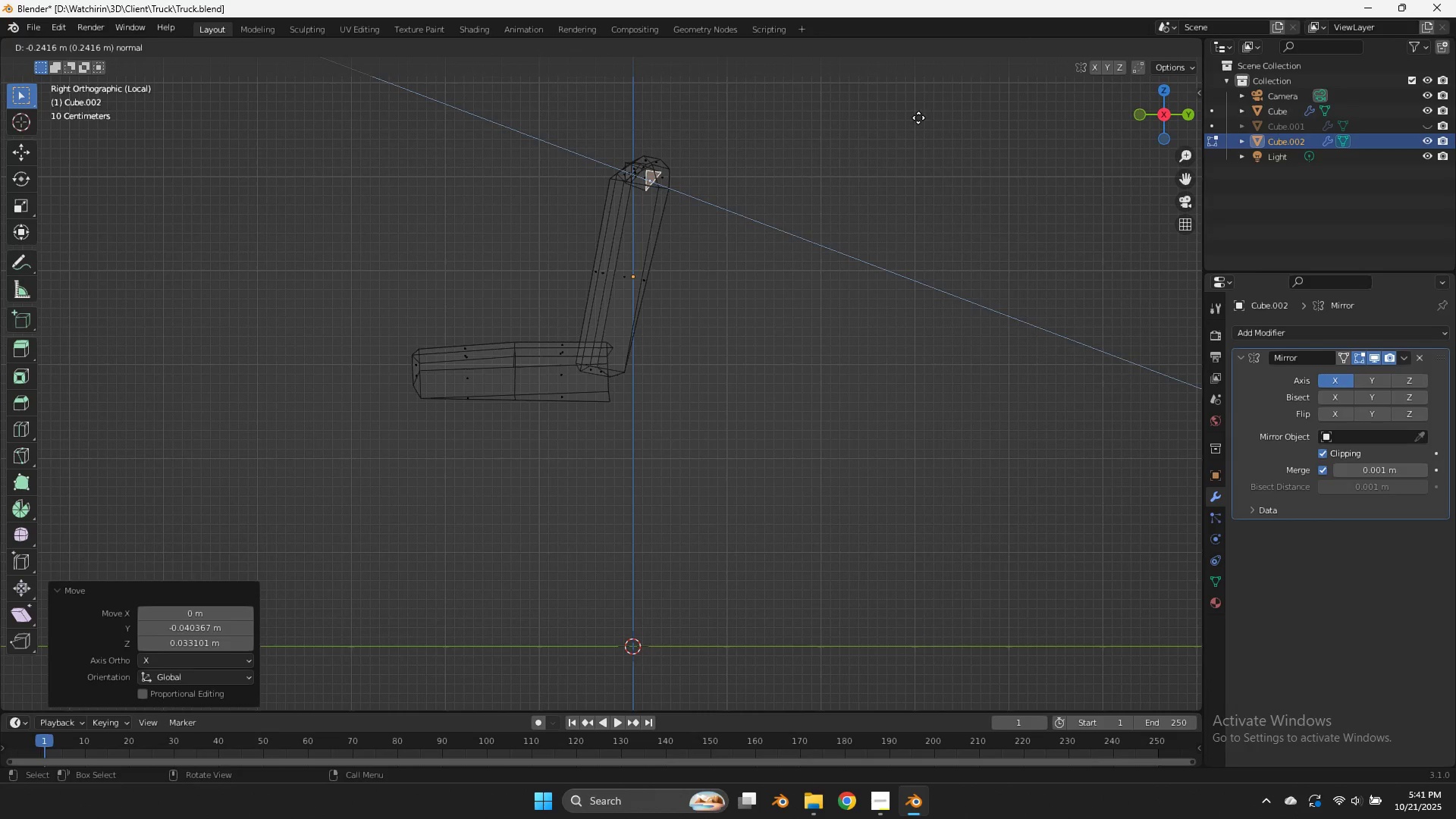 
left_click([896, 113])
 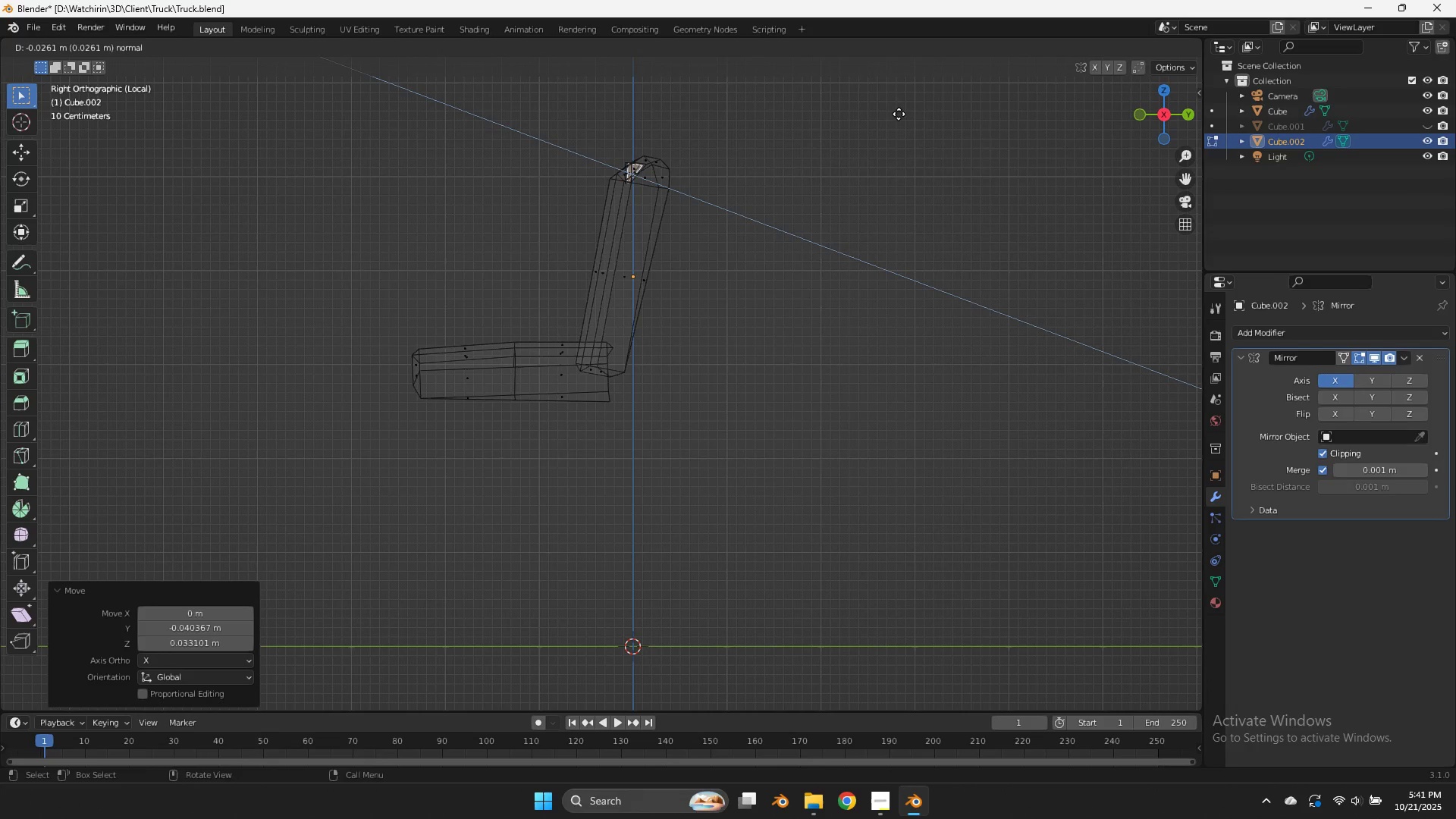 
key(E)
 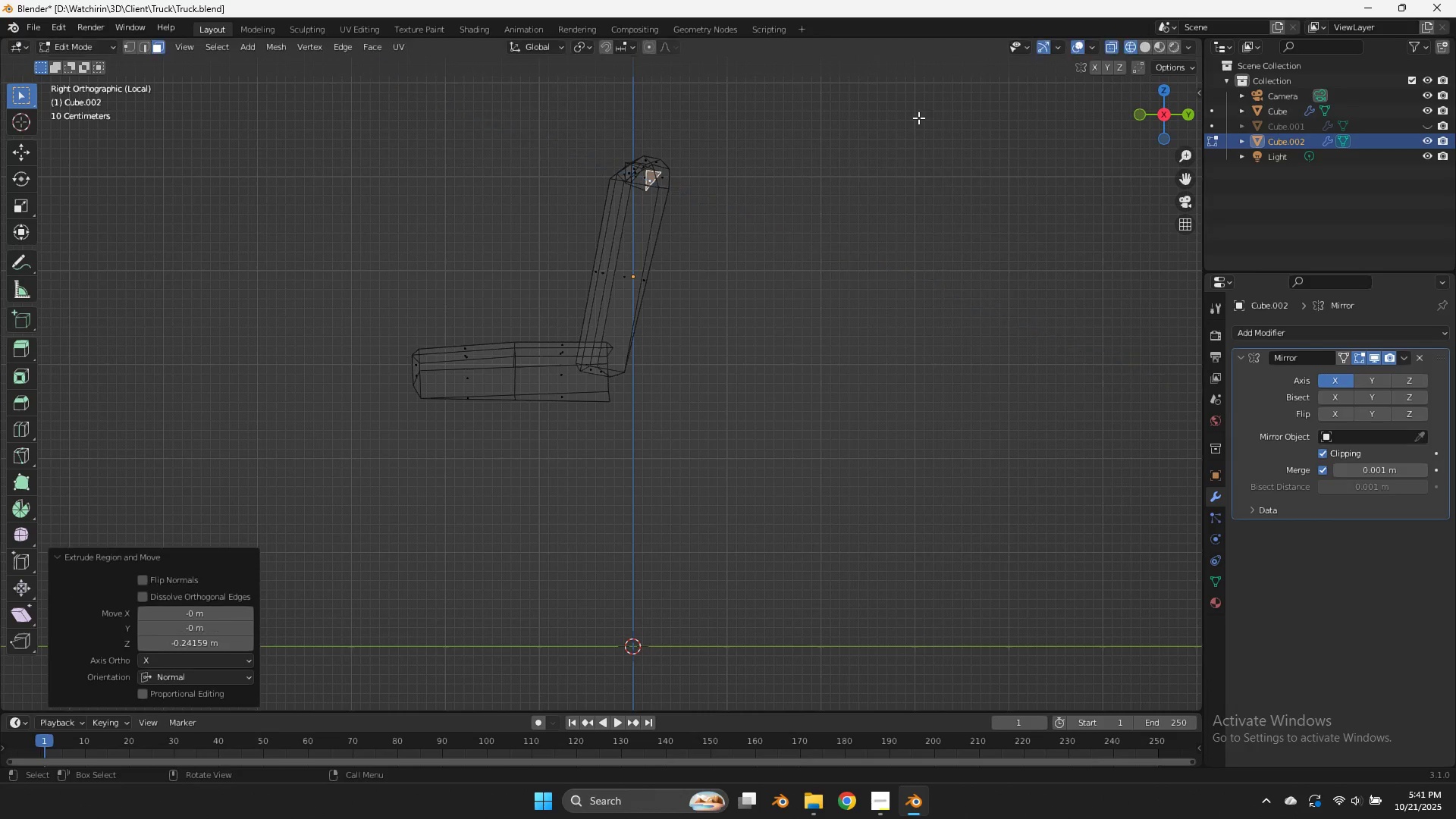 
left_click([918, 118])
 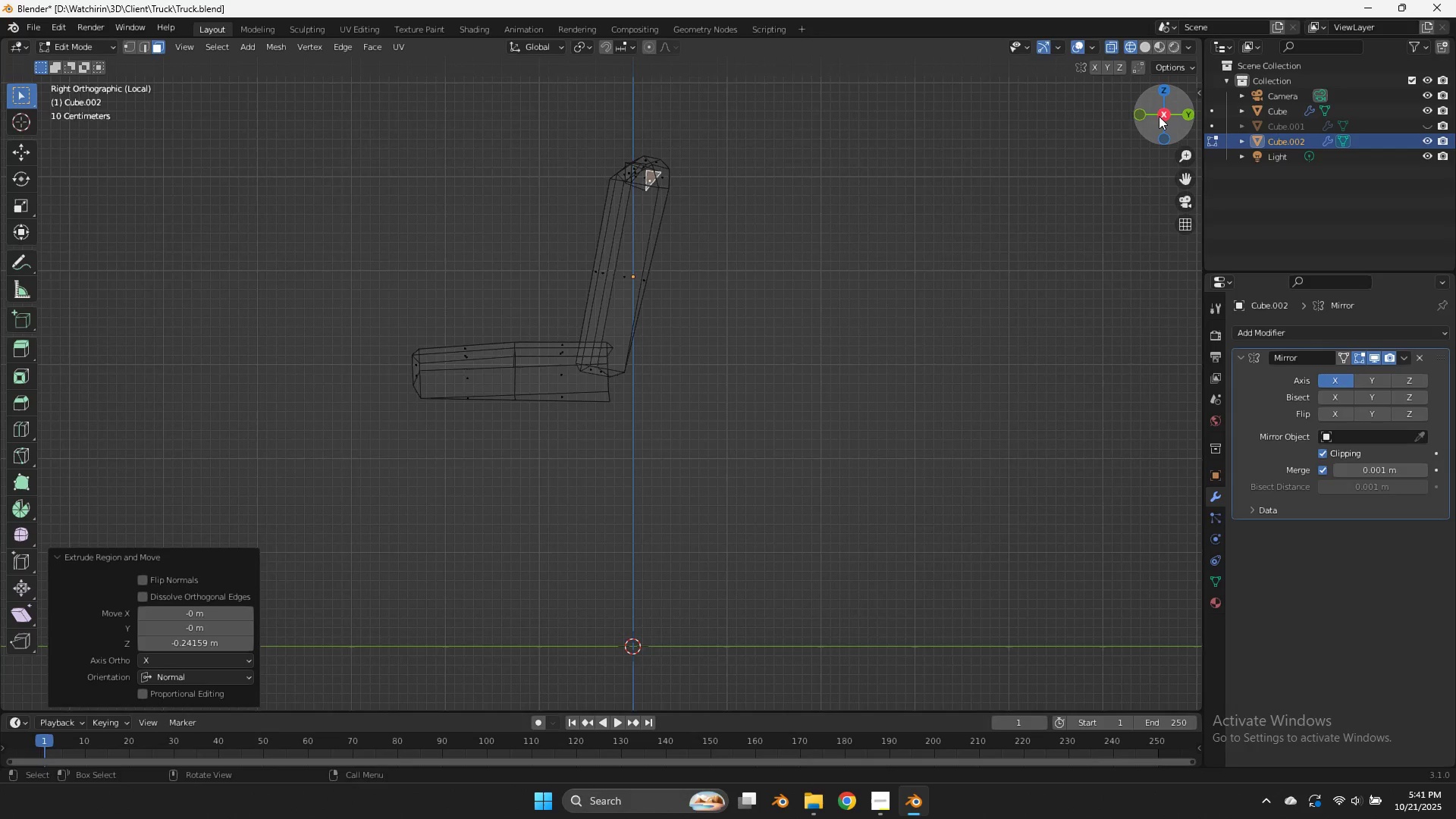 
left_click_drag(start_coordinate=[1160, 116], to_coordinate=[1180, 232])
 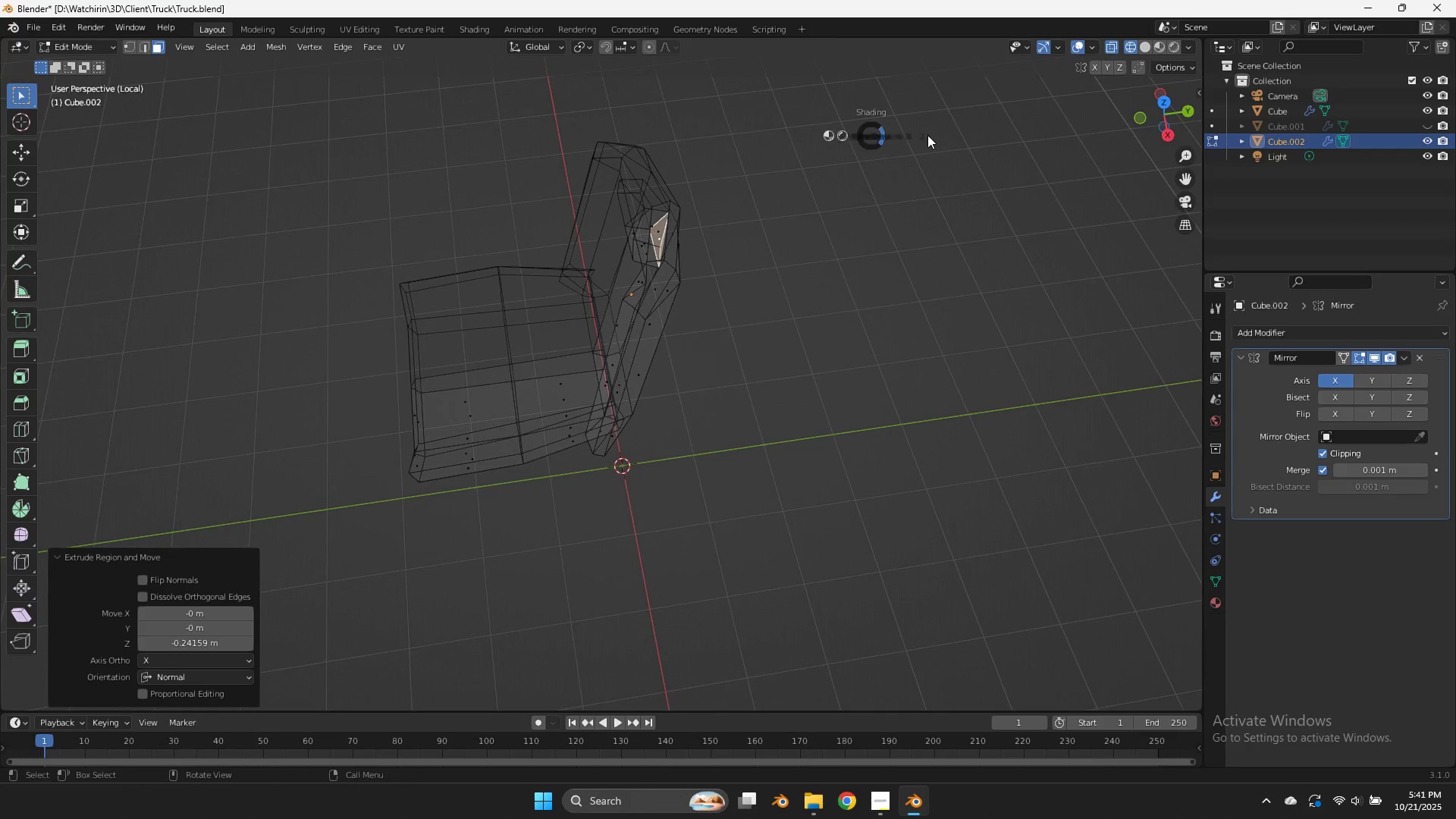 
key(Z)
 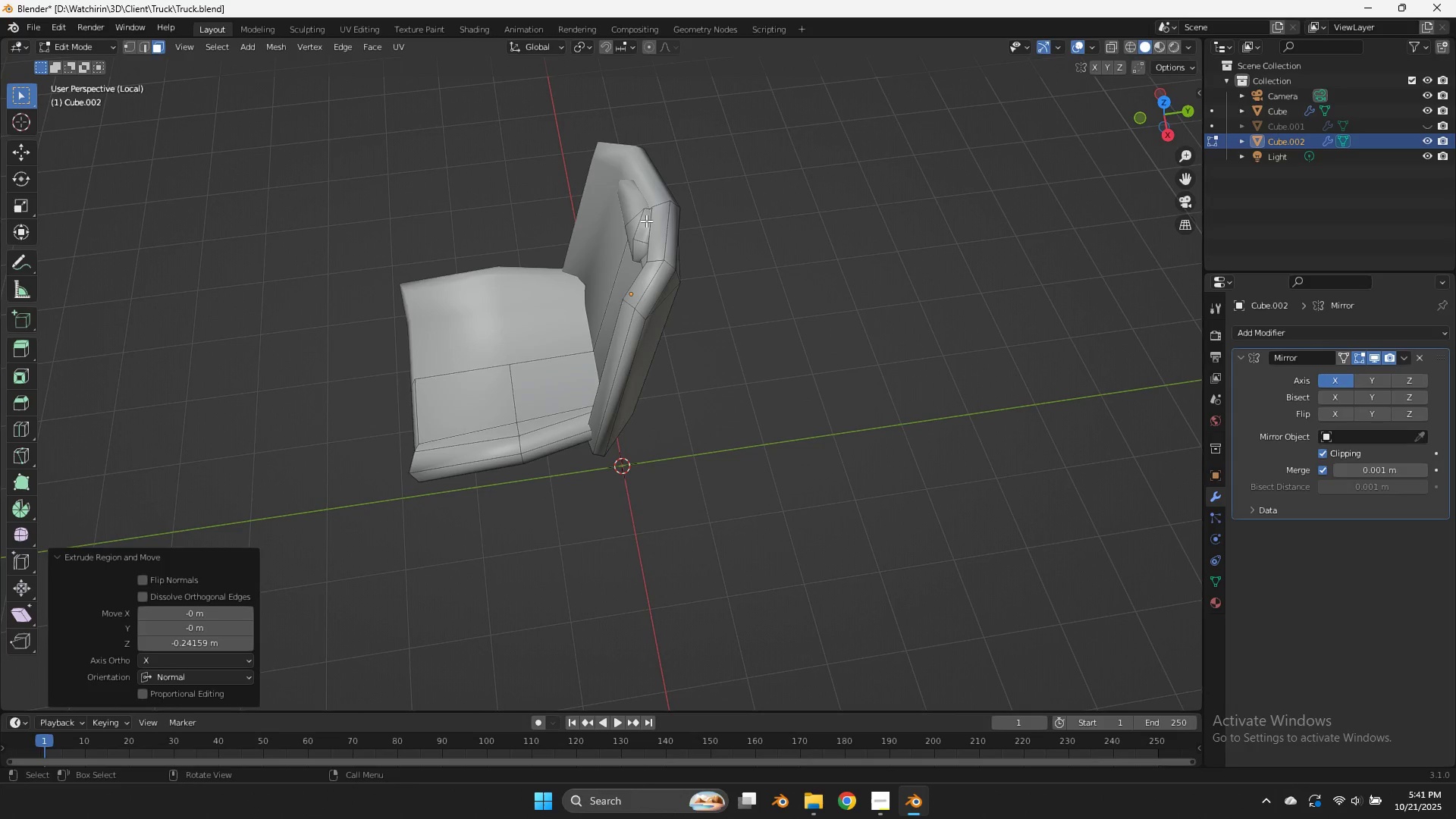 
left_click([645, 221])
 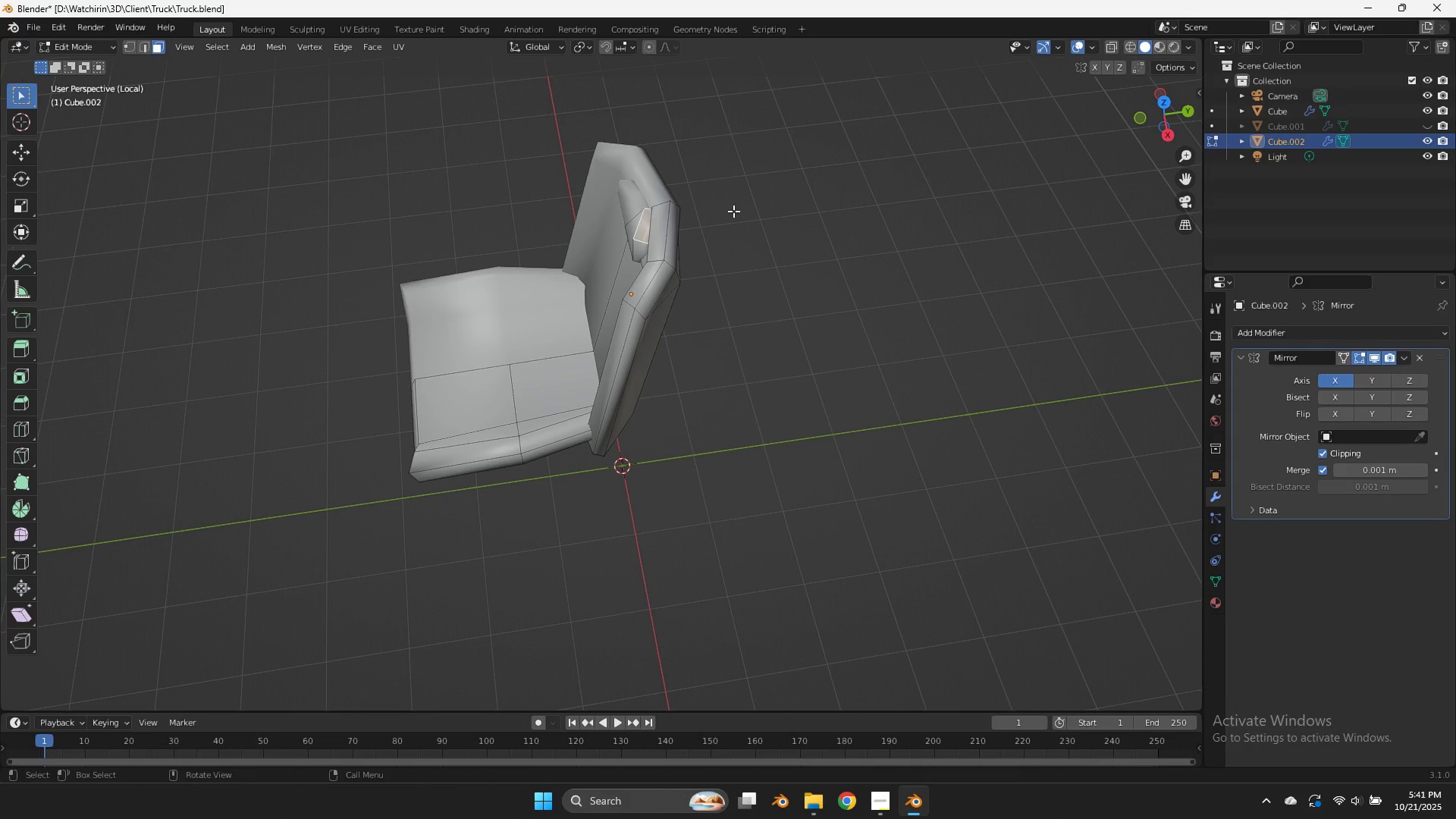 
type(gz)
 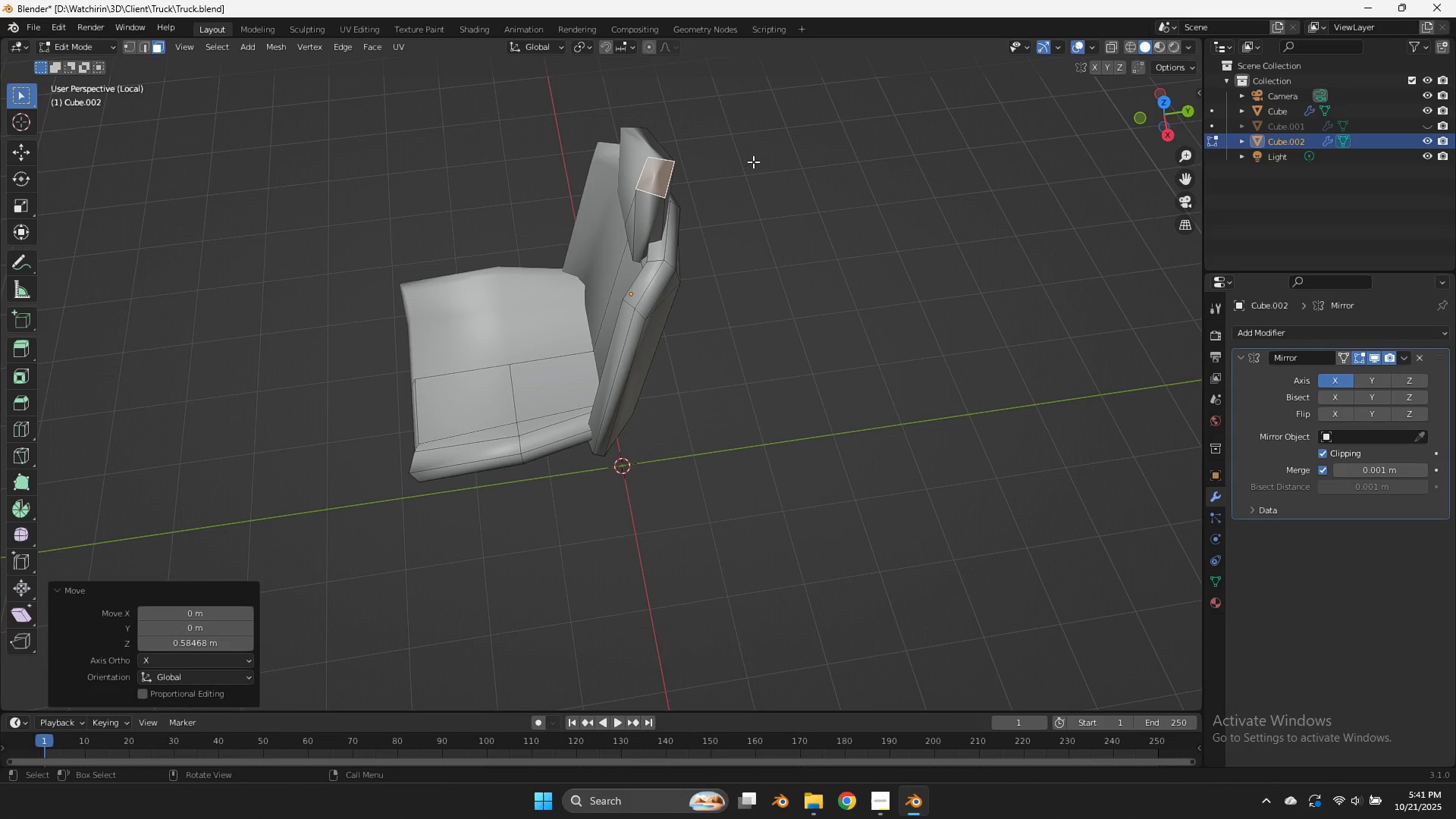 
left_click([753, 162])
 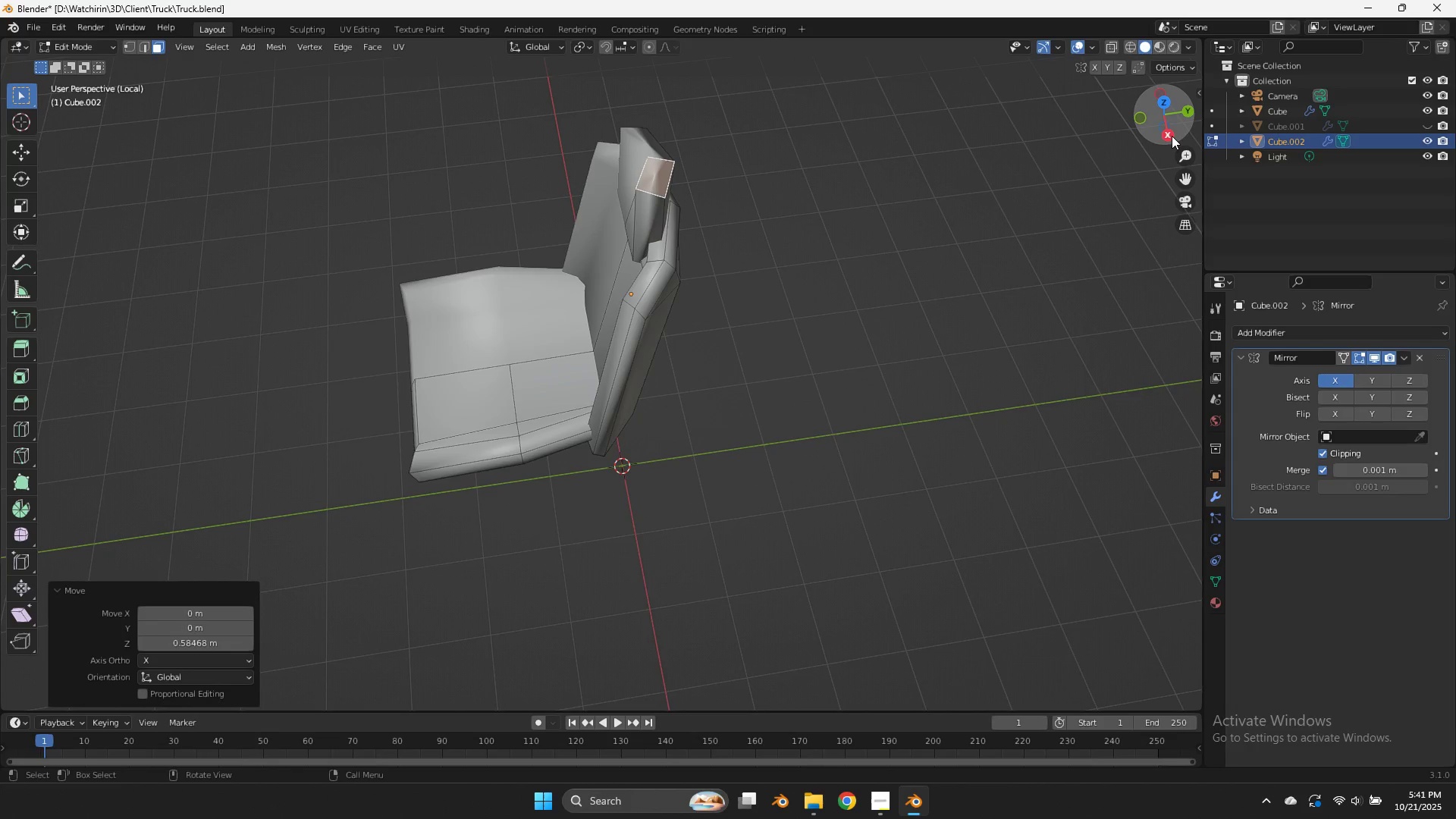 
left_click([1172, 136])
 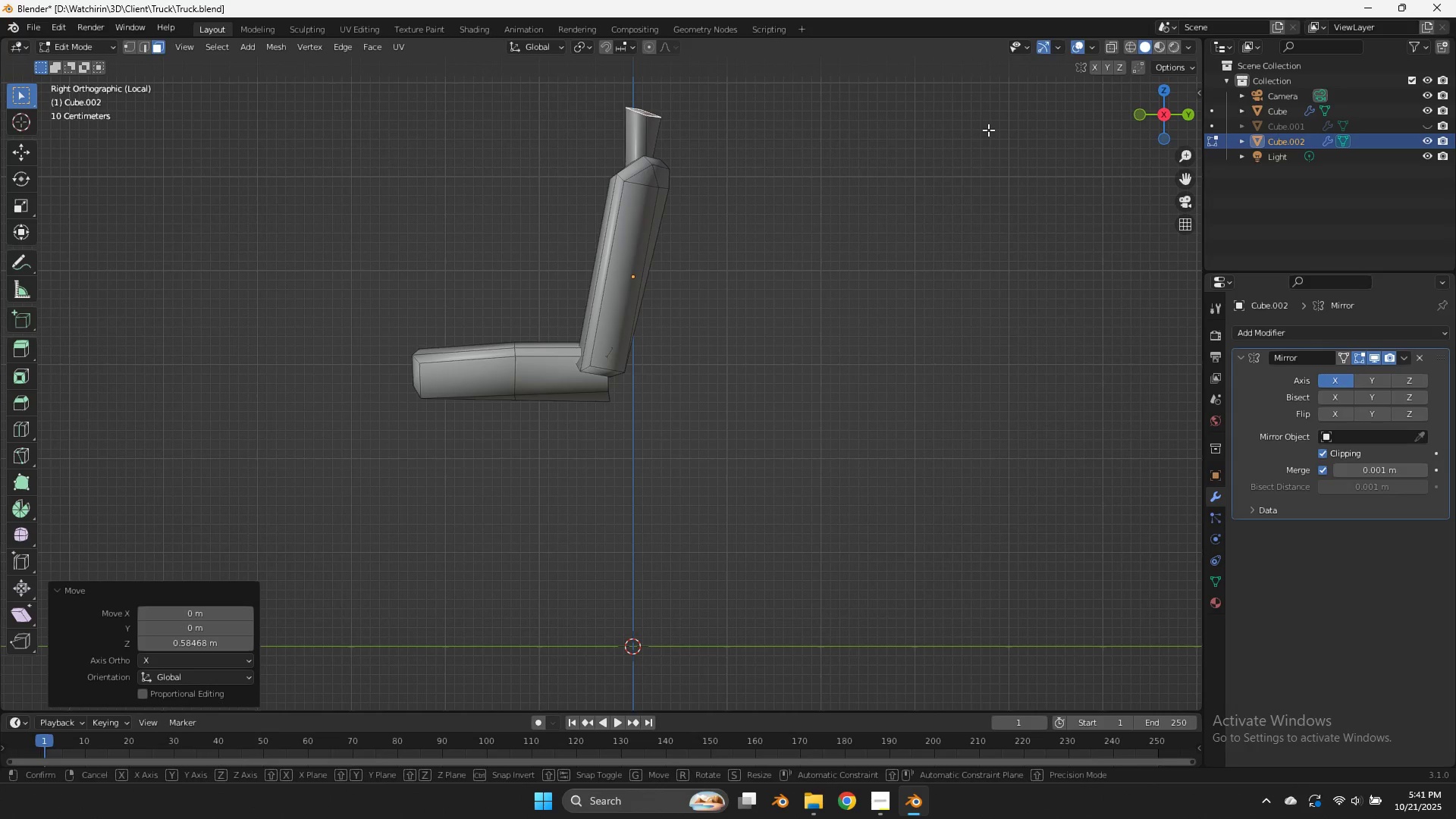 
key(G)
 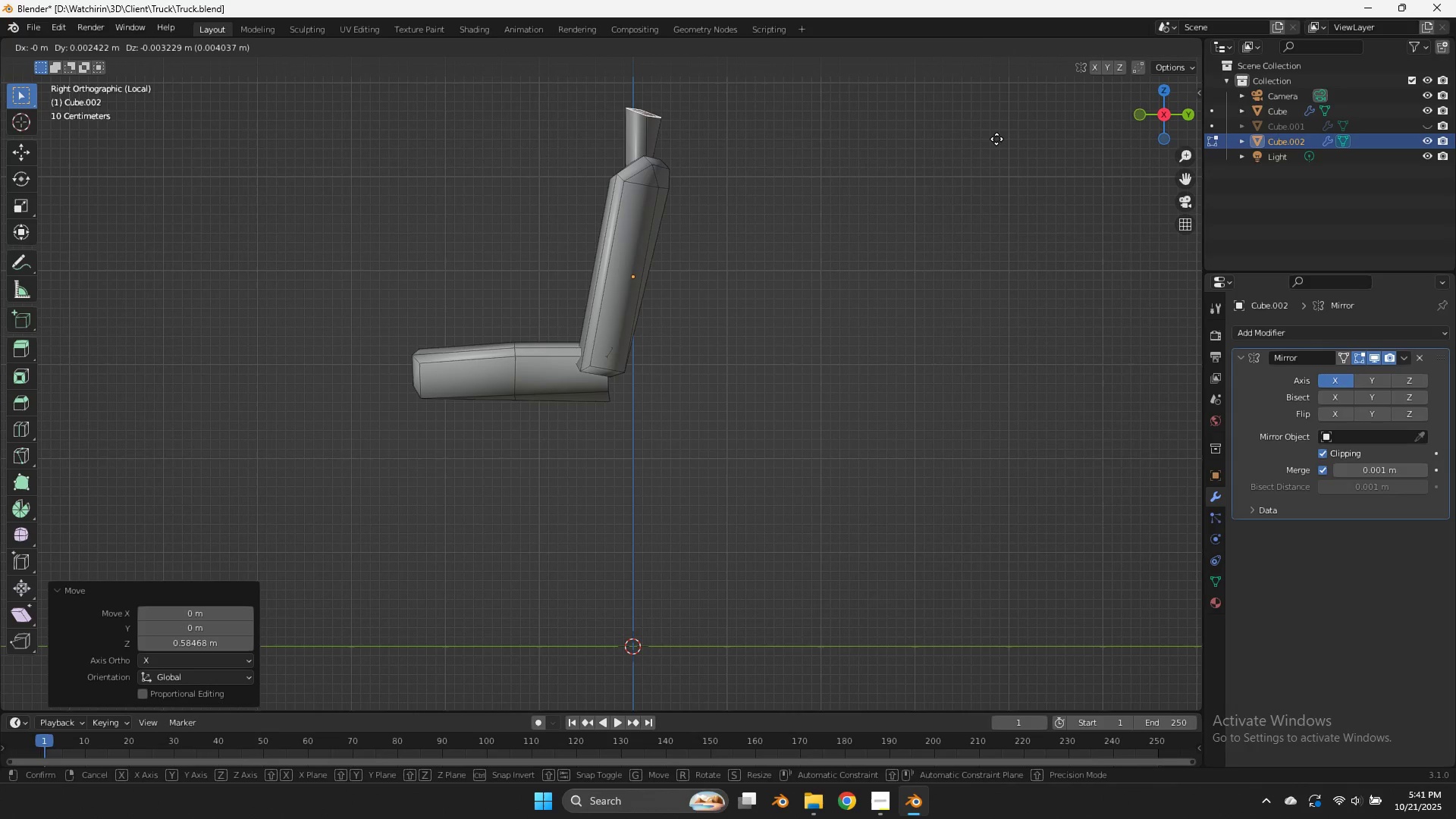 
hold_key(key=ShiftLeft, duration=0.8)
left_click([1105, 240])
 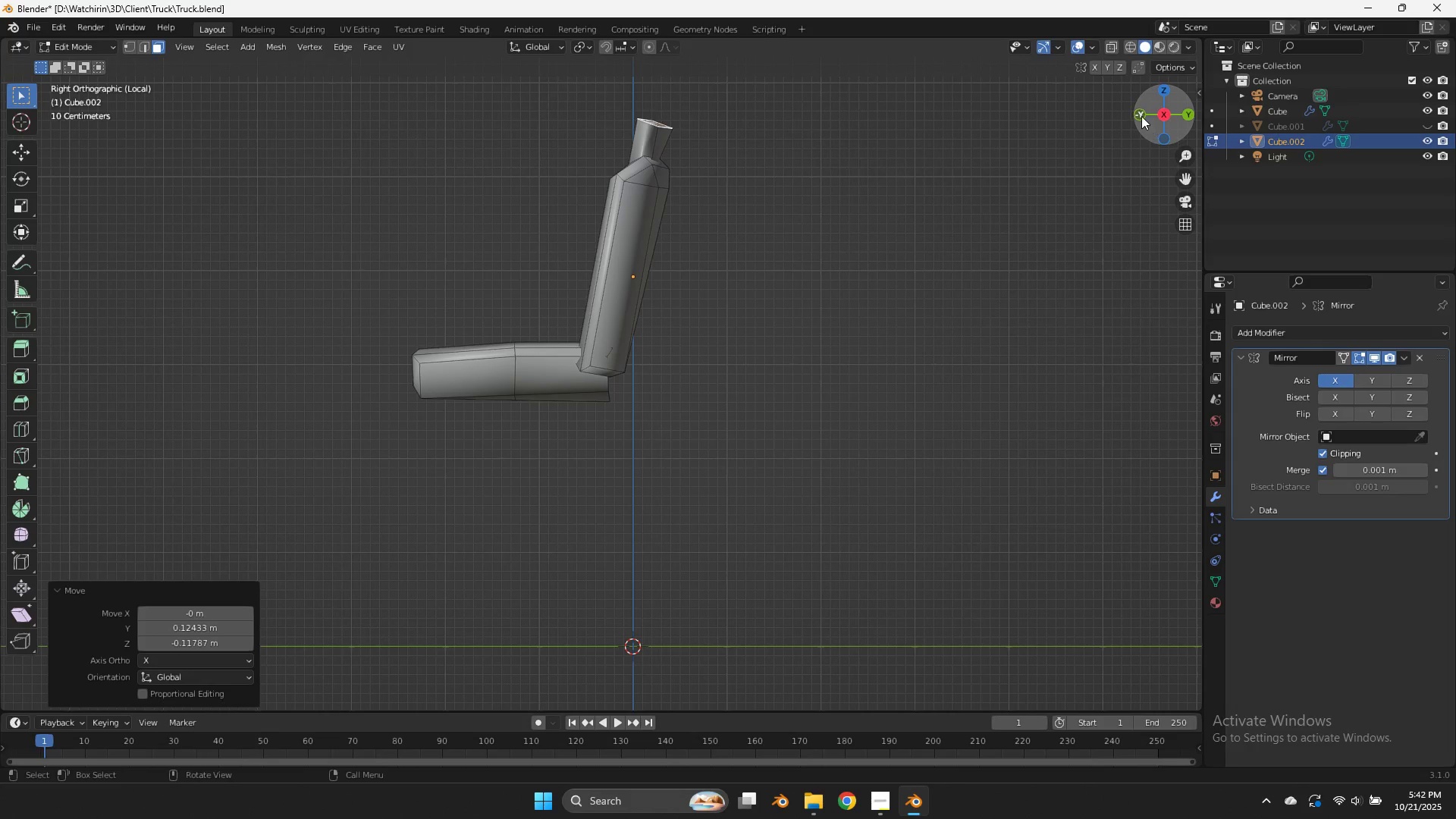 
left_click([1141, 116])
 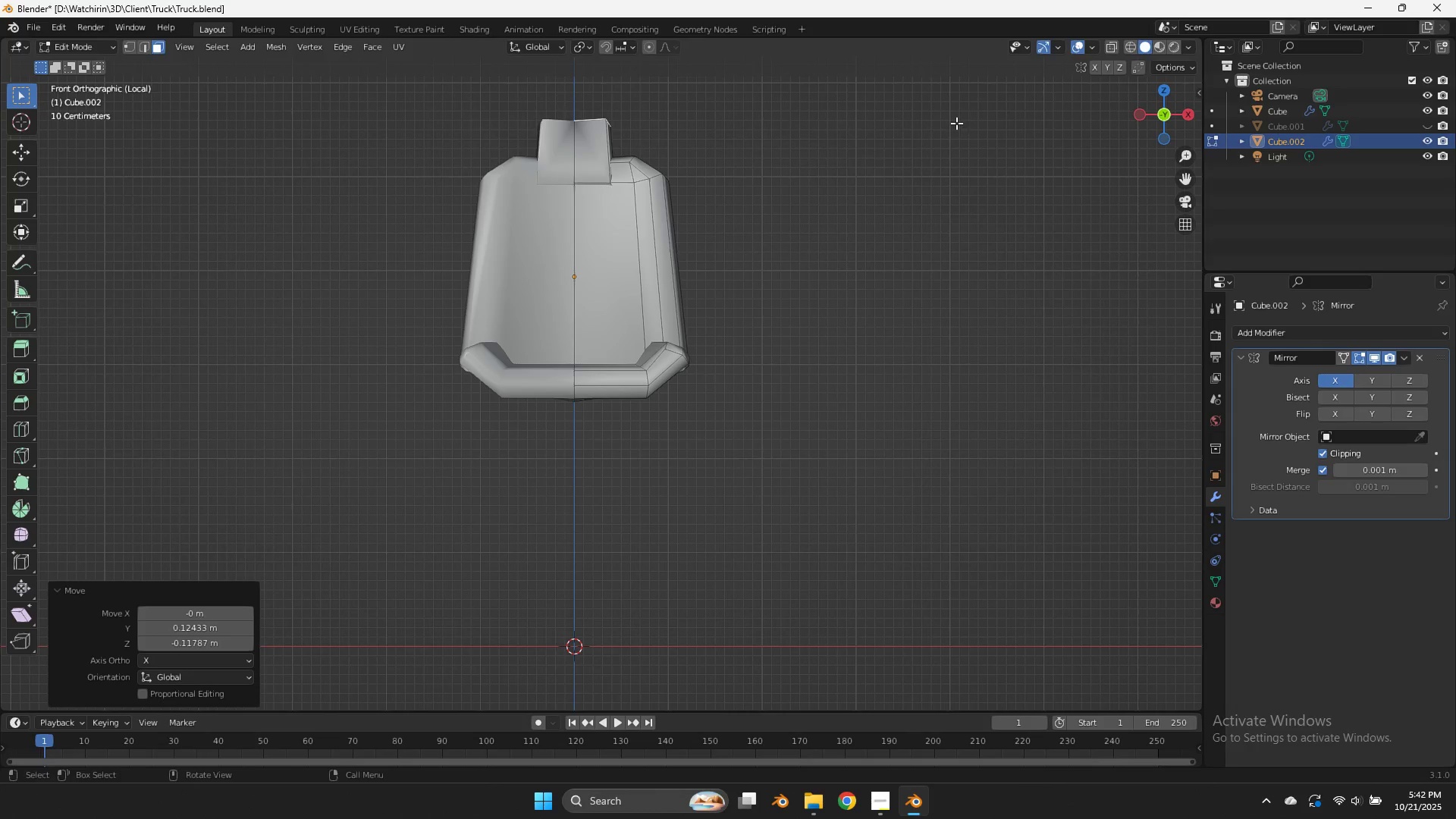 
key(S)
 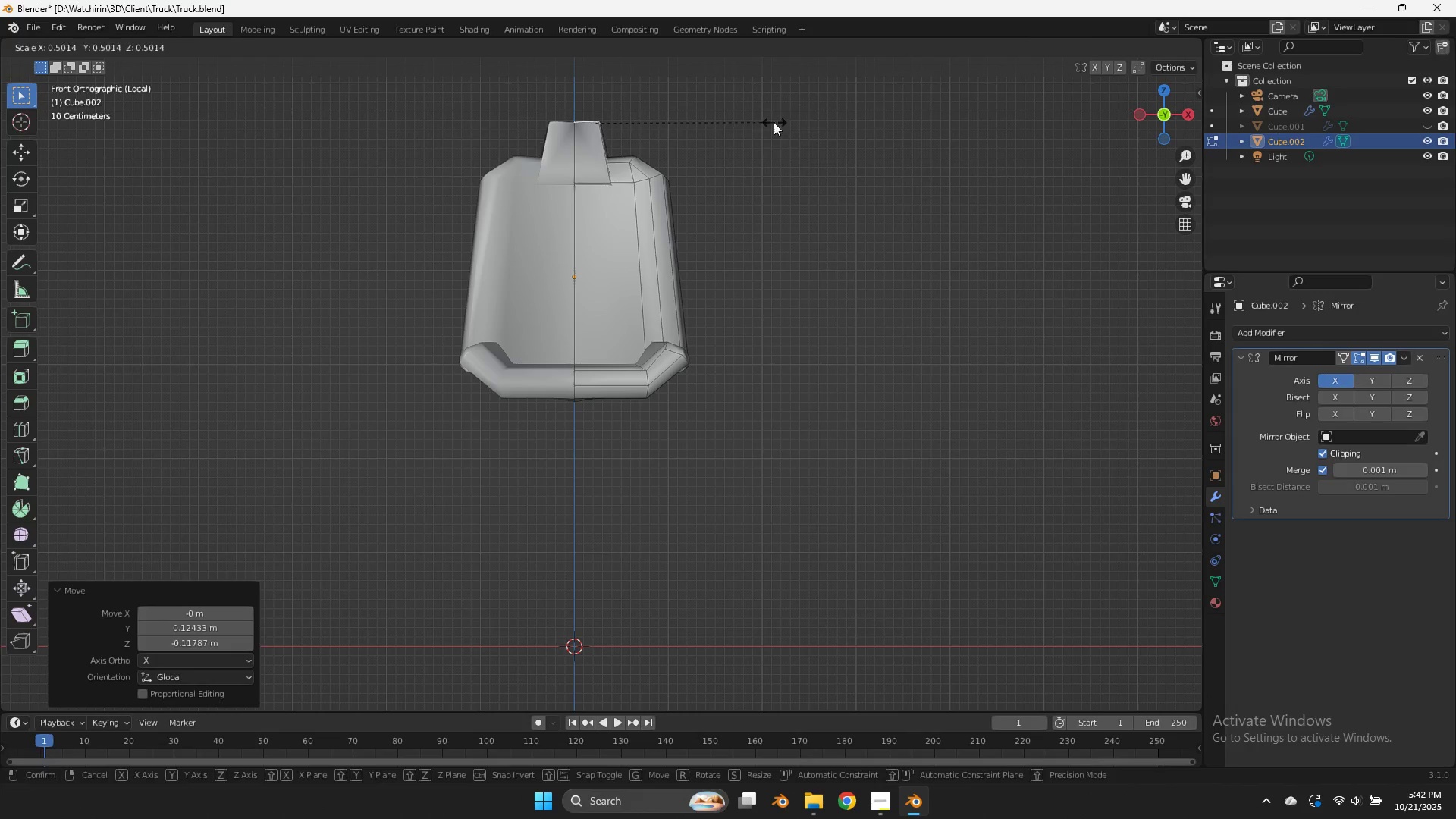 
left_click([774, 122])
 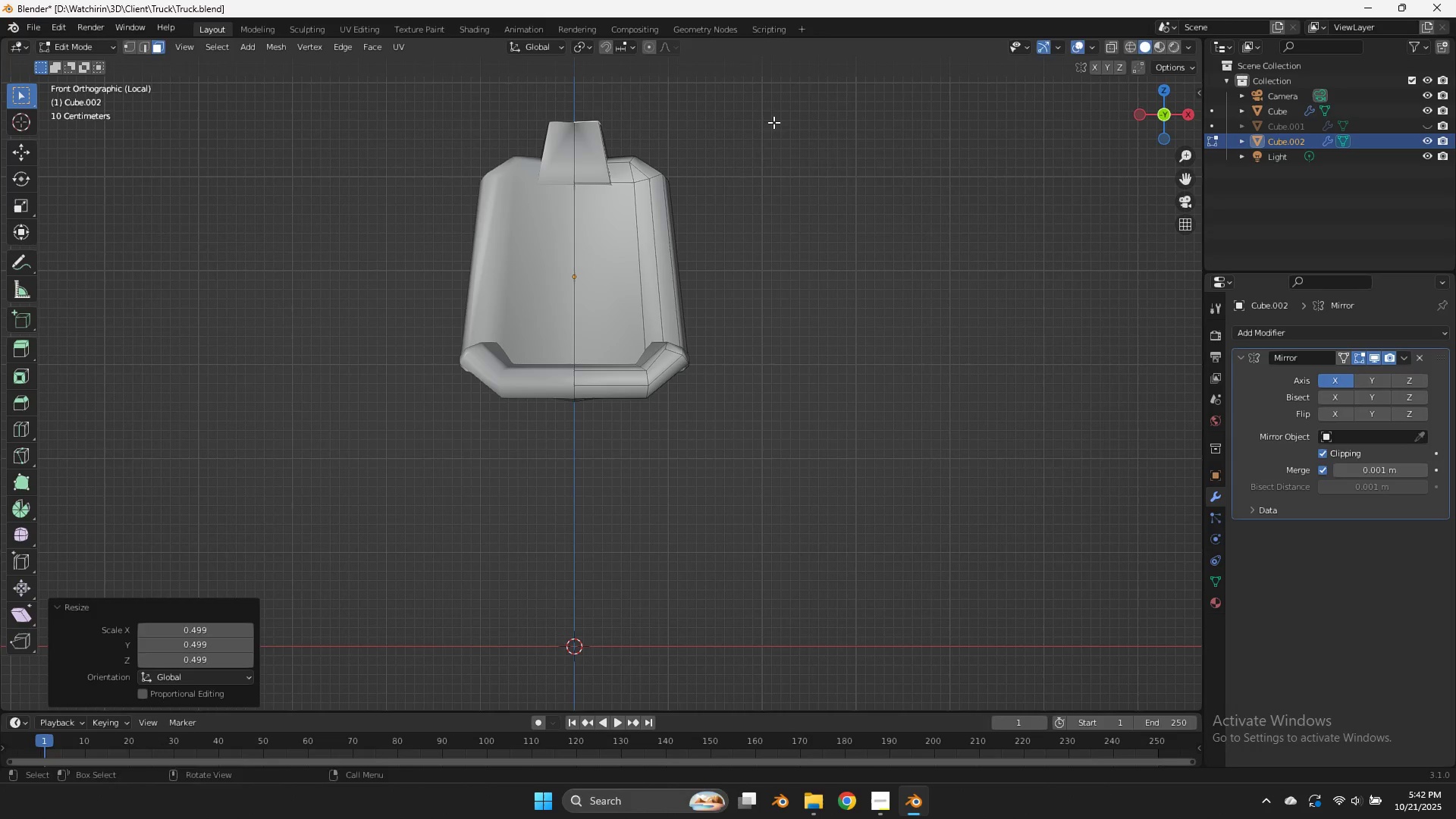 
key(G)
 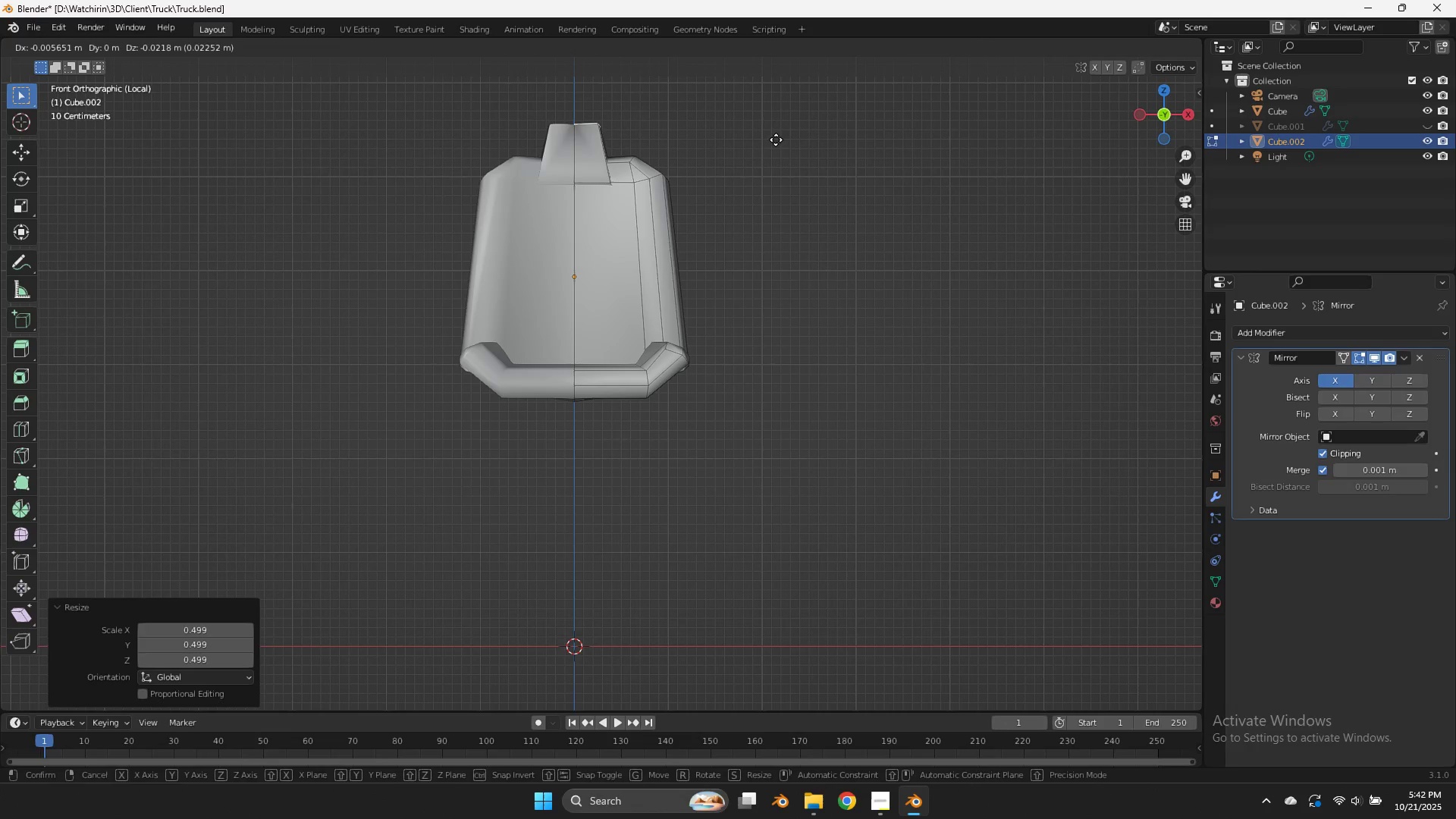 
hold_key(key=ShiftLeft, duration=0.38)
 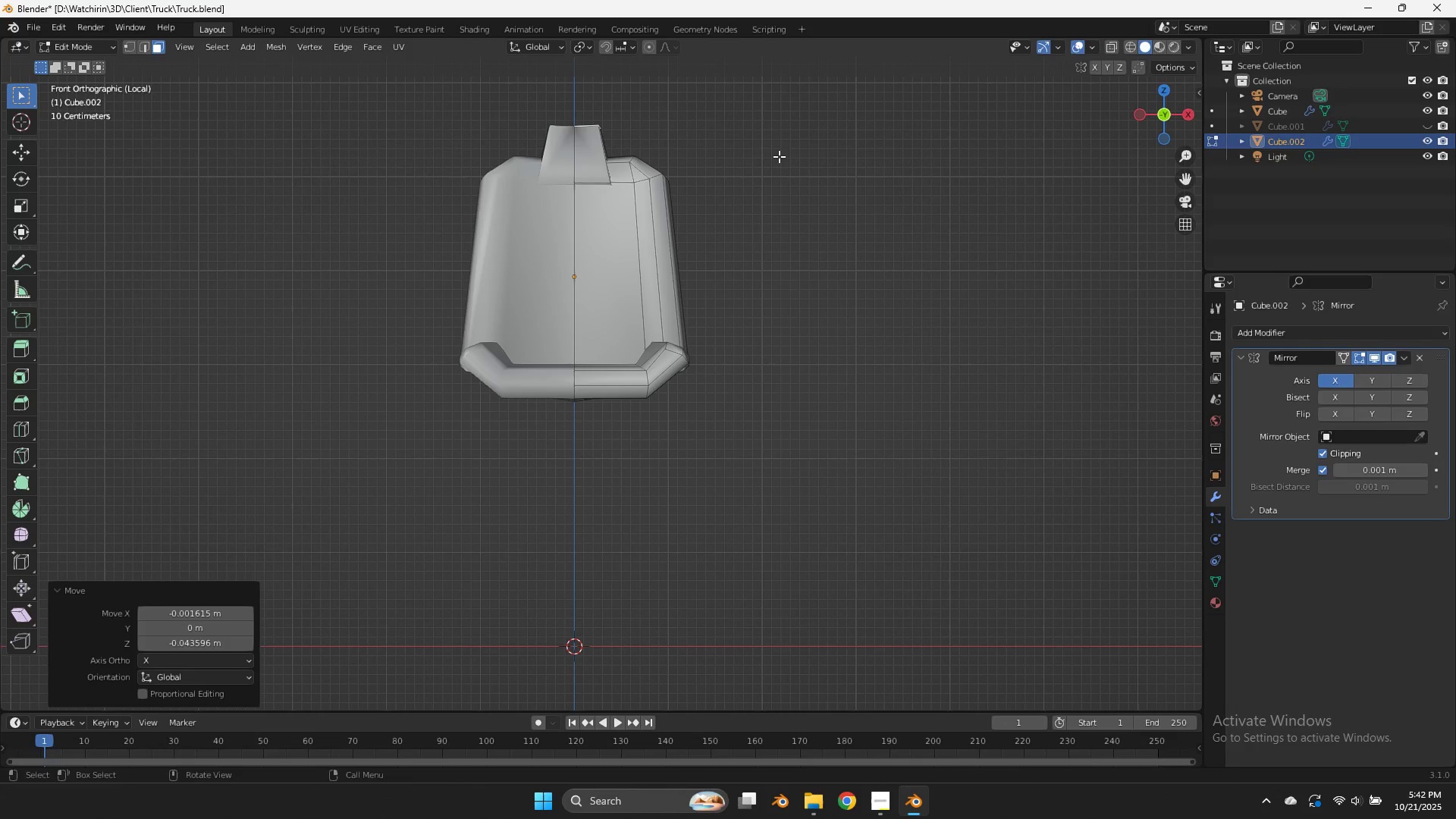 
left_click([779, 156])
 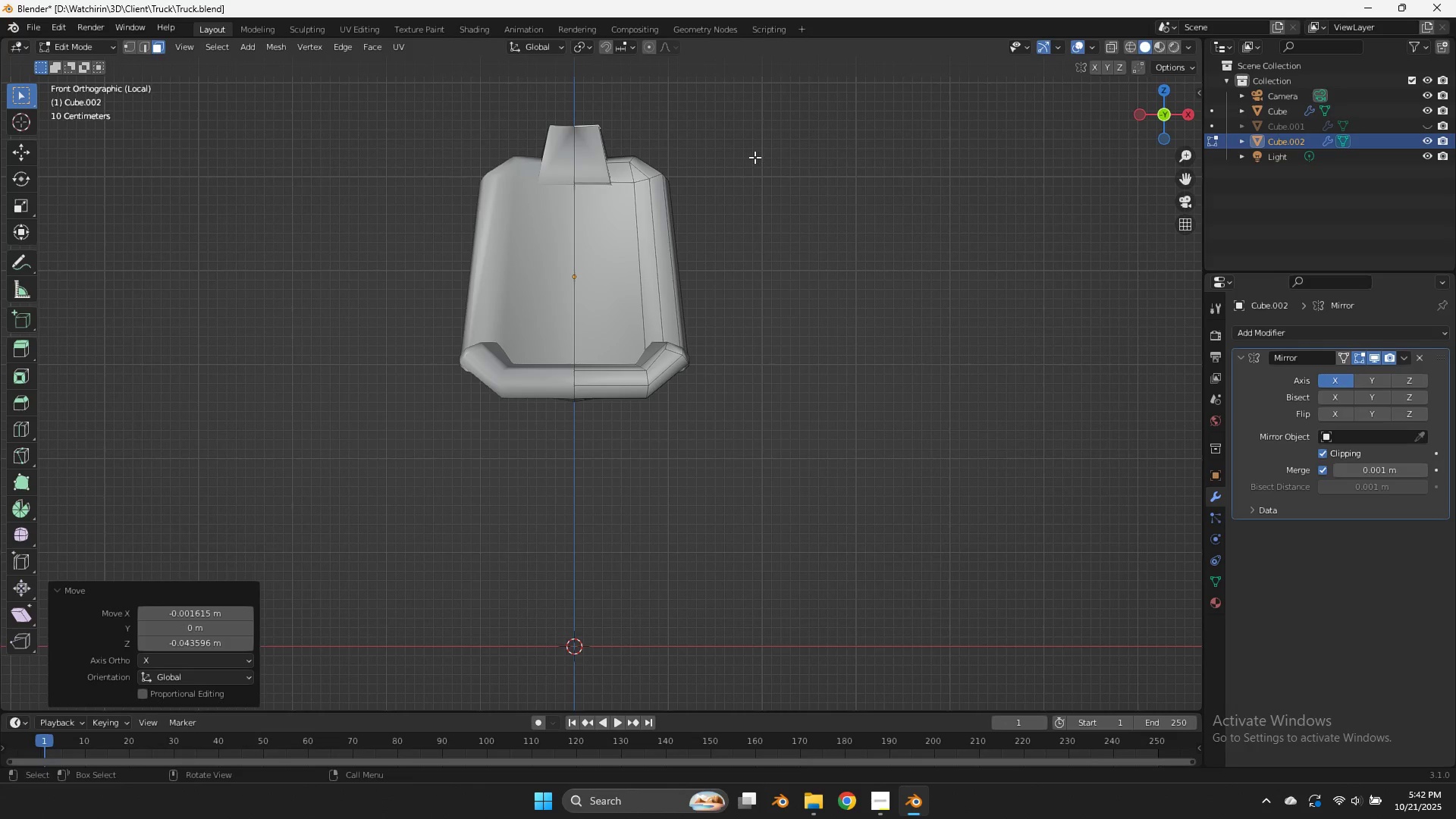 
key(Control+R)
 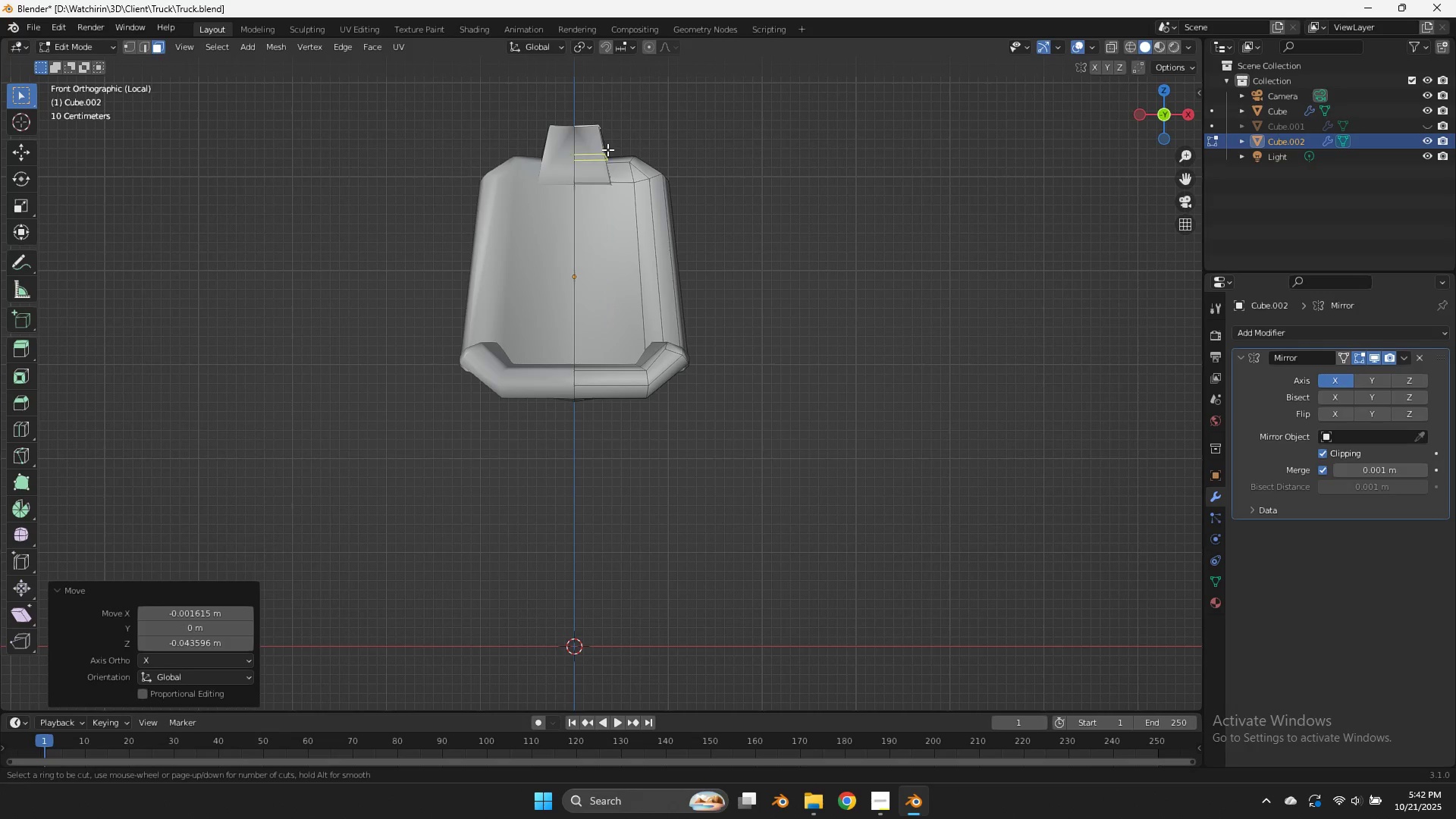 
left_click([607, 149])
 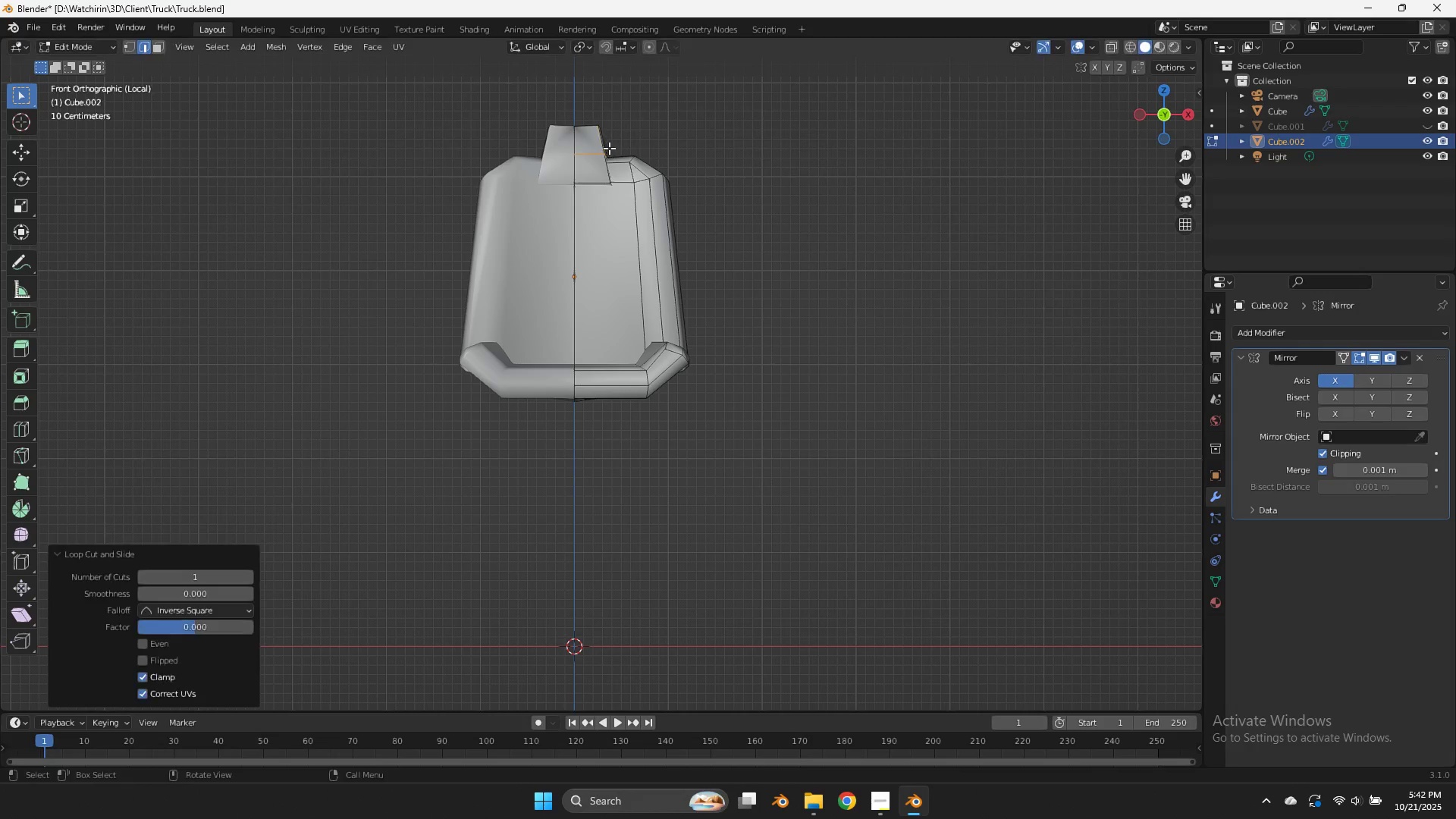 
right_click([607, 149])
 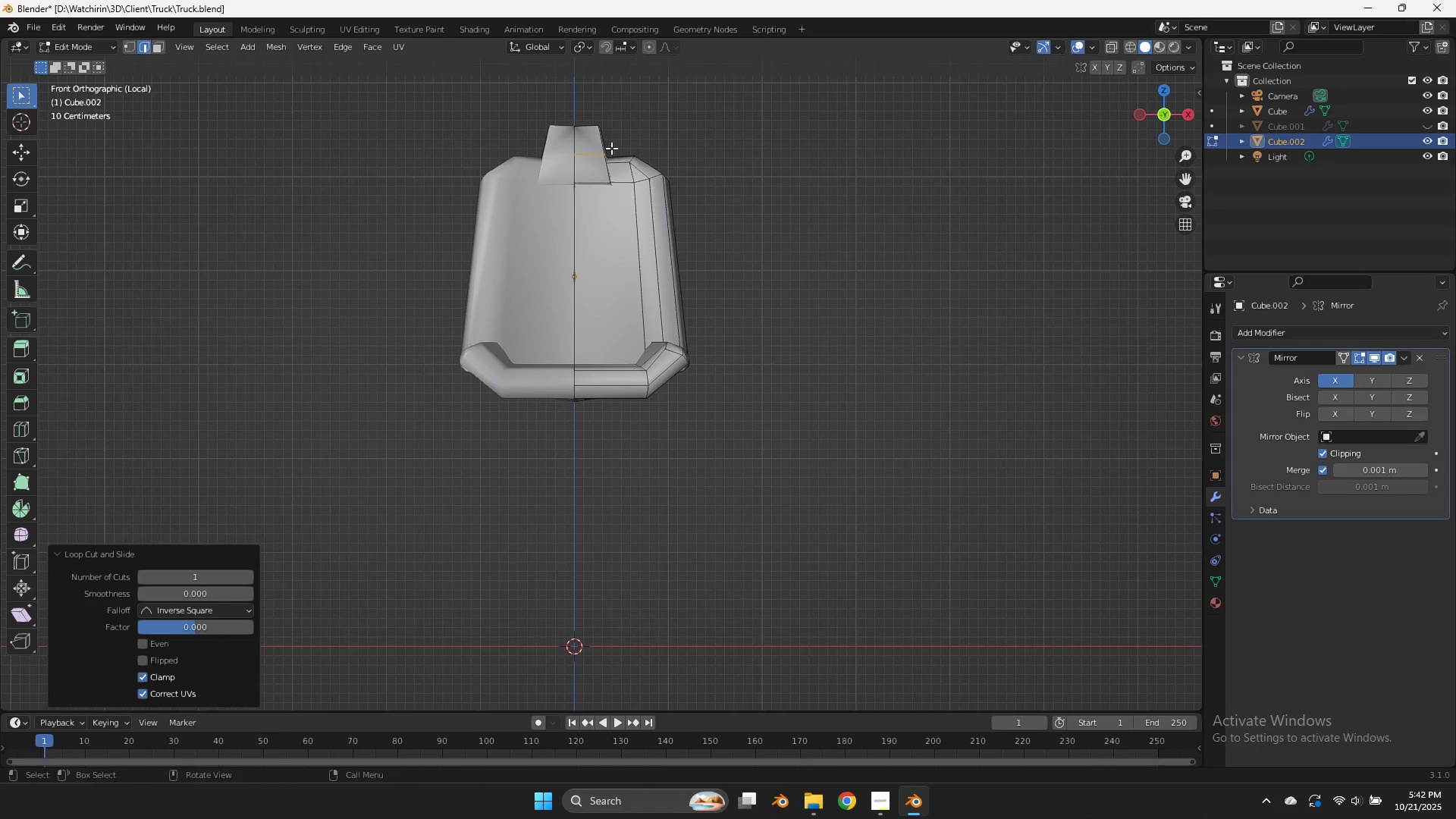 
key(G)
 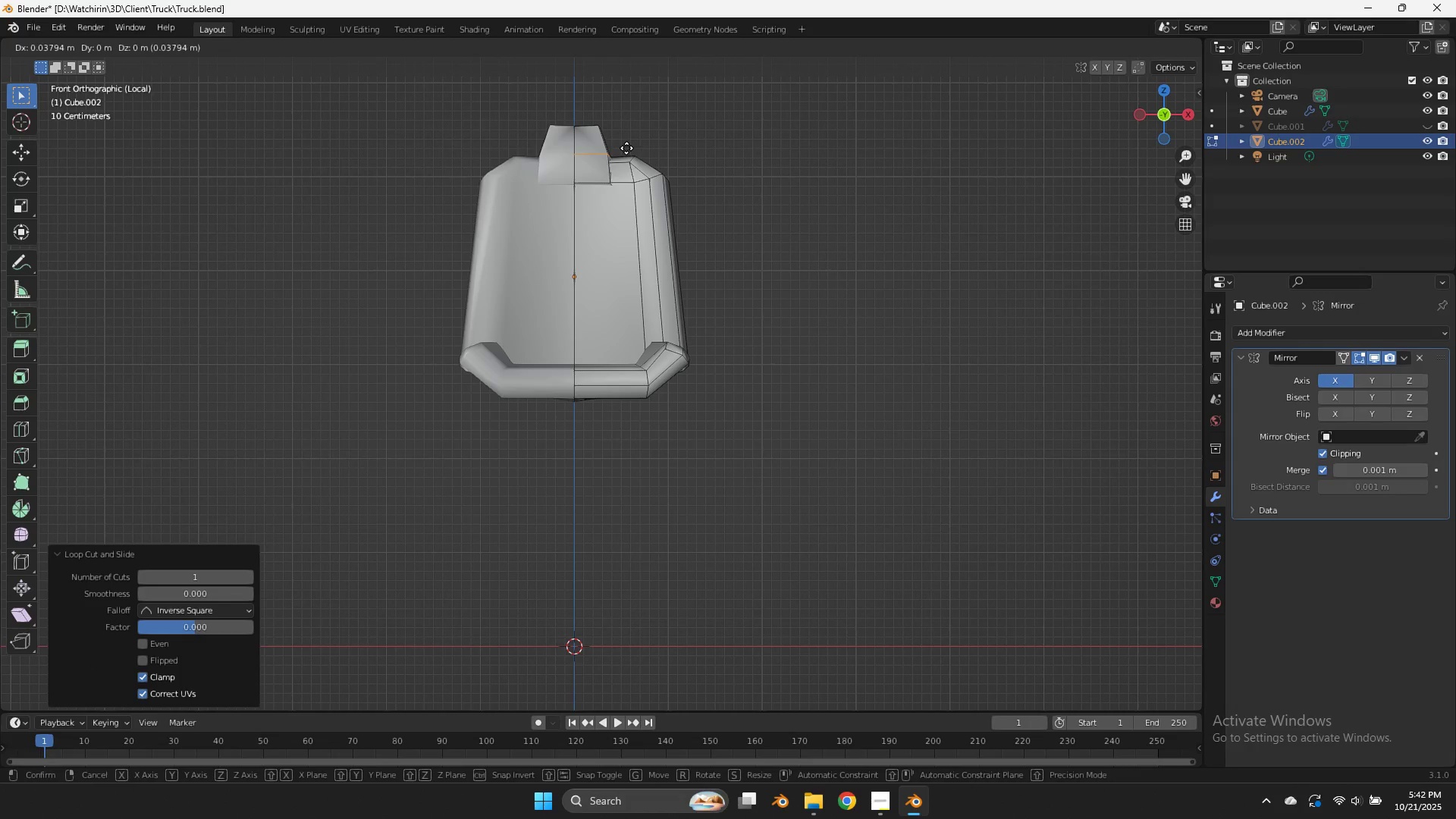 
hold_key(key=ShiftLeft, duration=0.75)
left_click([670, 146])
 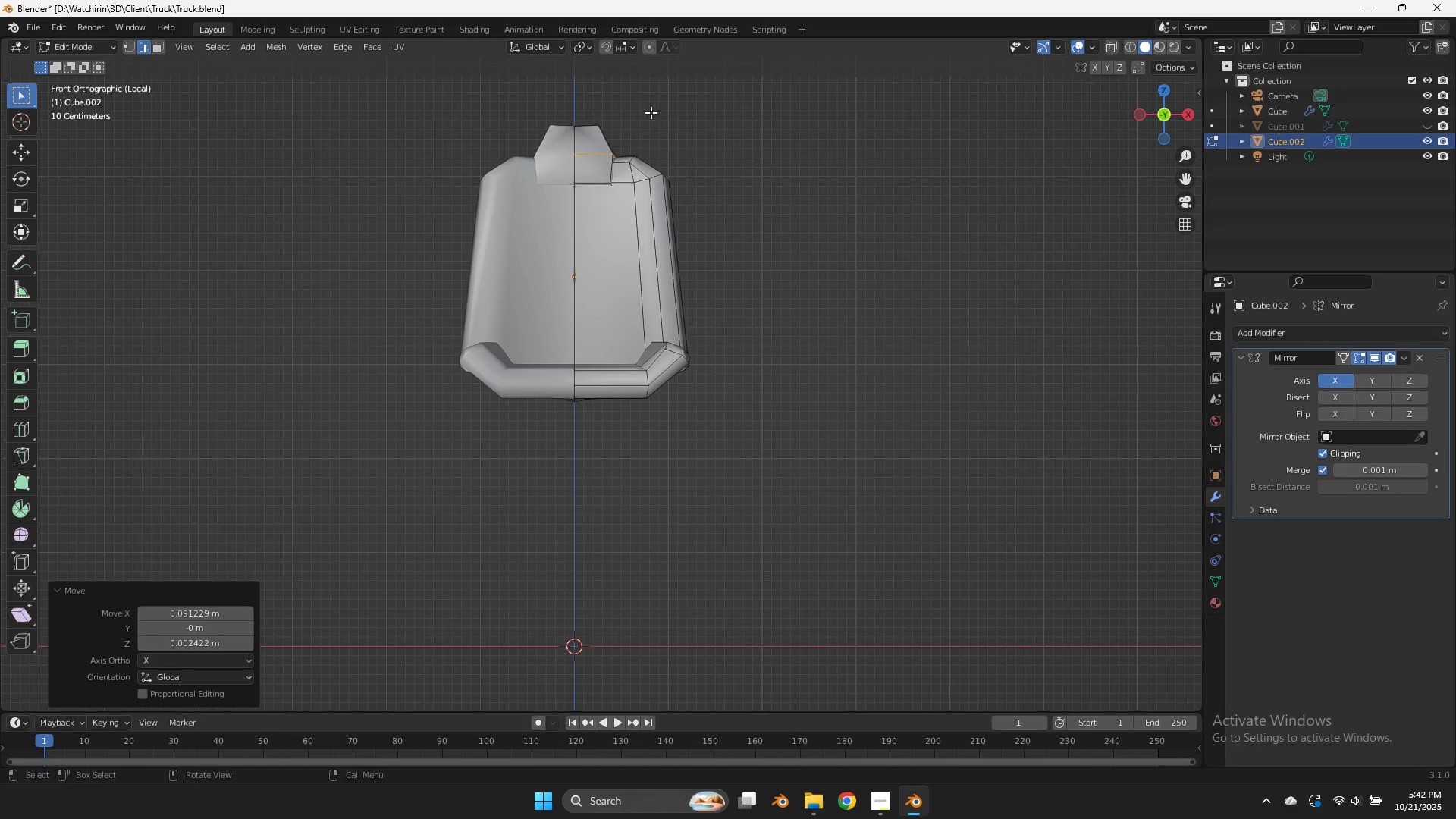 
type(zg)
 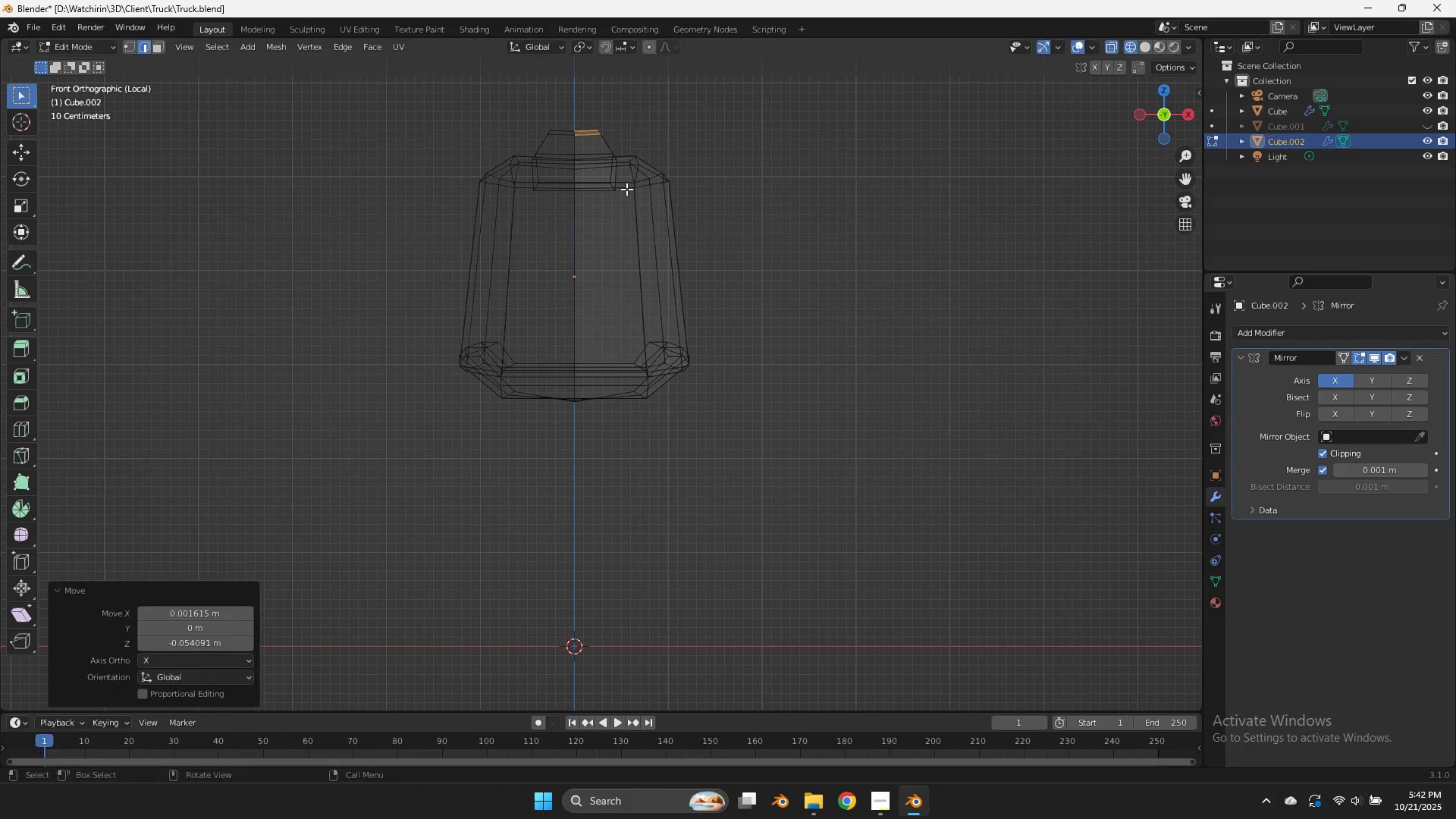 
left_click_drag(start_coordinate=[610, 101], to_coordinate=[532, 144])
 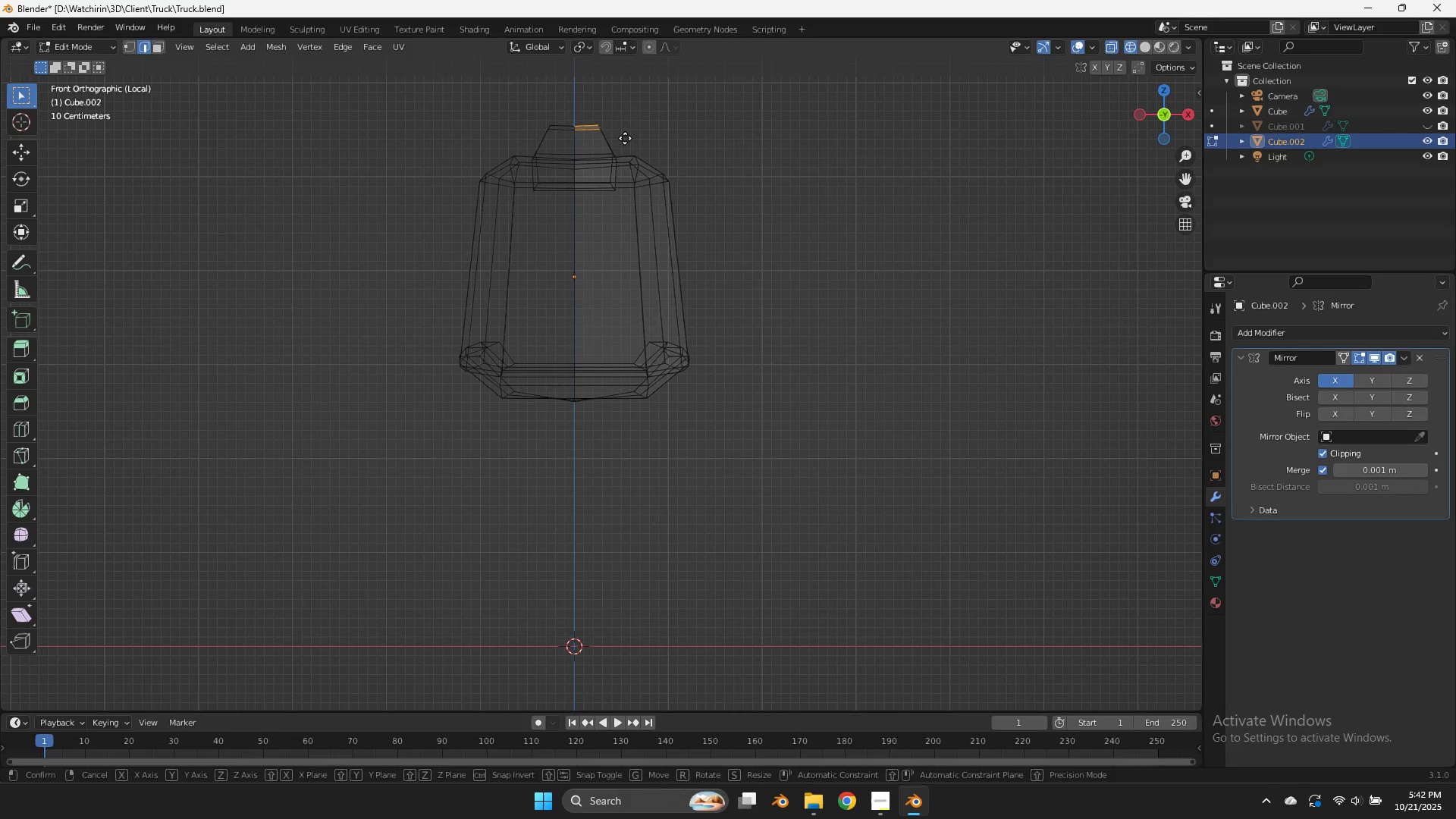 
hold_key(key=ShiftLeft, duration=0.54)
 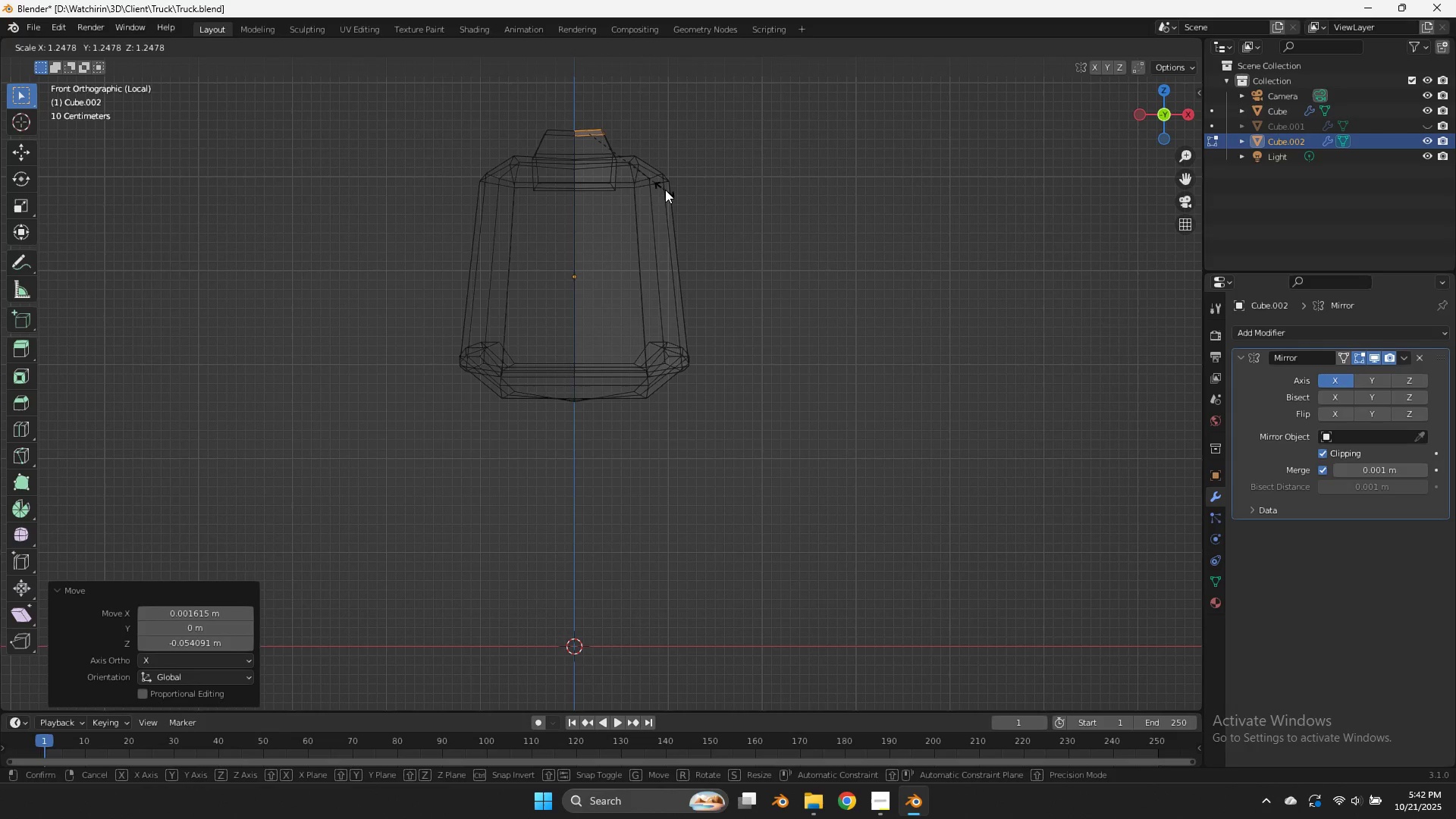 
left_click([626, 189])
 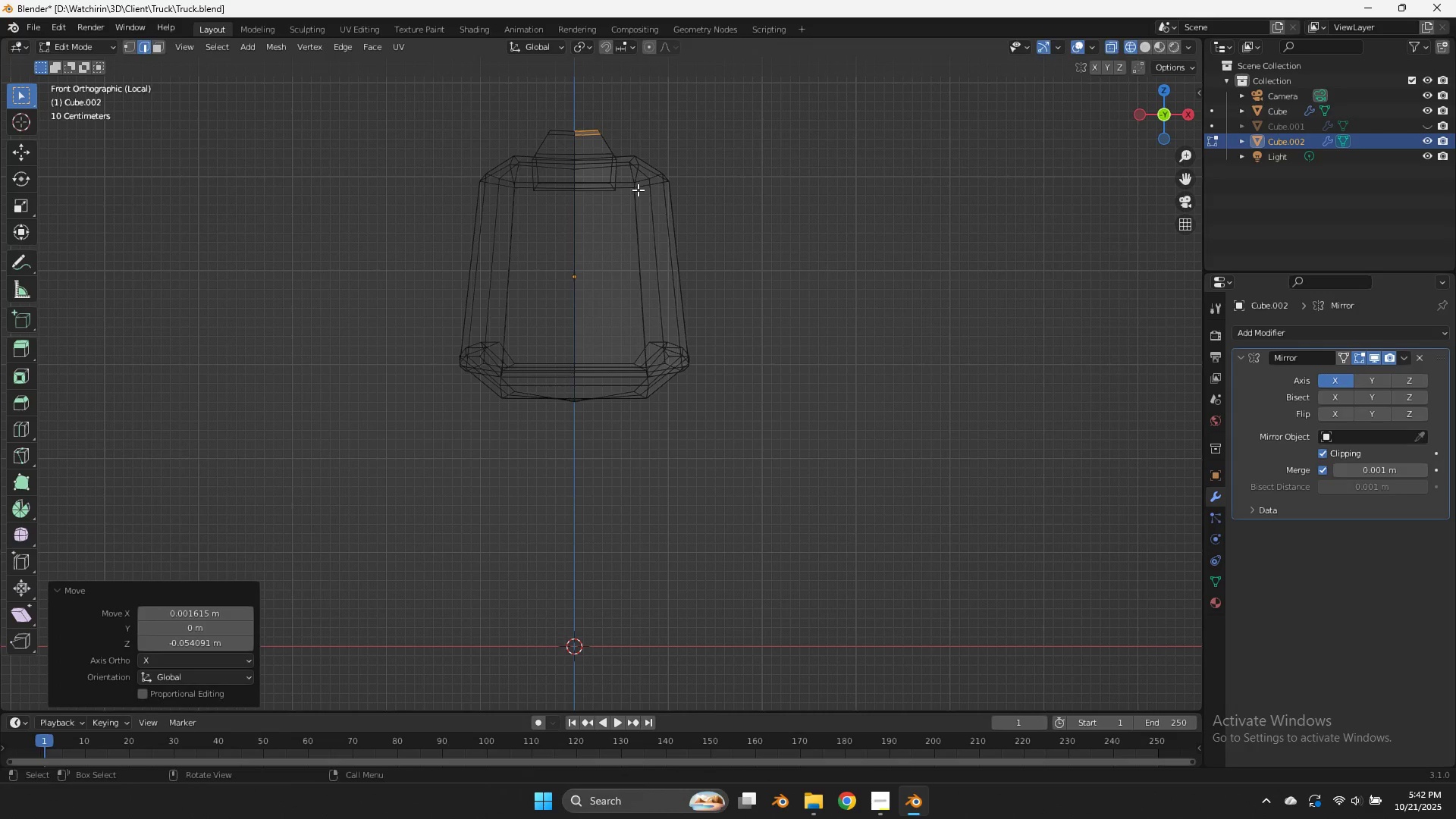 
key(S)
 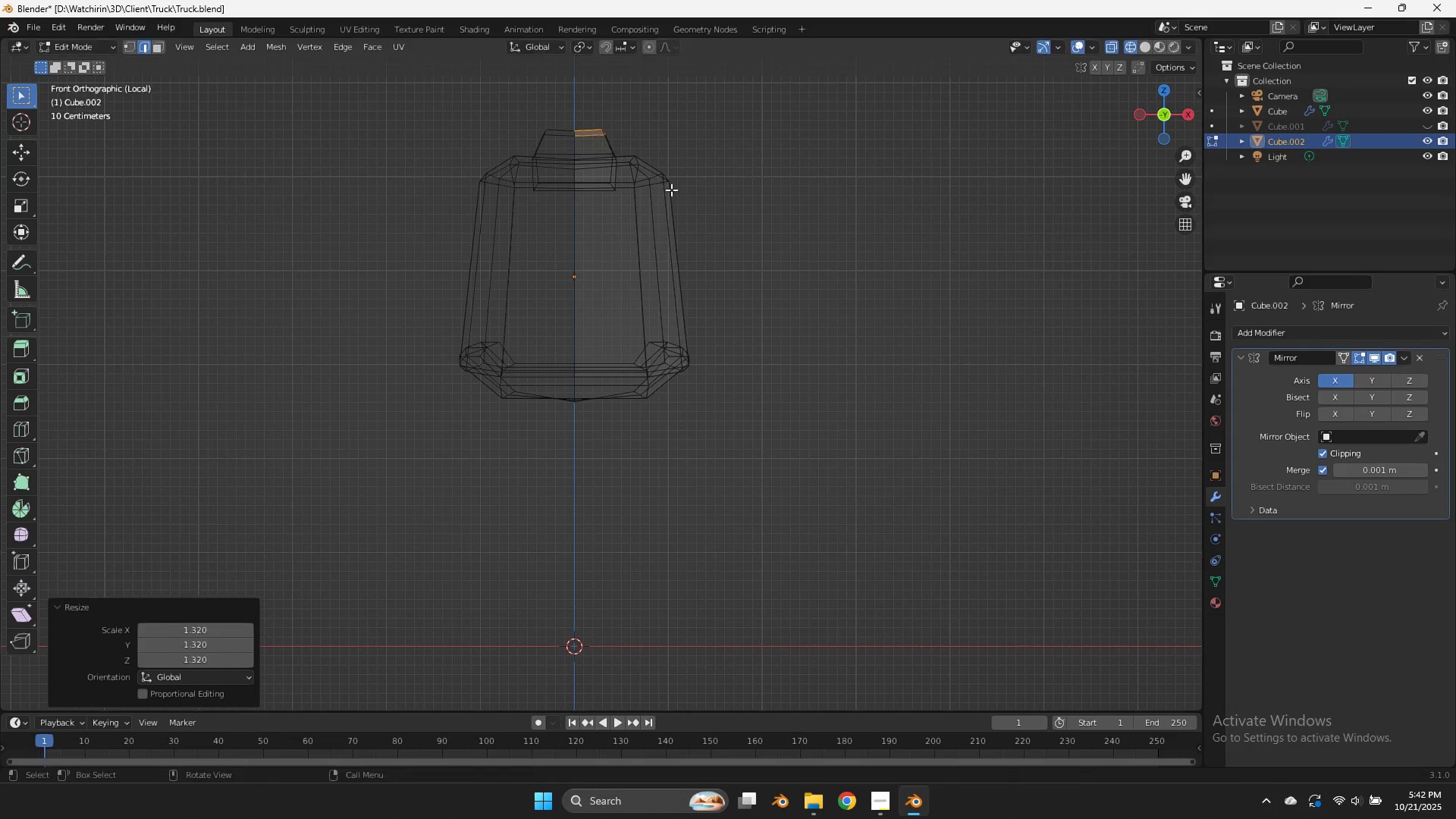 
left_click([671, 190])
 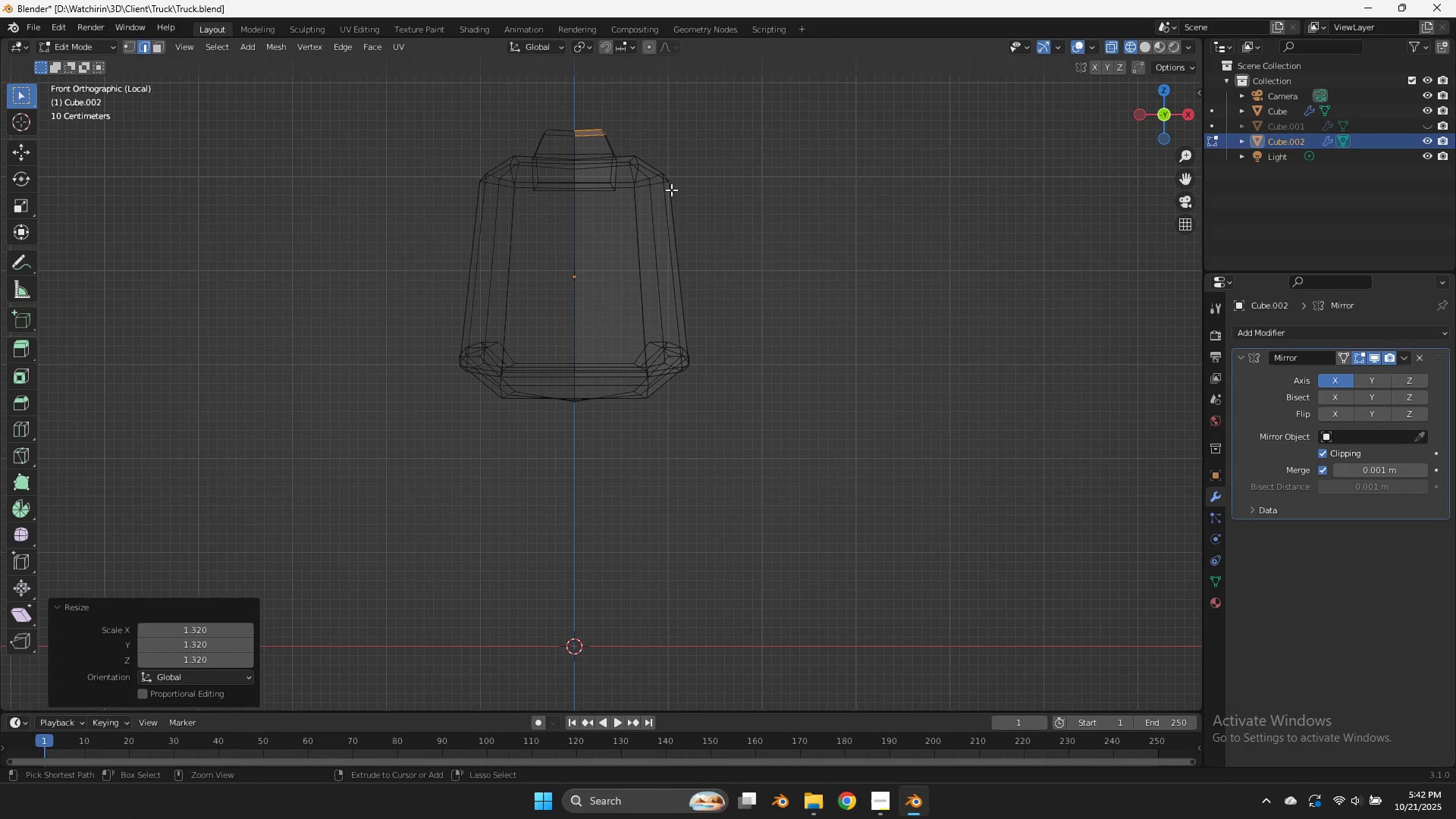 
key(Control+S)
 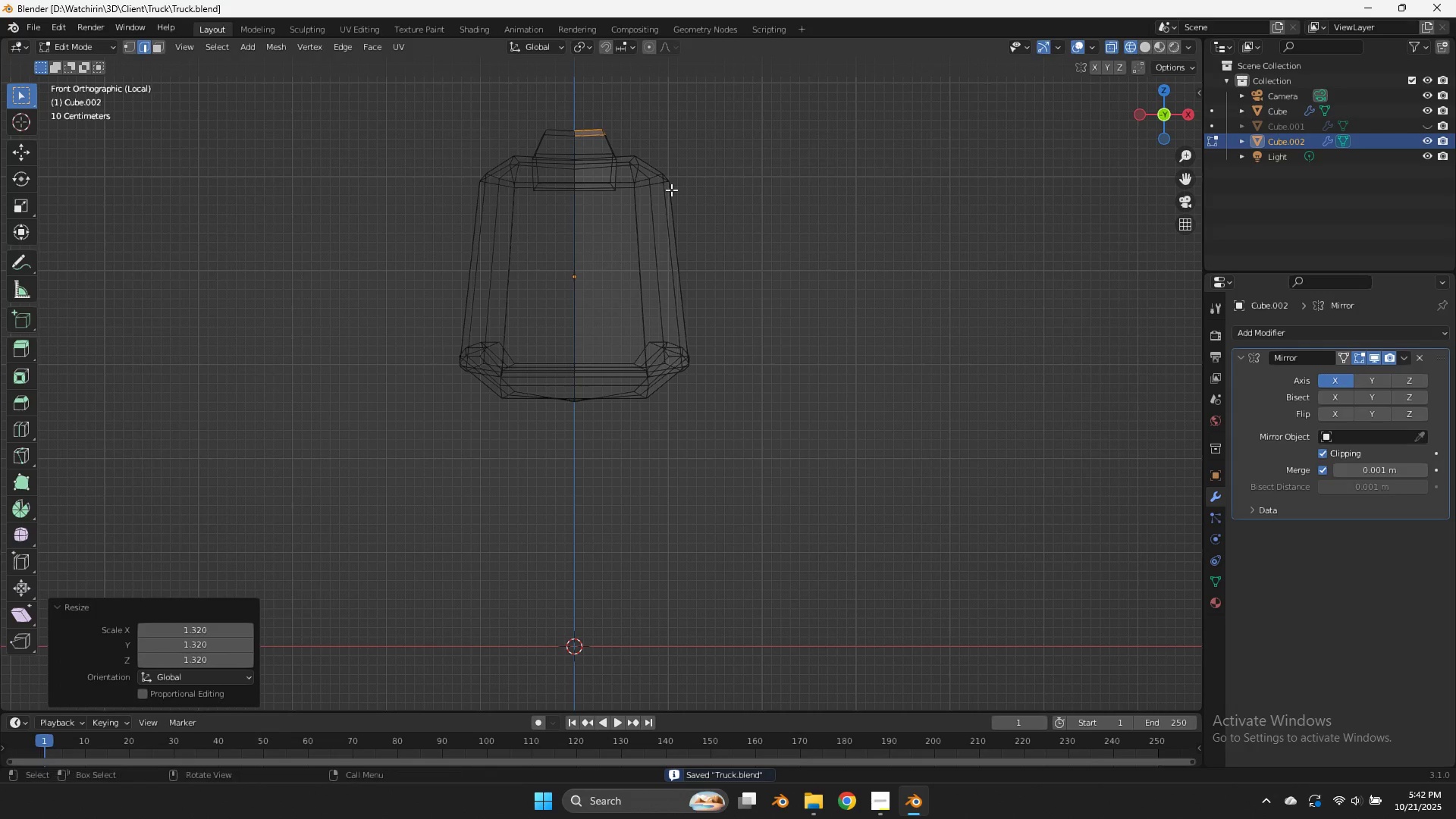 
key(Z)
 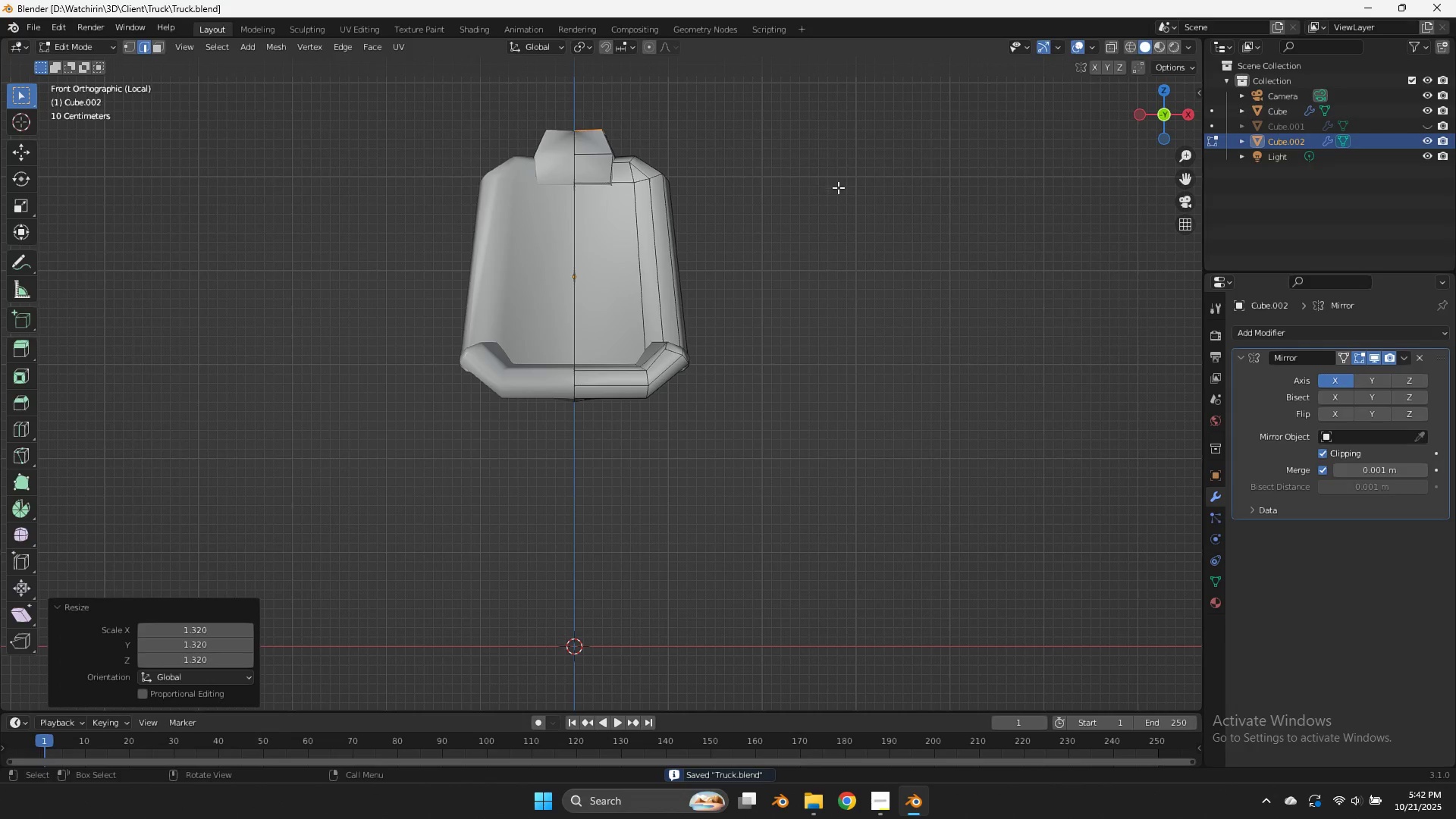 
key(Tab)
 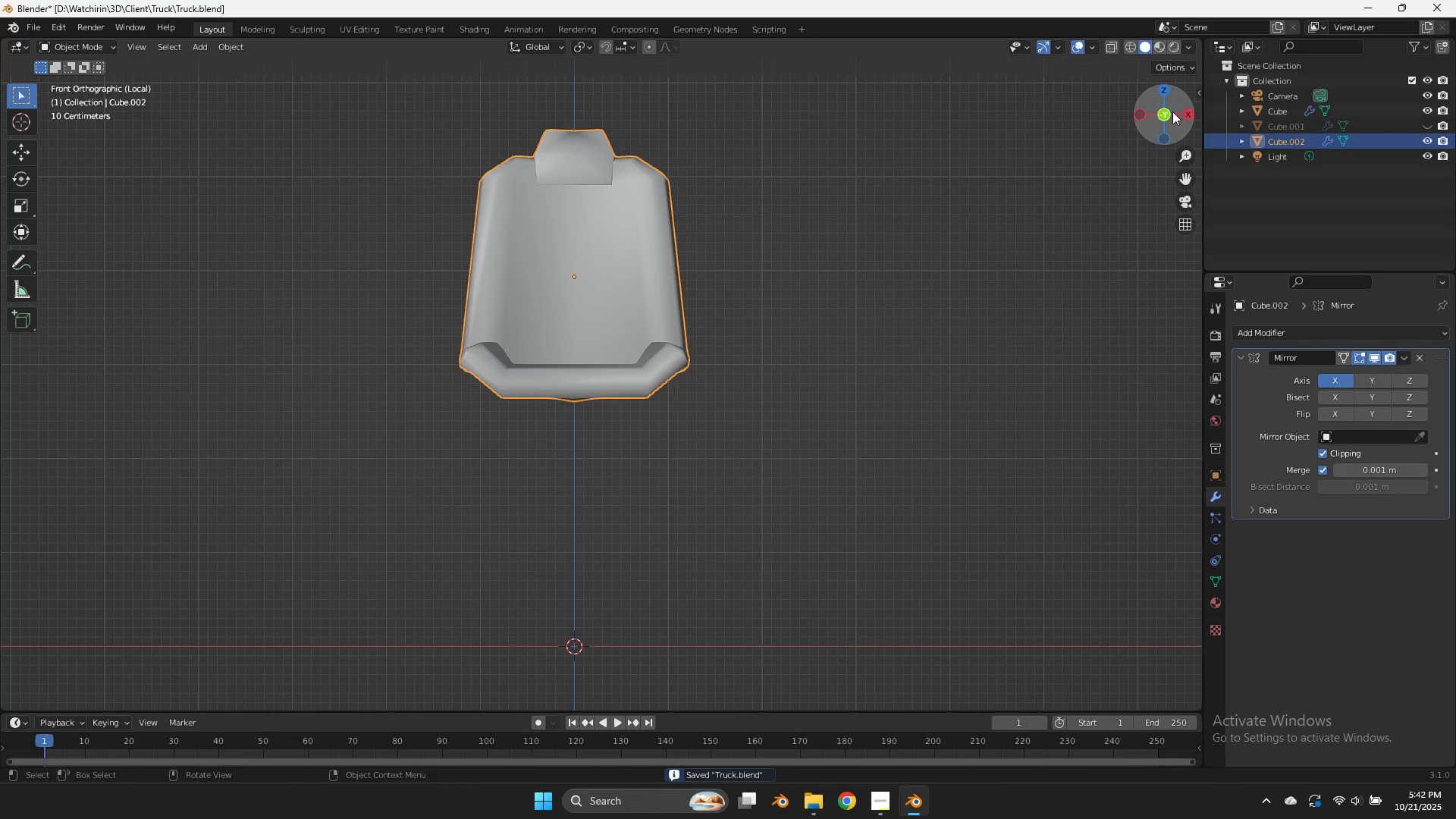 
left_click_drag(start_coordinate=[1173, 127], to_coordinate=[1171, 193])
 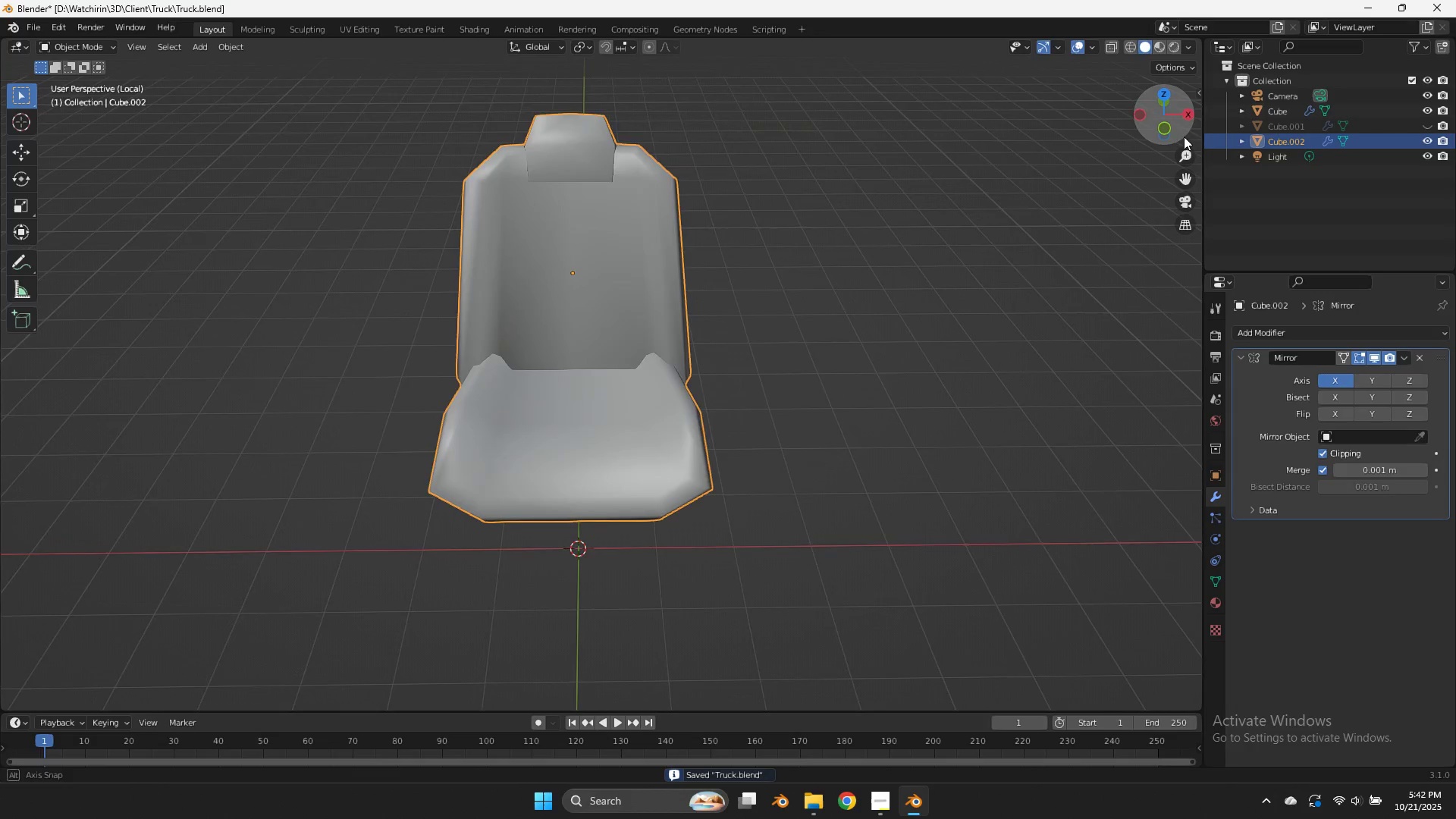 
left_click_drag(start_coordinate=[1174, 128], to_coordinate=[108, 144])
 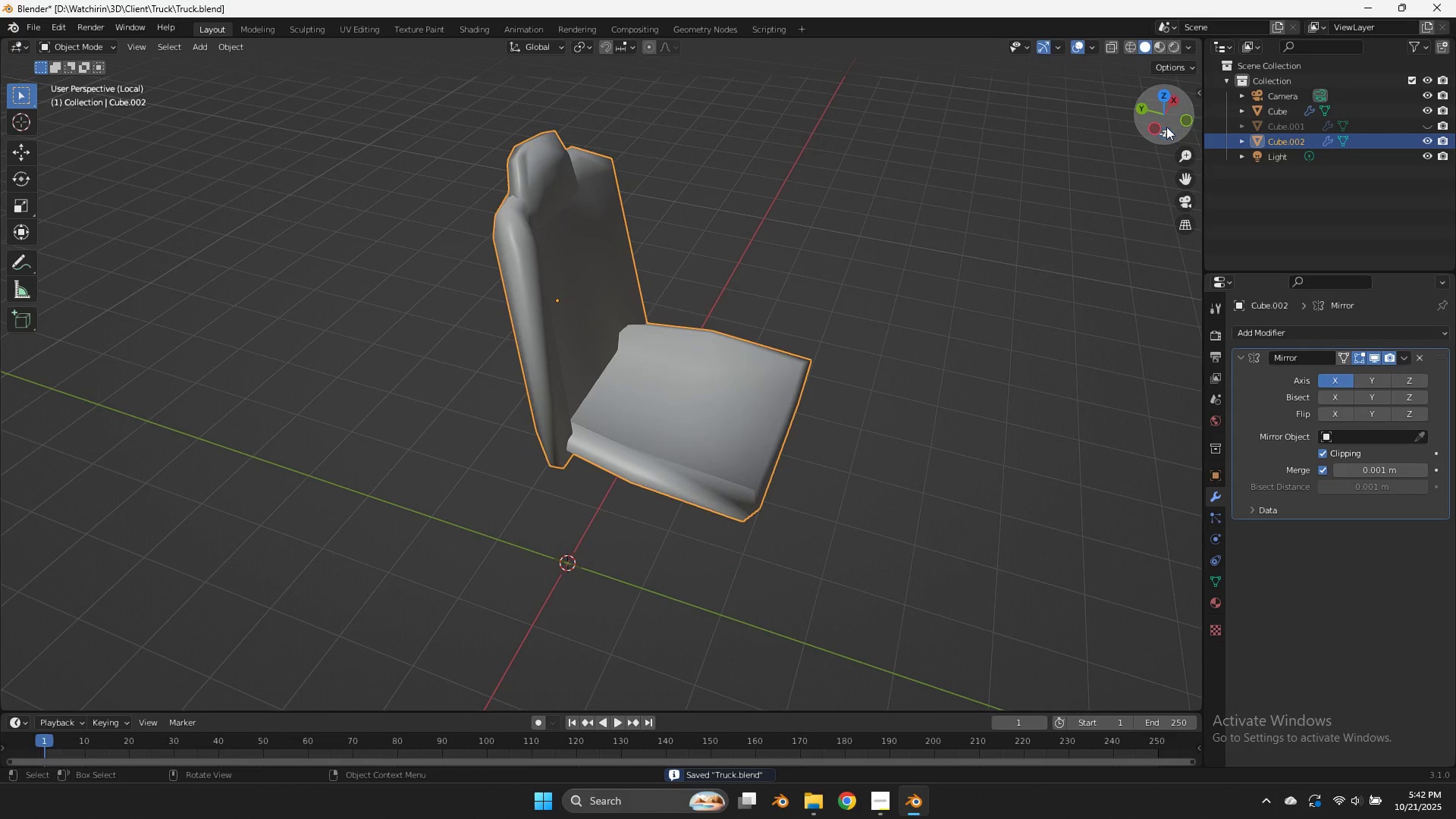 
left_click_drag(start_coordinate=[1173, 128], to_coordinate=[1169, 128])
 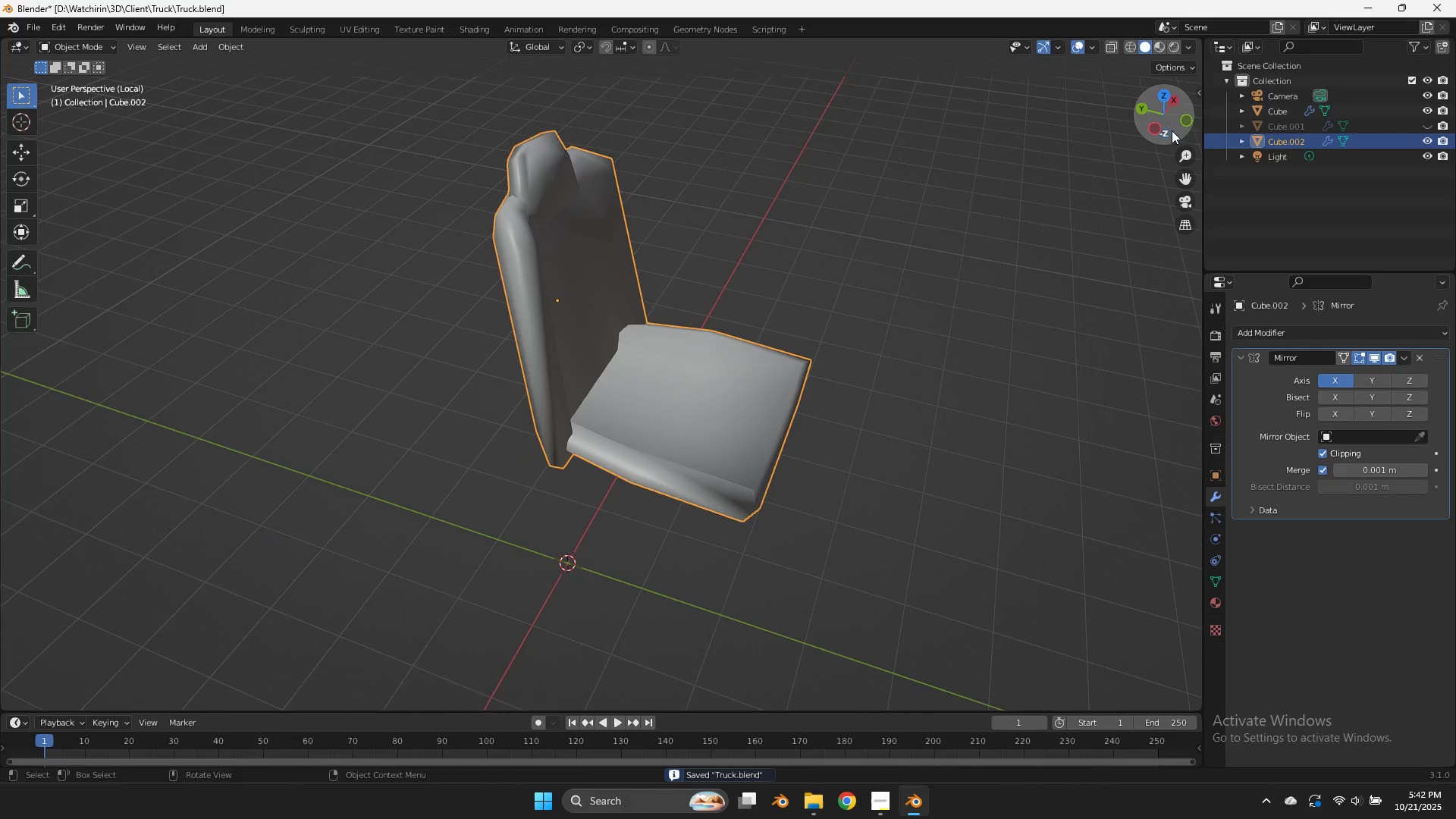 
left_click_drag(start_coordinate=[1172, 130], to_coordinate=[1112, 126])
 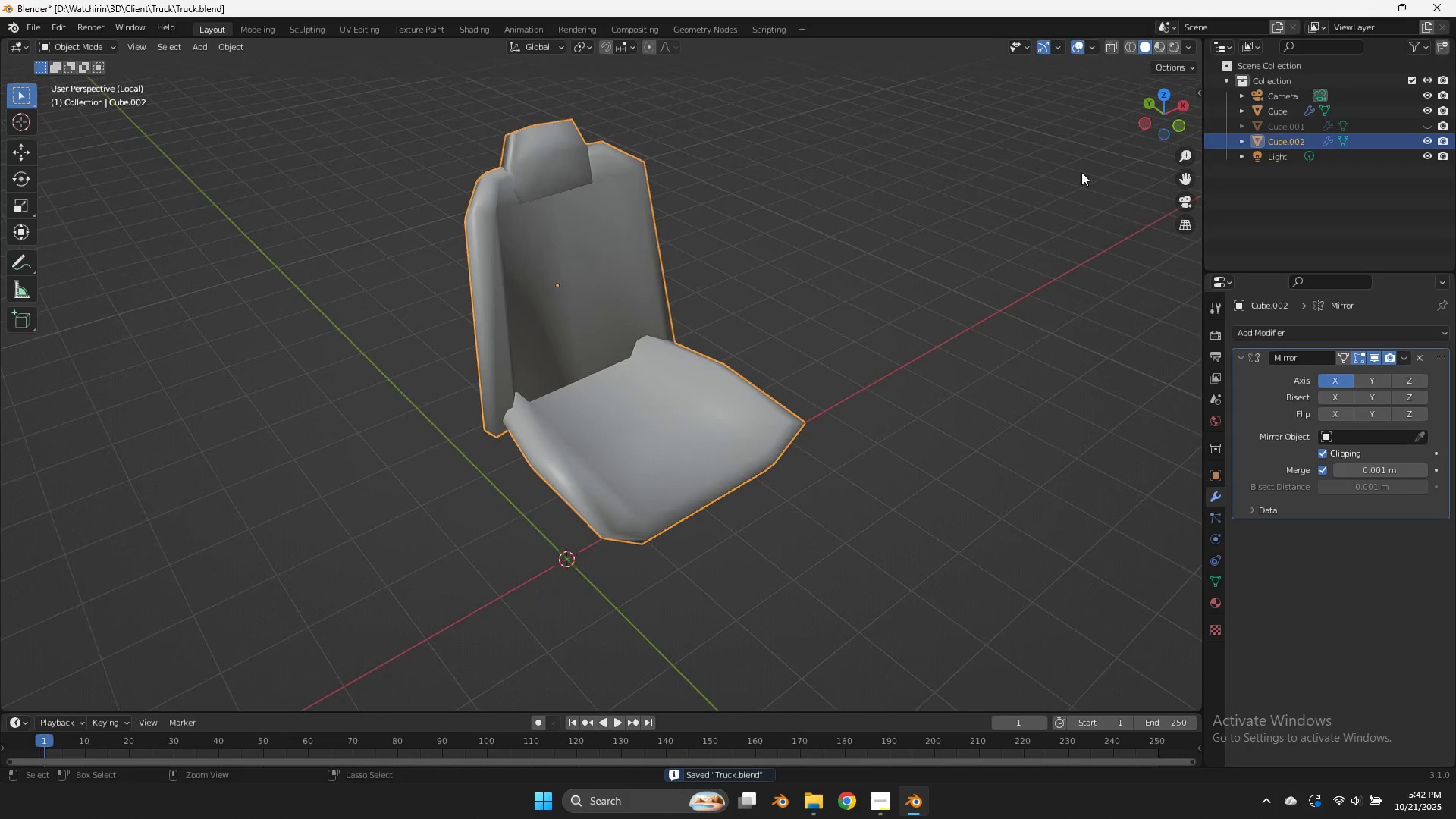 
key(Control+S)
 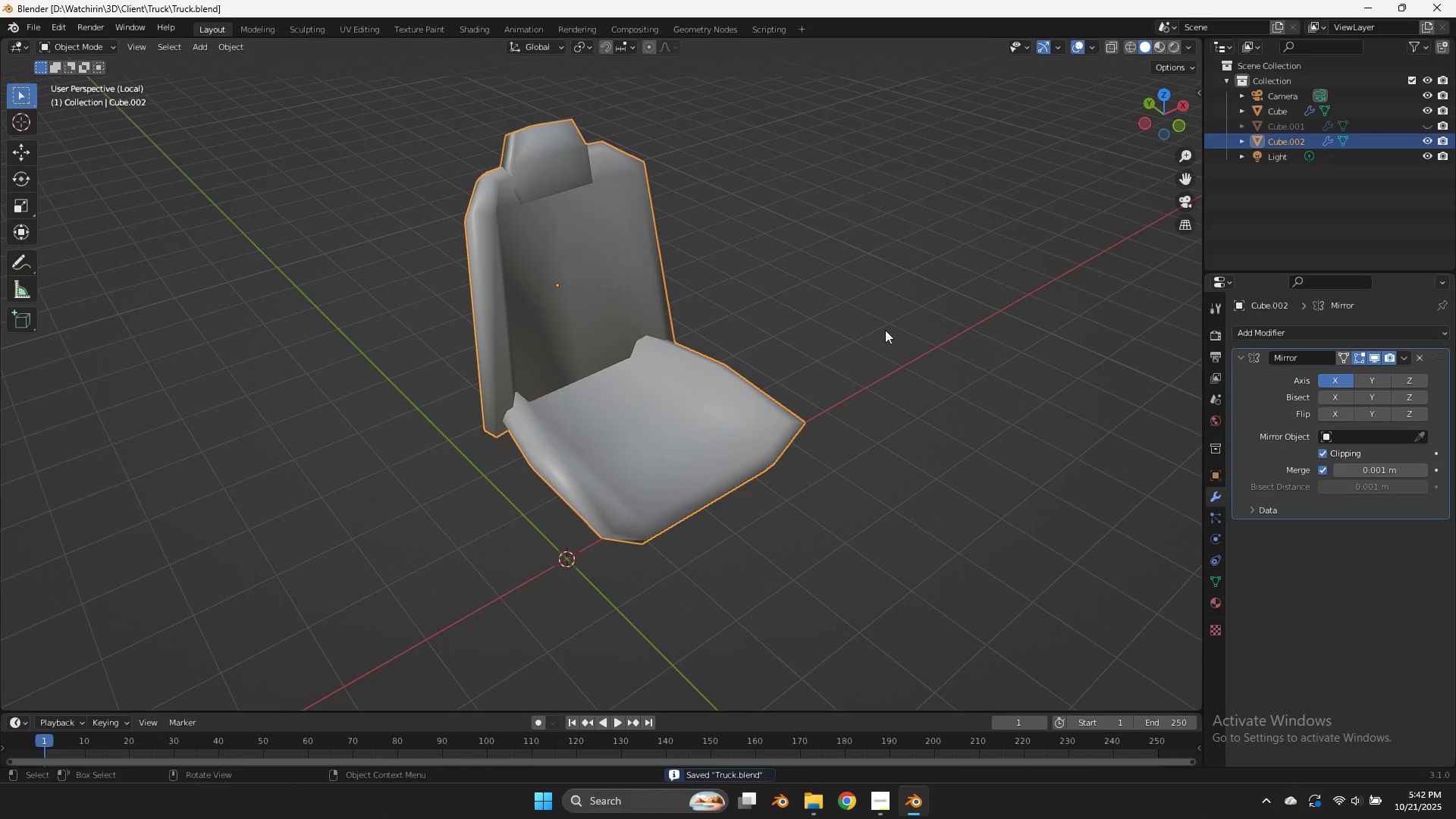 
key(Tab)
 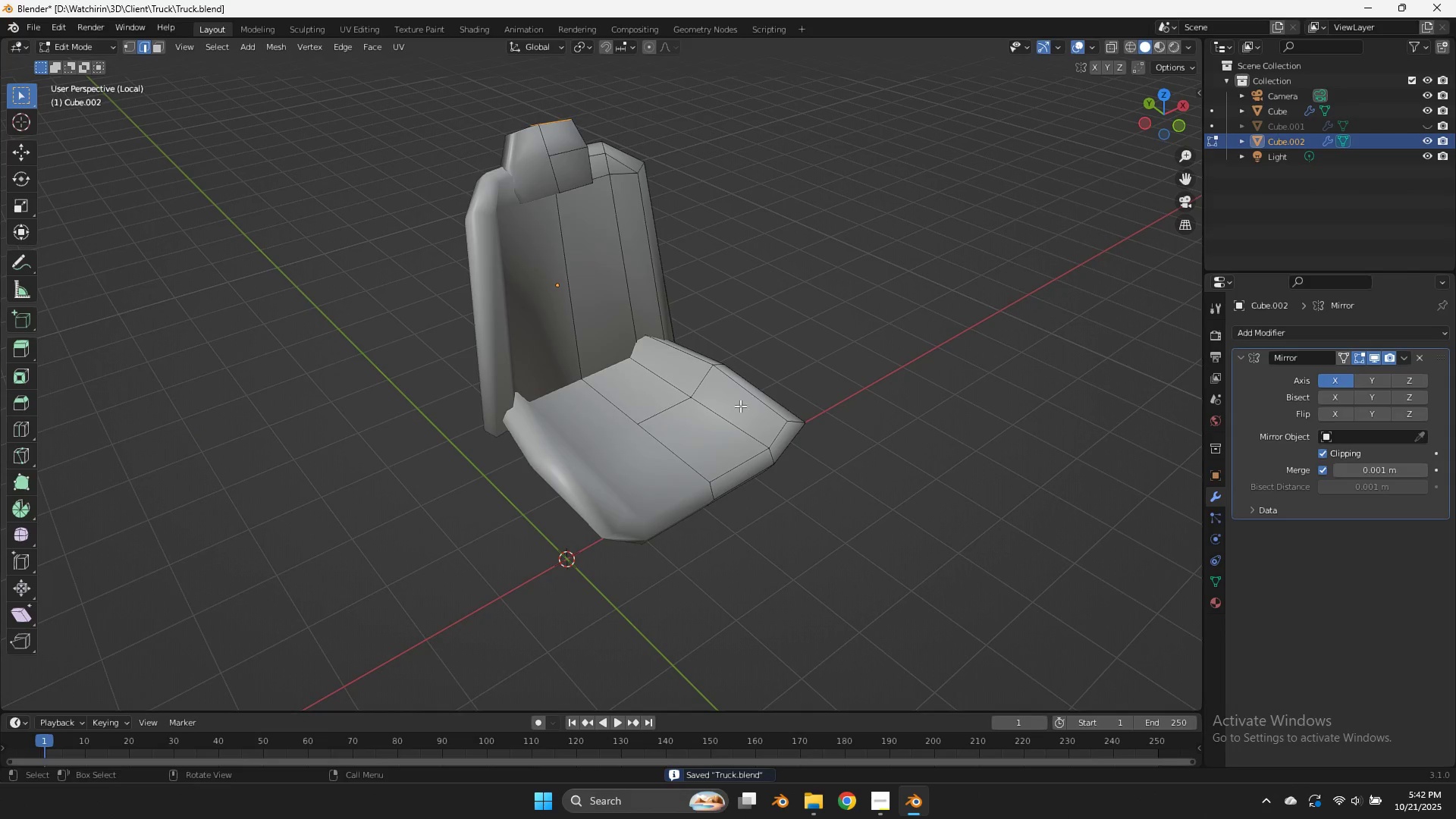 
hold_key(key=ControlLeft, duration=0.41)
 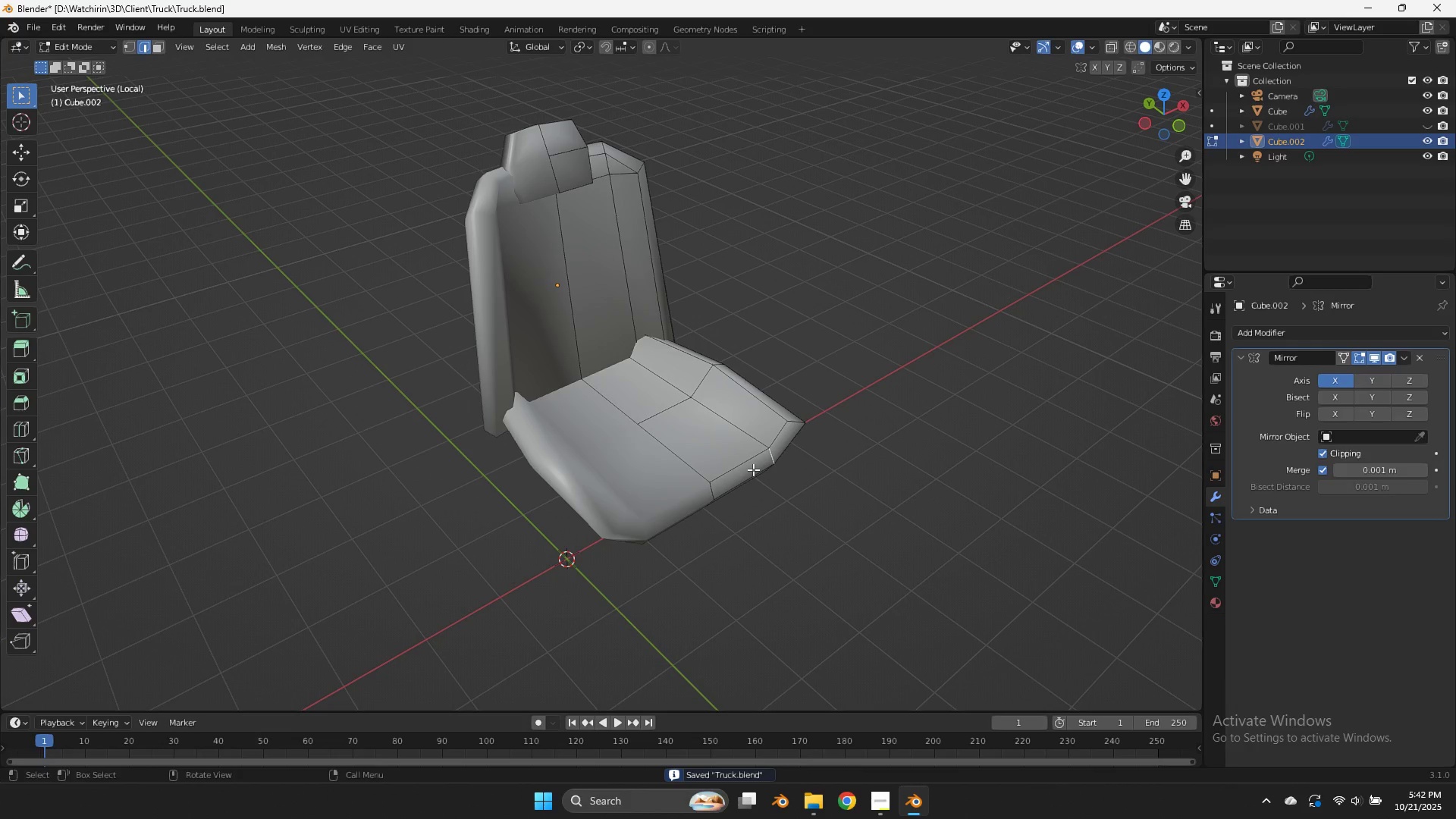 
double_click([753, 469])
 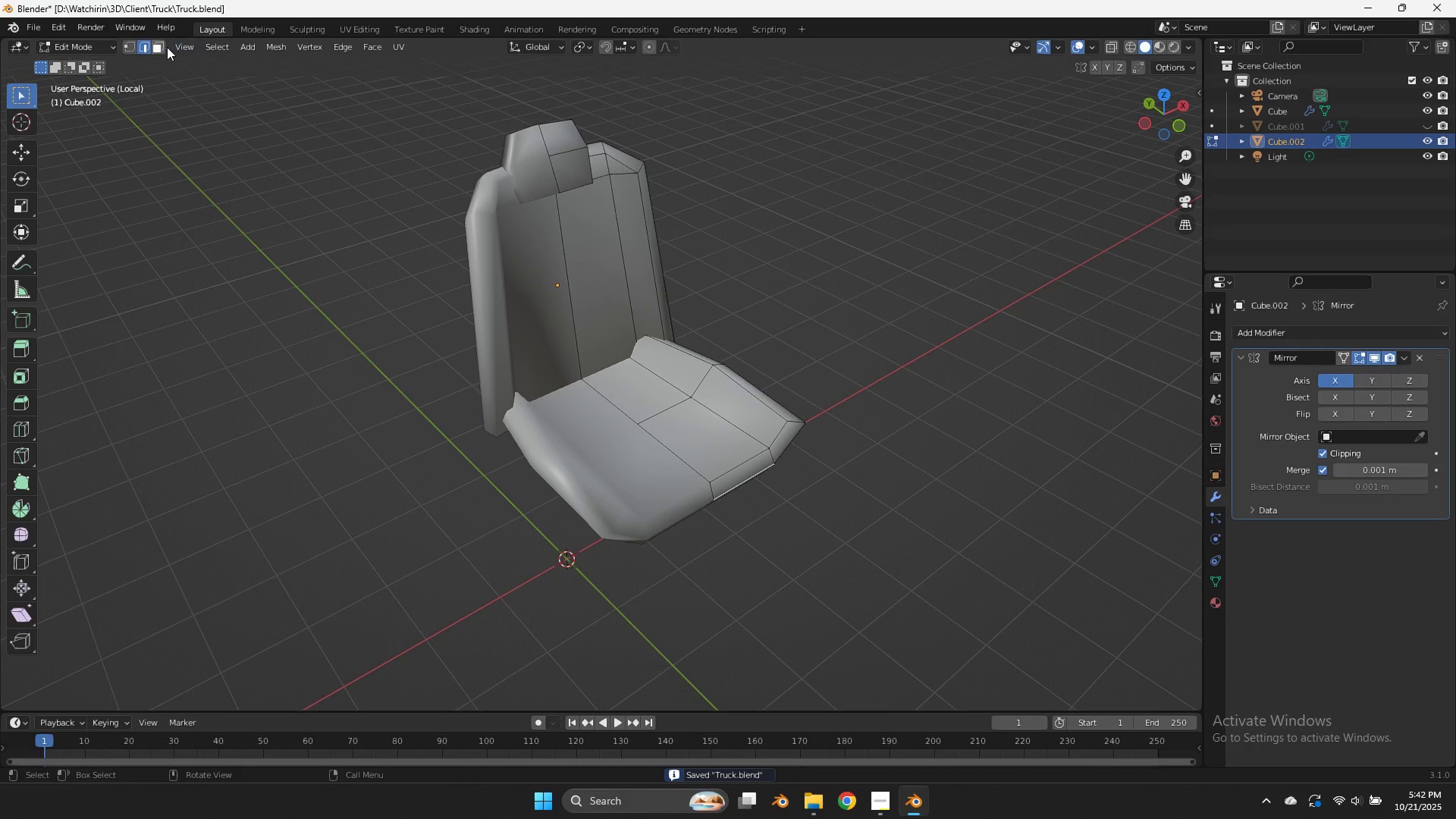 
left_click([165, 44])
 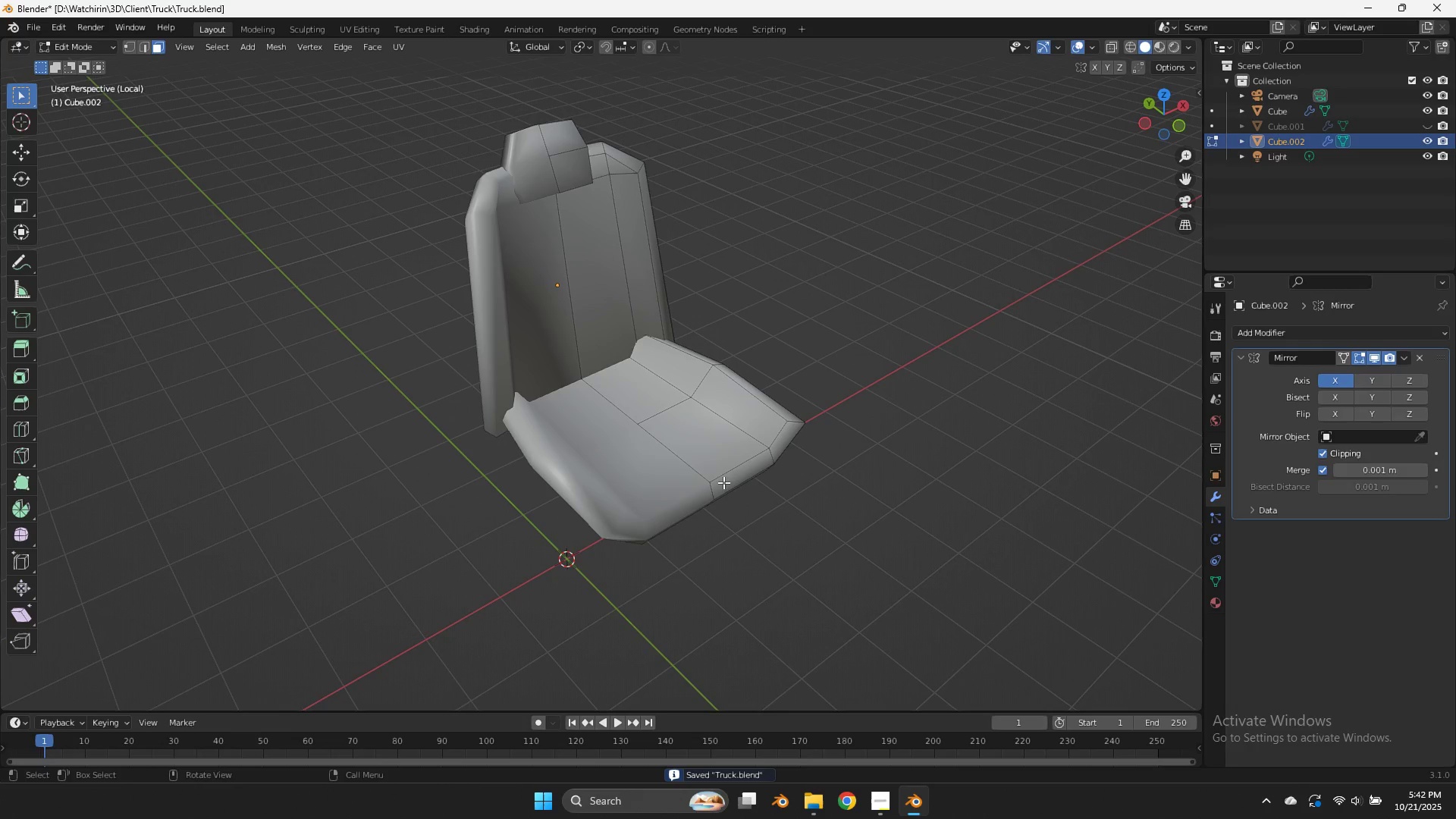 
left_click([724, 484])
 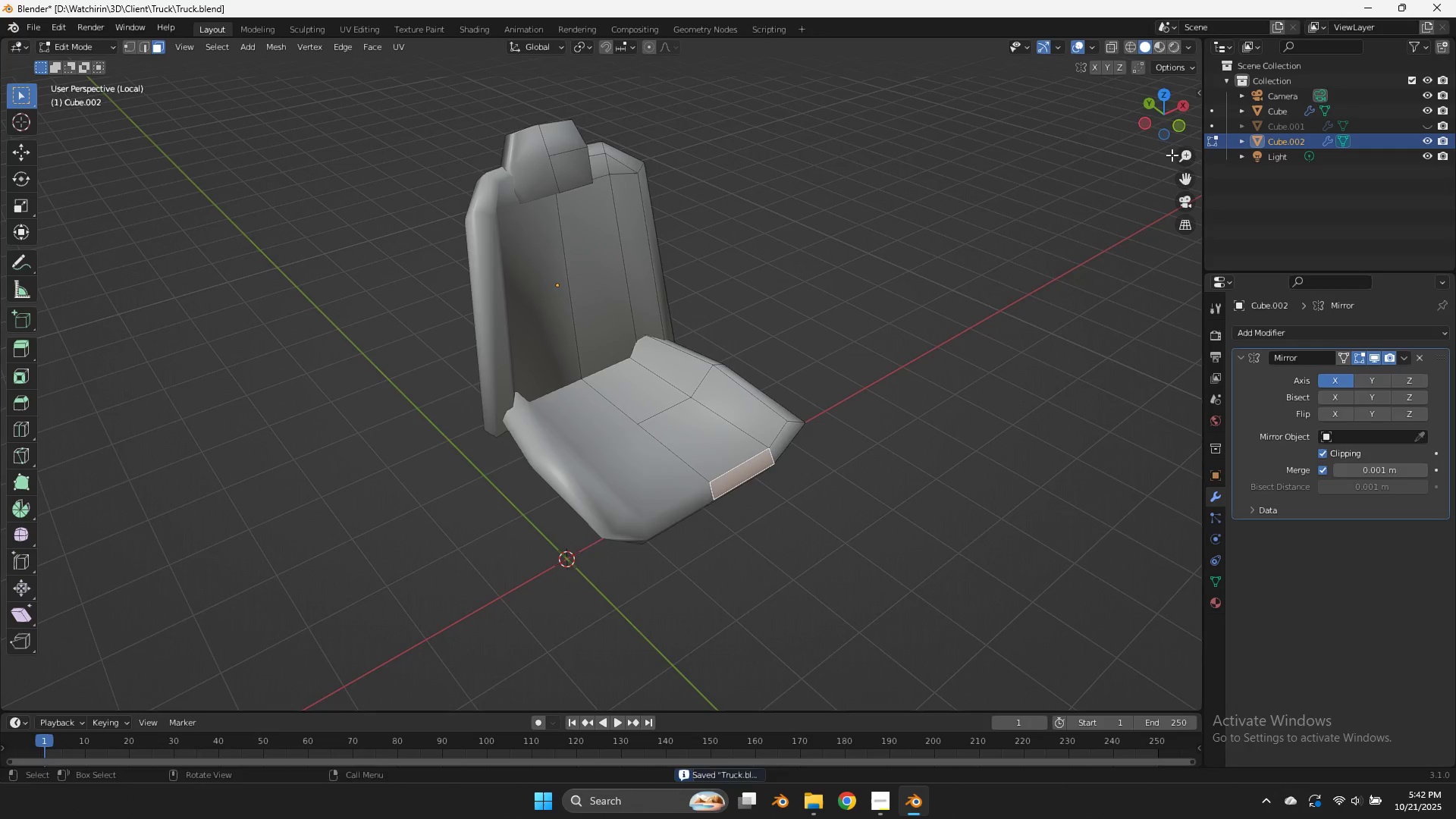 
left_click_drag(start_coordinate=[1171, 126], to_coordinate=[1118, 686])
 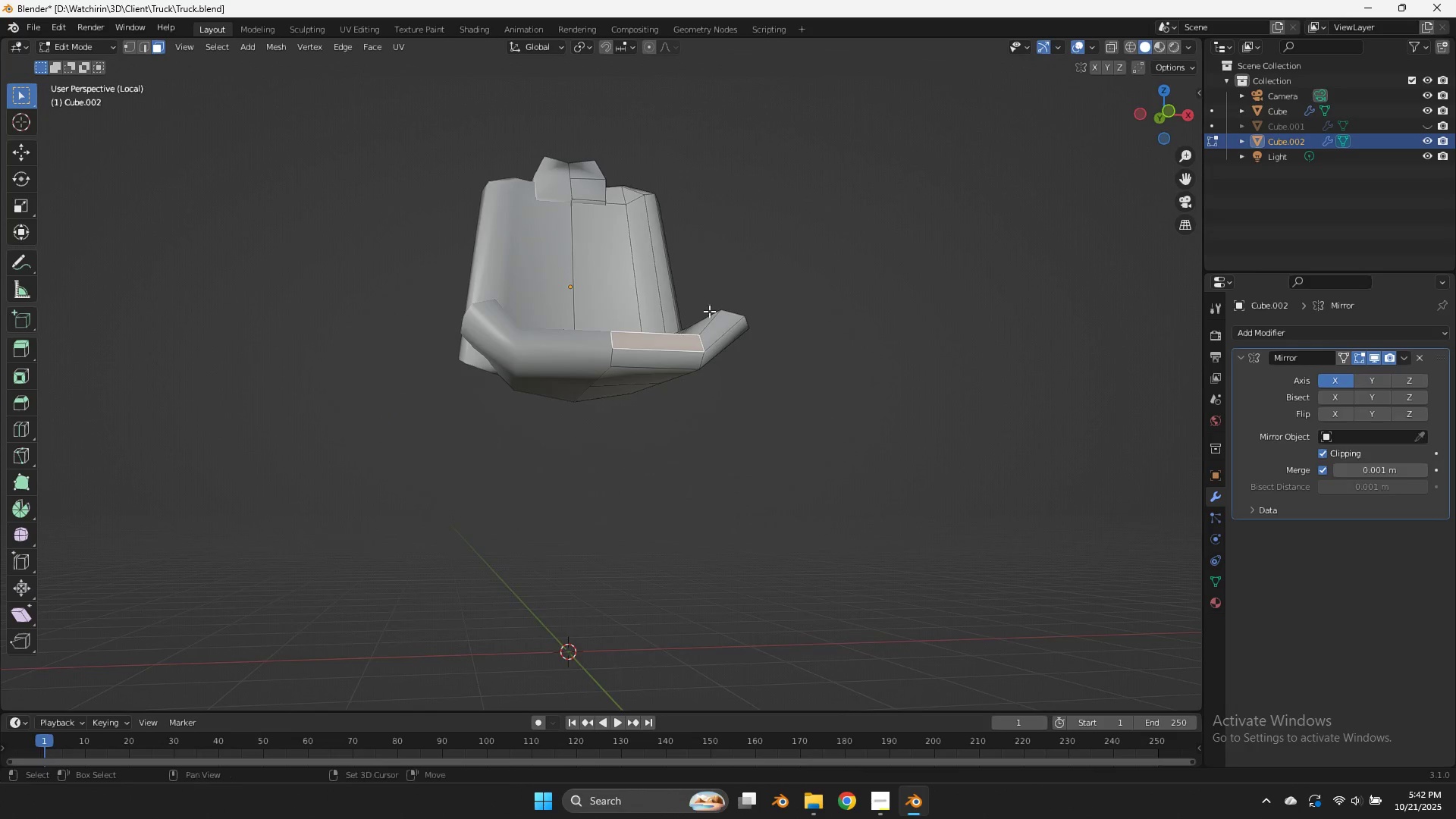 
hold_key(key=ShiftLeft, duration=0.85)
left_click([666, 359])
 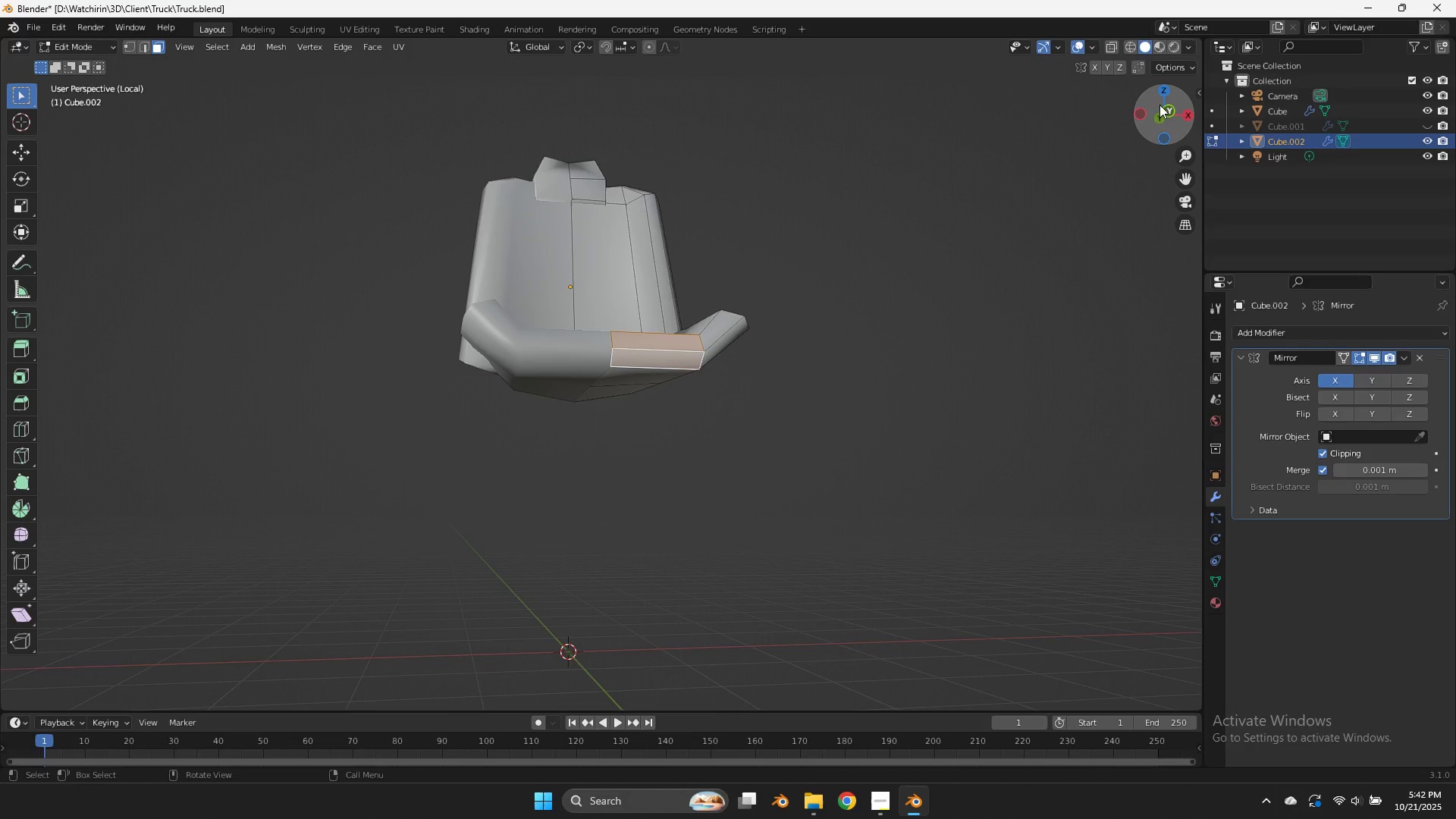 
left_click_drag(start_coordinate=[1172, 103], to_coordinate=[20, 180])
 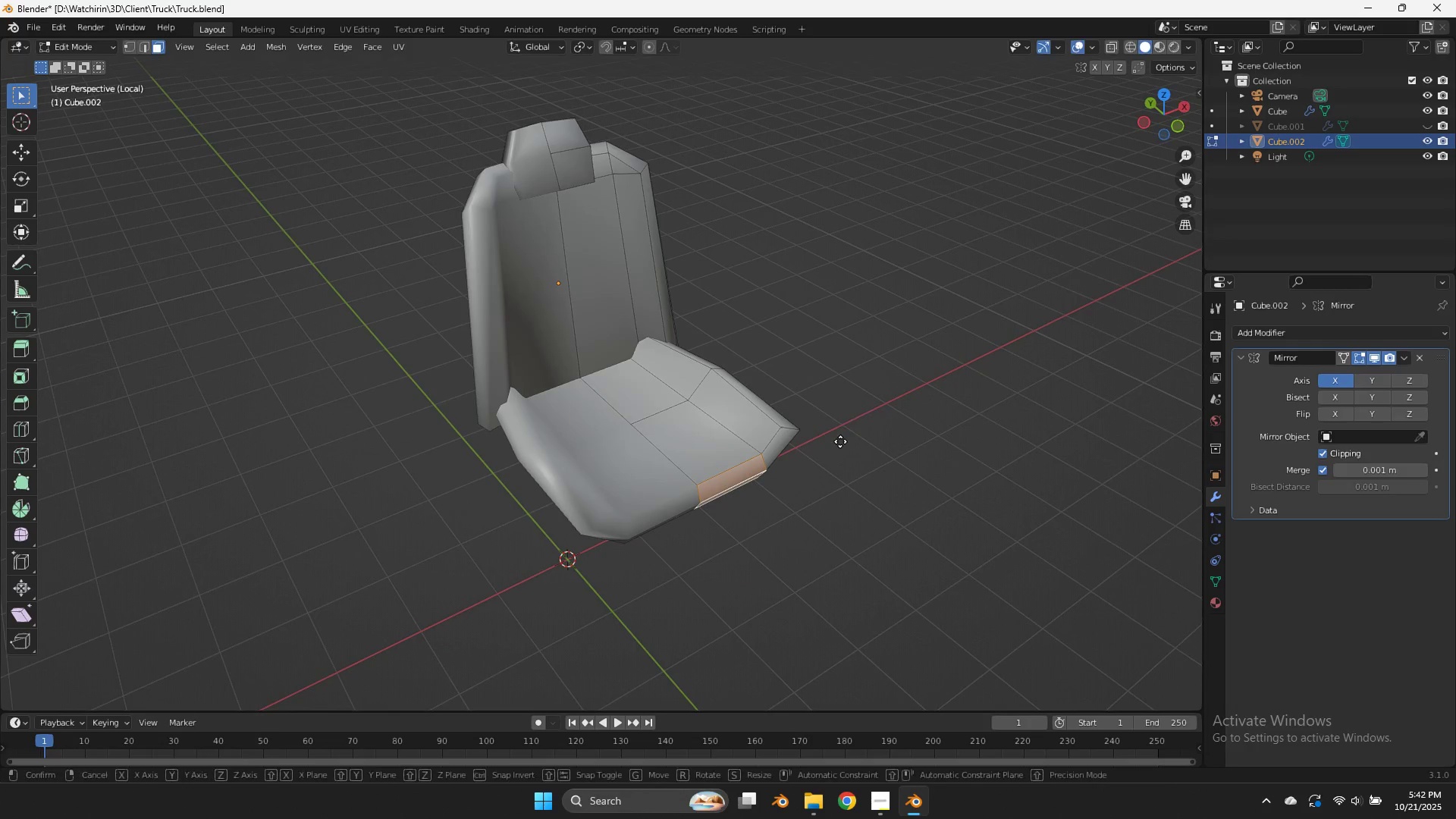 
type(gt)
 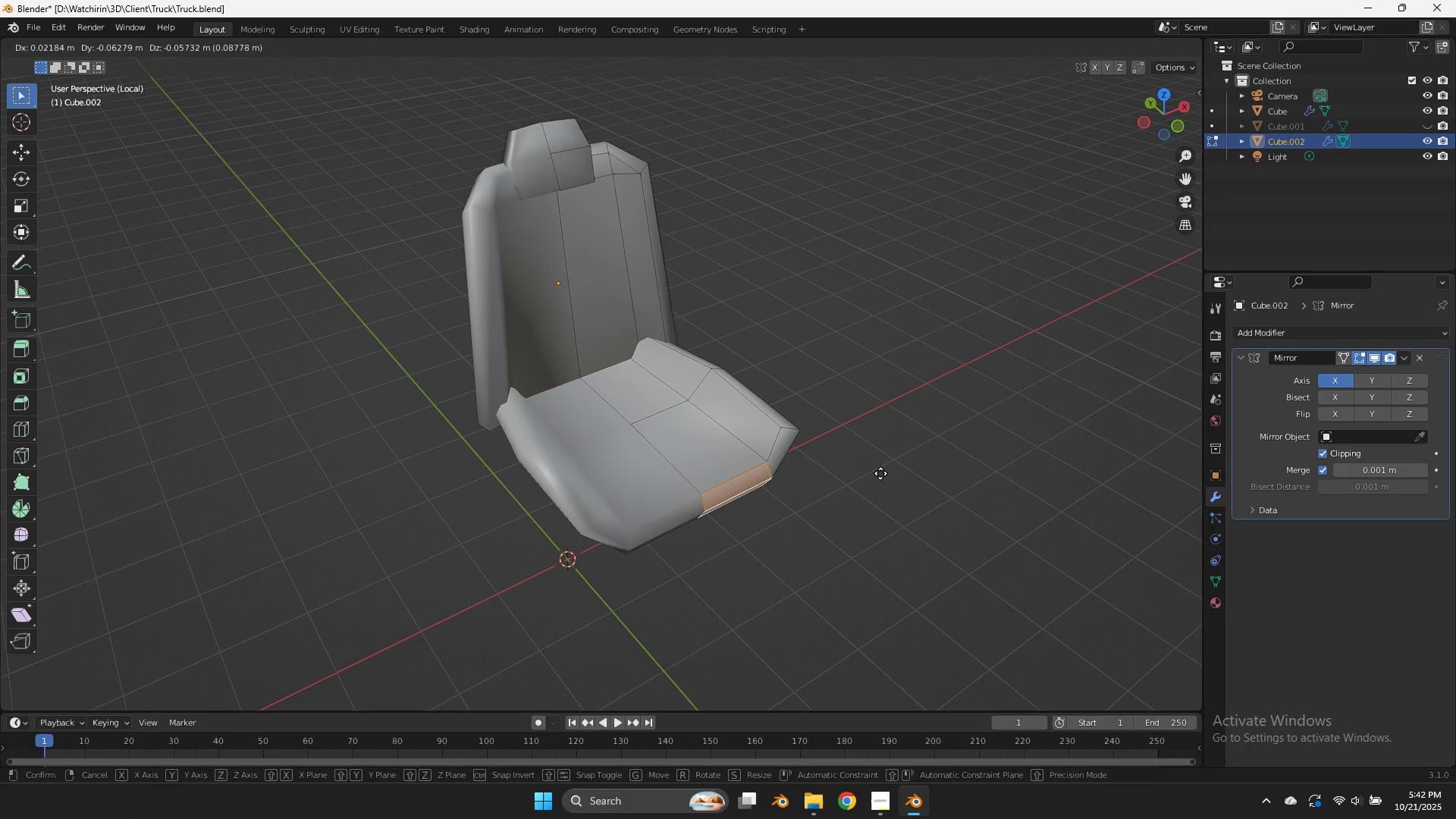 
hold_key(key=ShiftLeft, duration=0.73)
 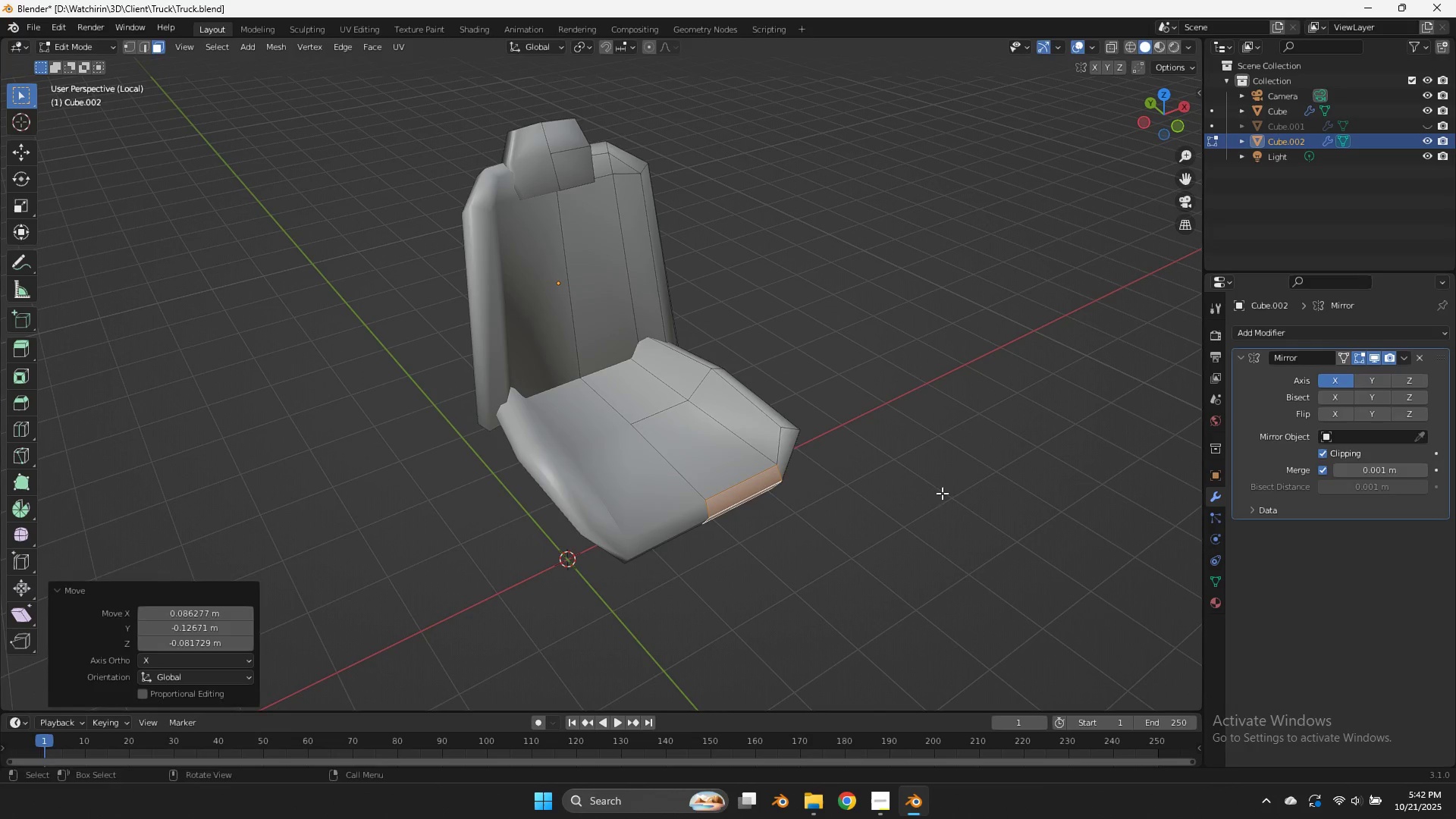 
key(Control+ControlLeft)
 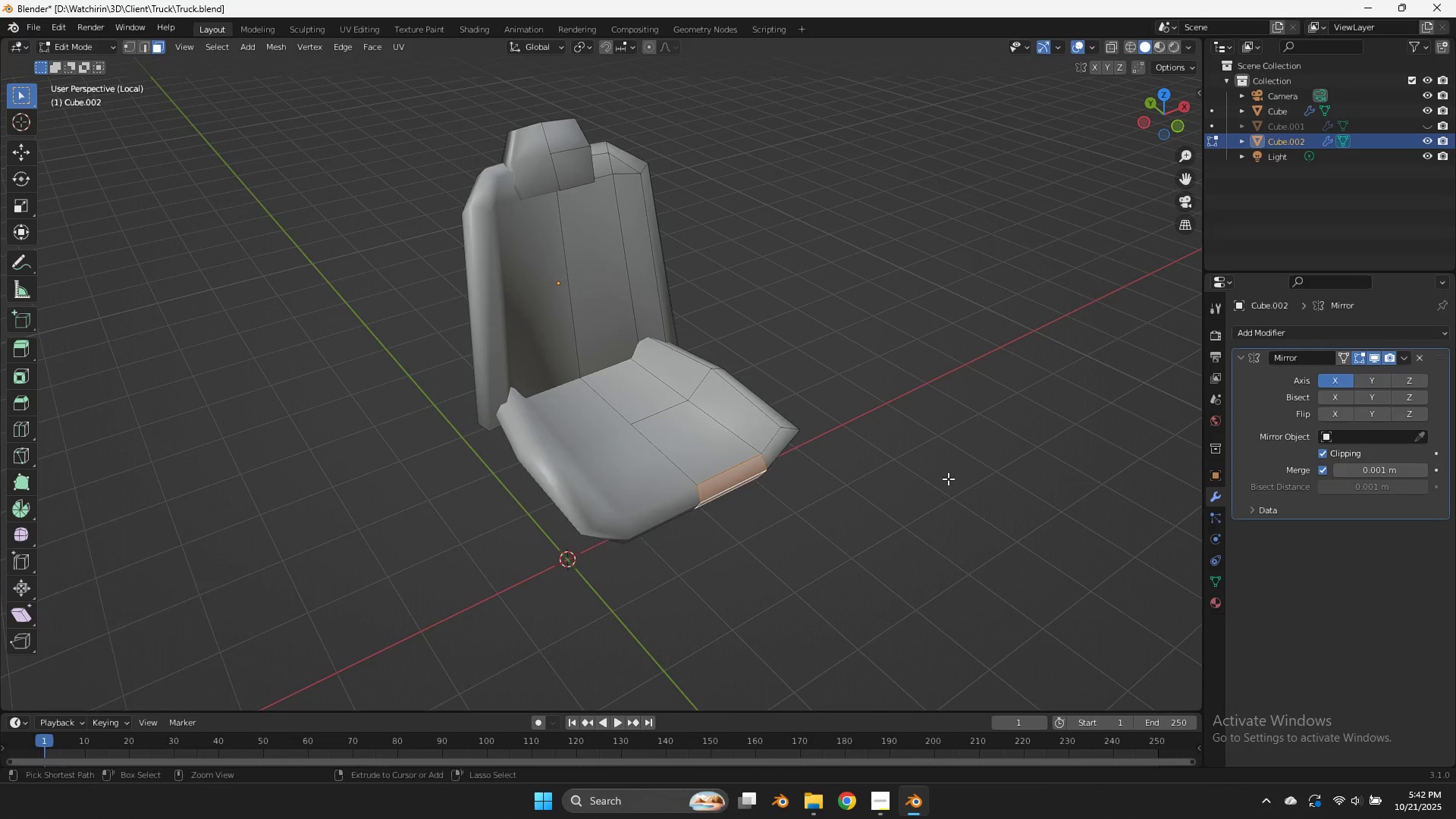 
key(Control+Z)
 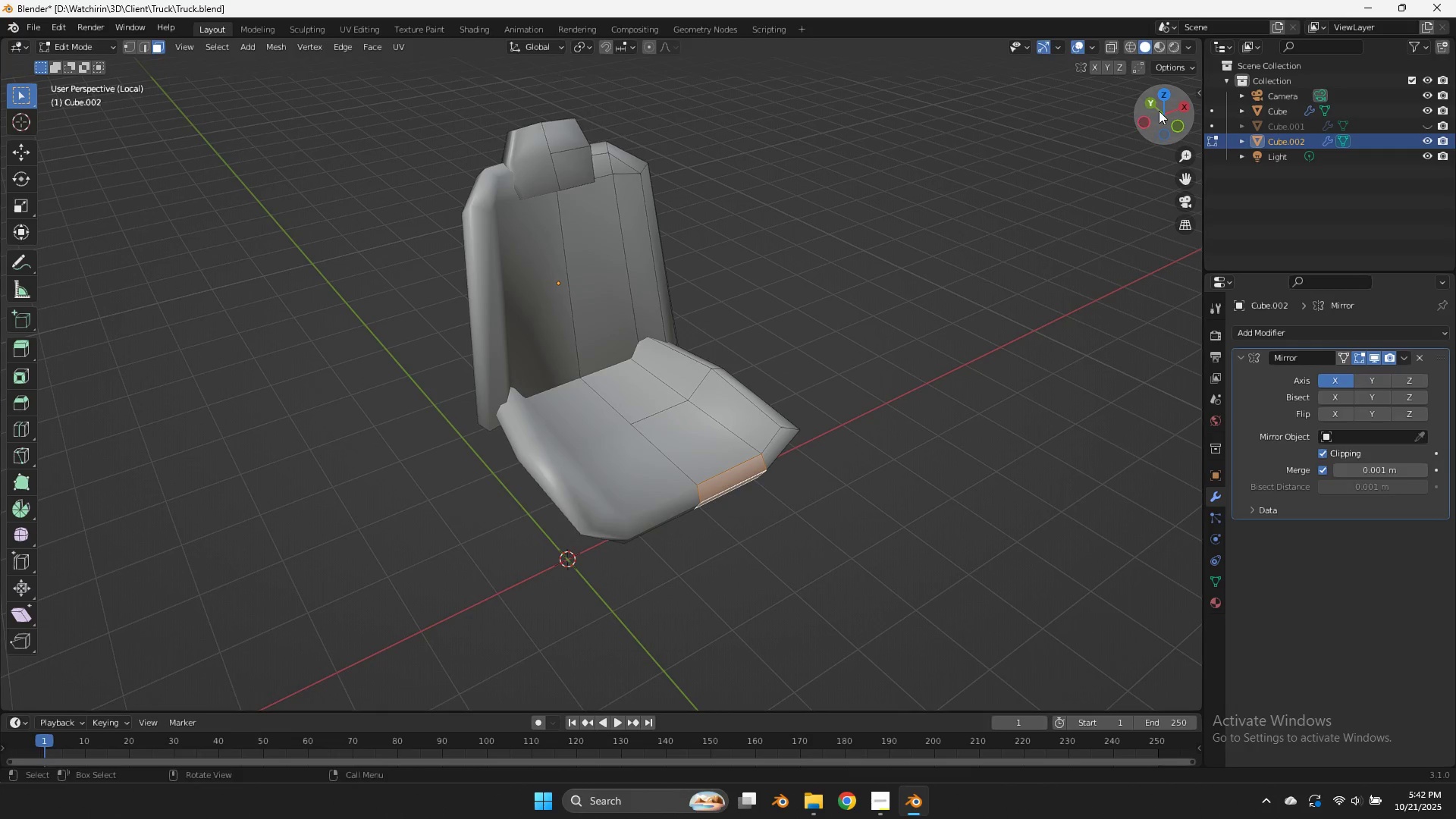 
left_click_drag(start_coordinate=[1171, 108], to_coordinate=[30, 178])
 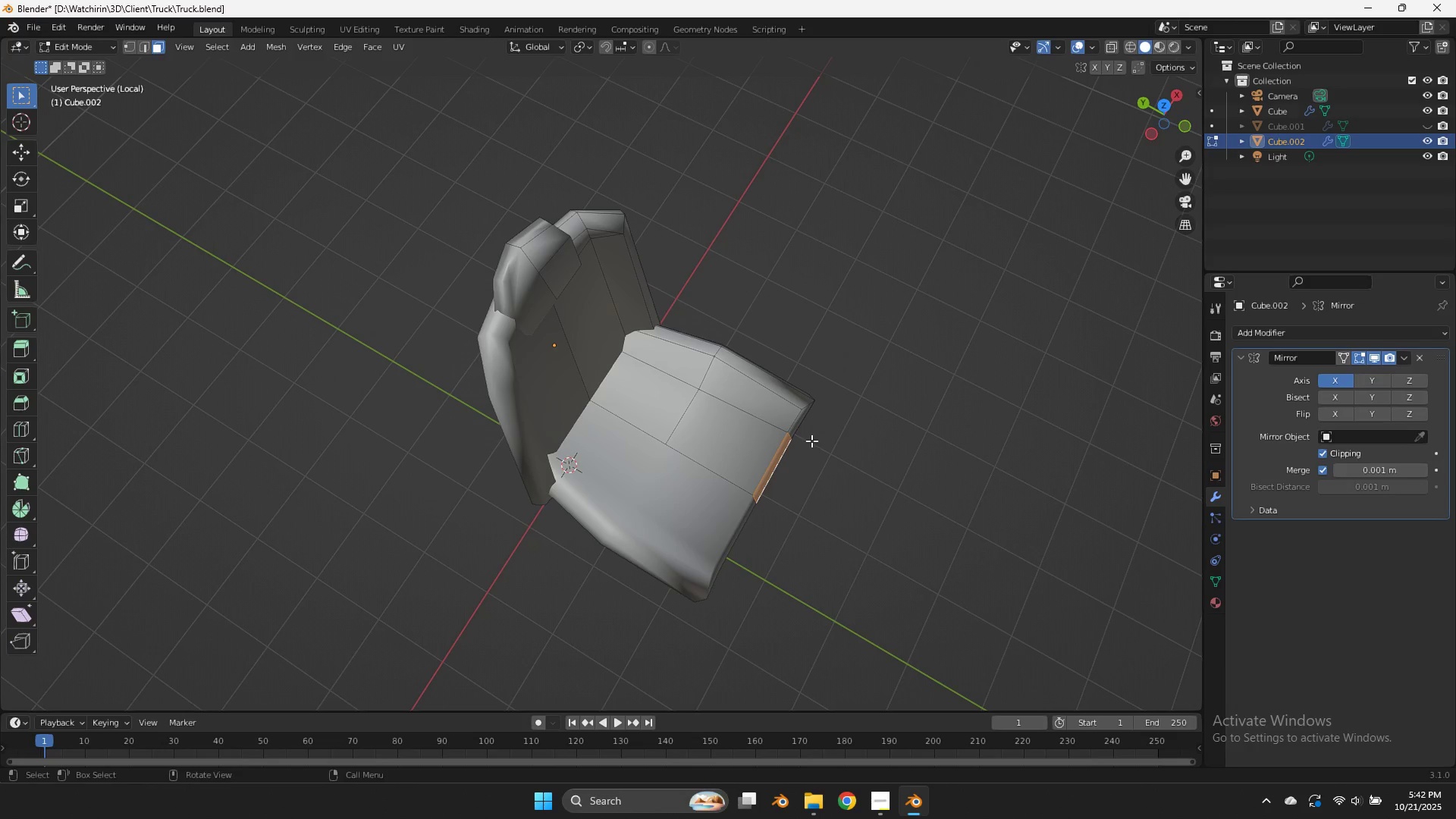 
key(Z)
 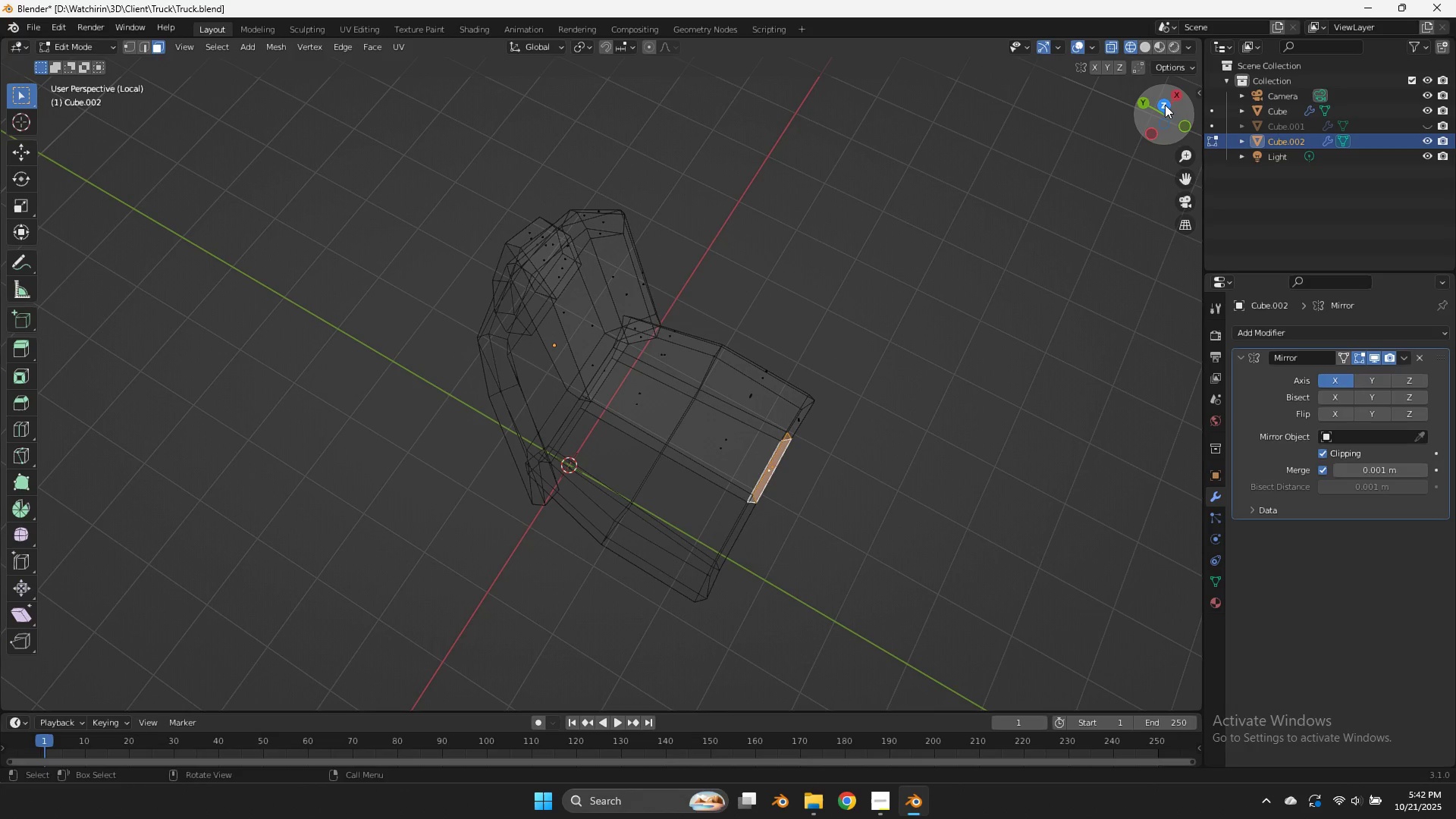 
left_click([1165, 105])
 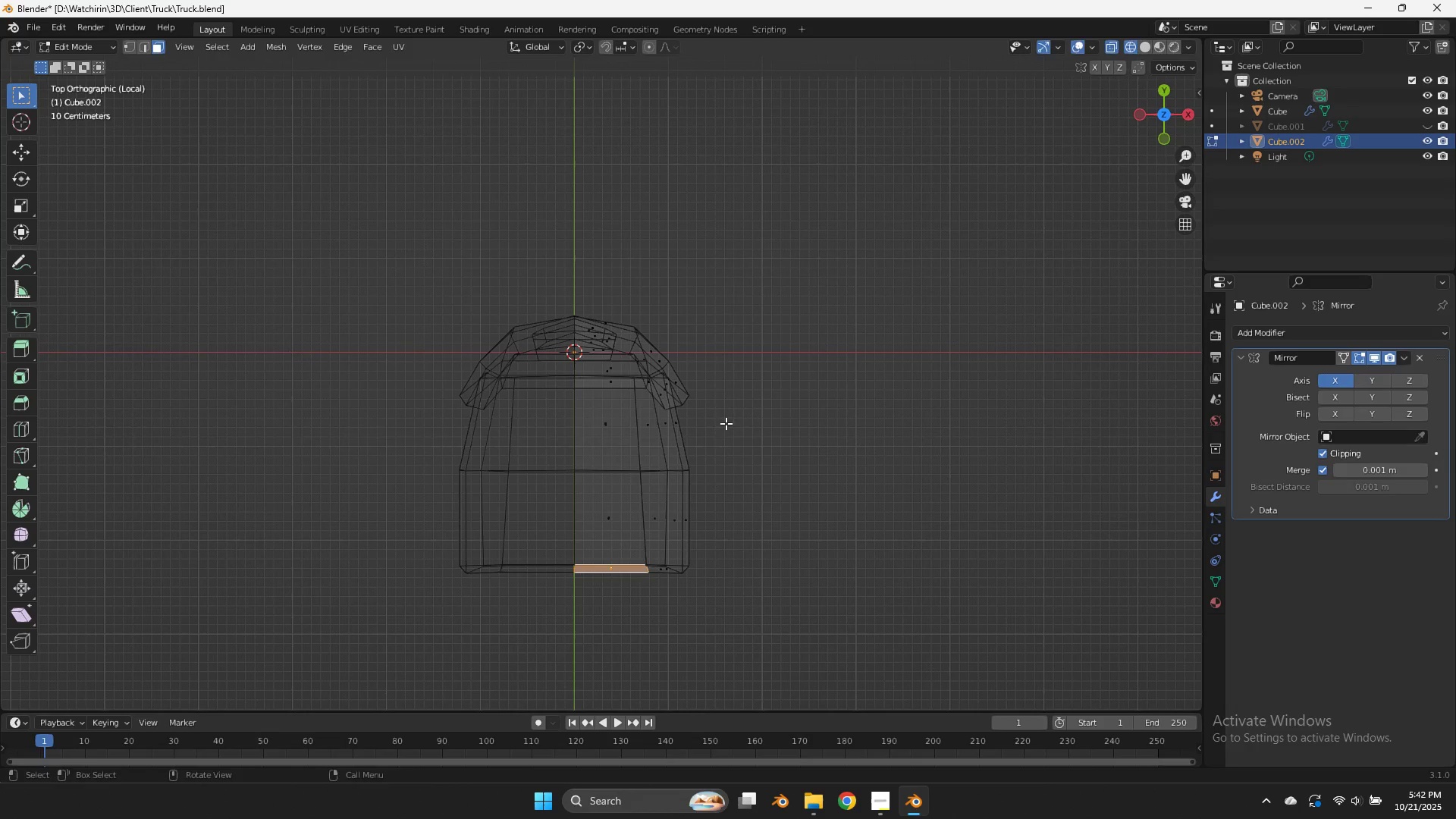 
key(R)
 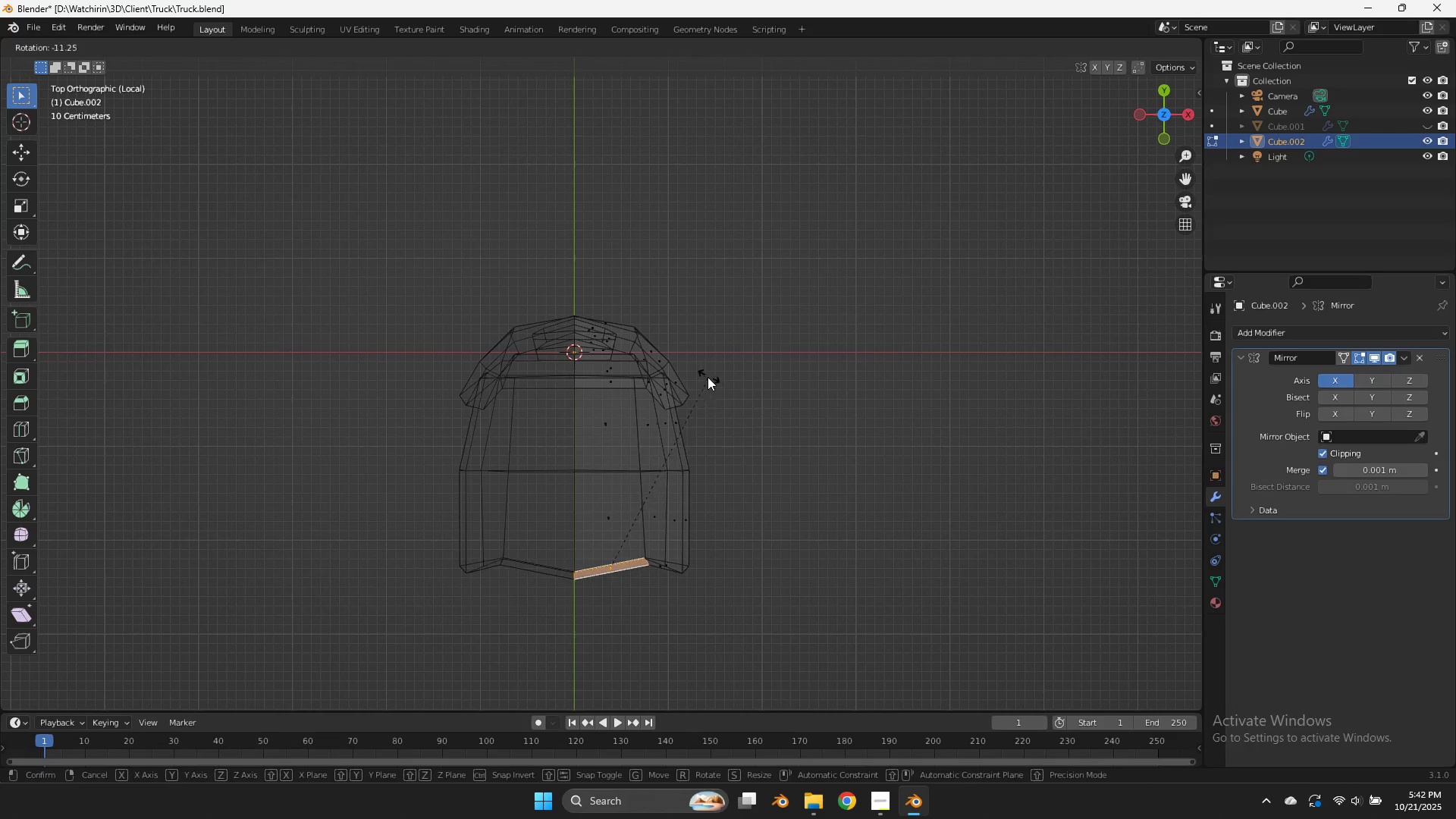 
left_click([708, 377])
 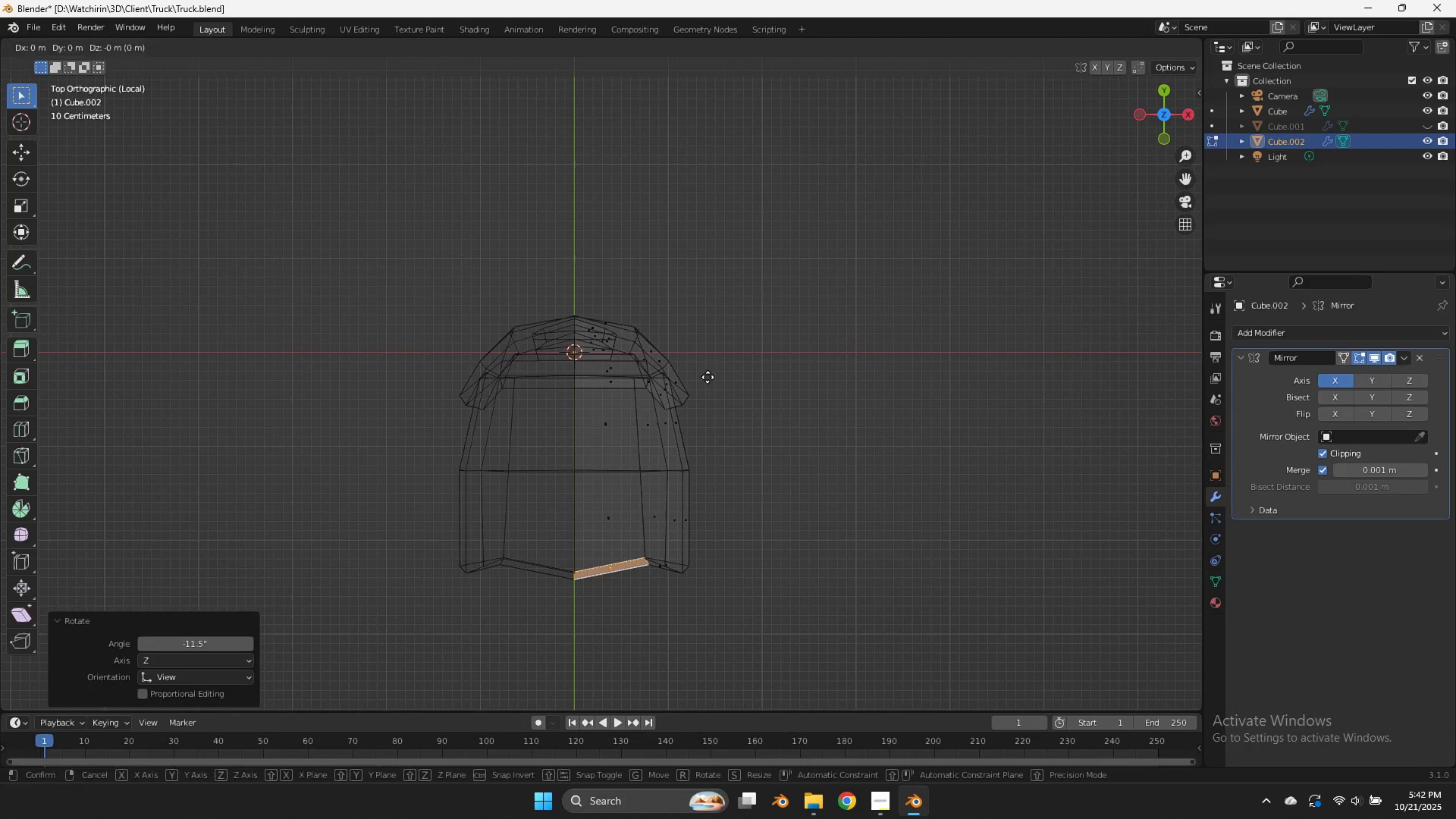 
type(gy)
 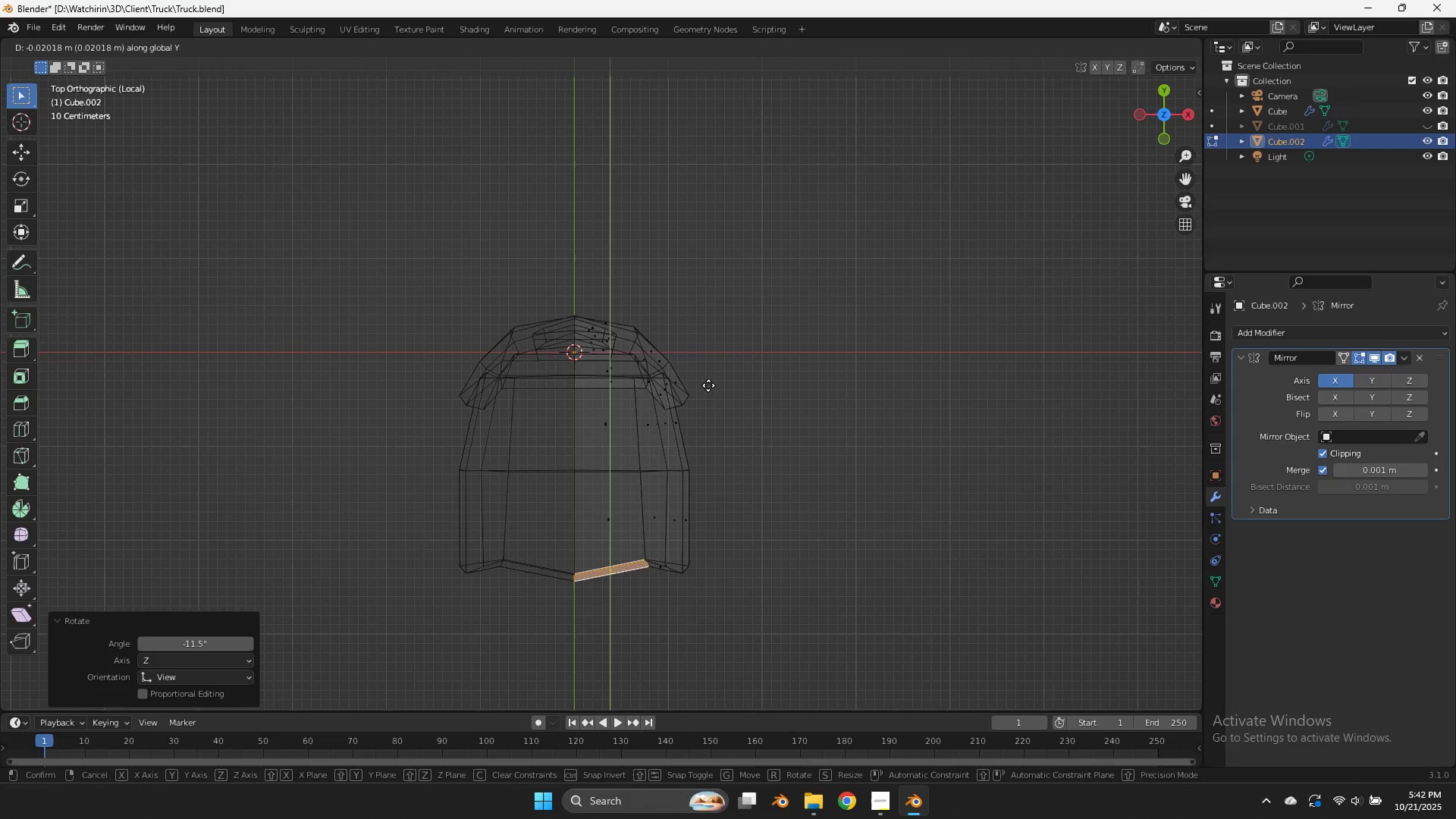 
hold_key(key=ShiftLeft, duration=1.14)
left_click([704, 500])
 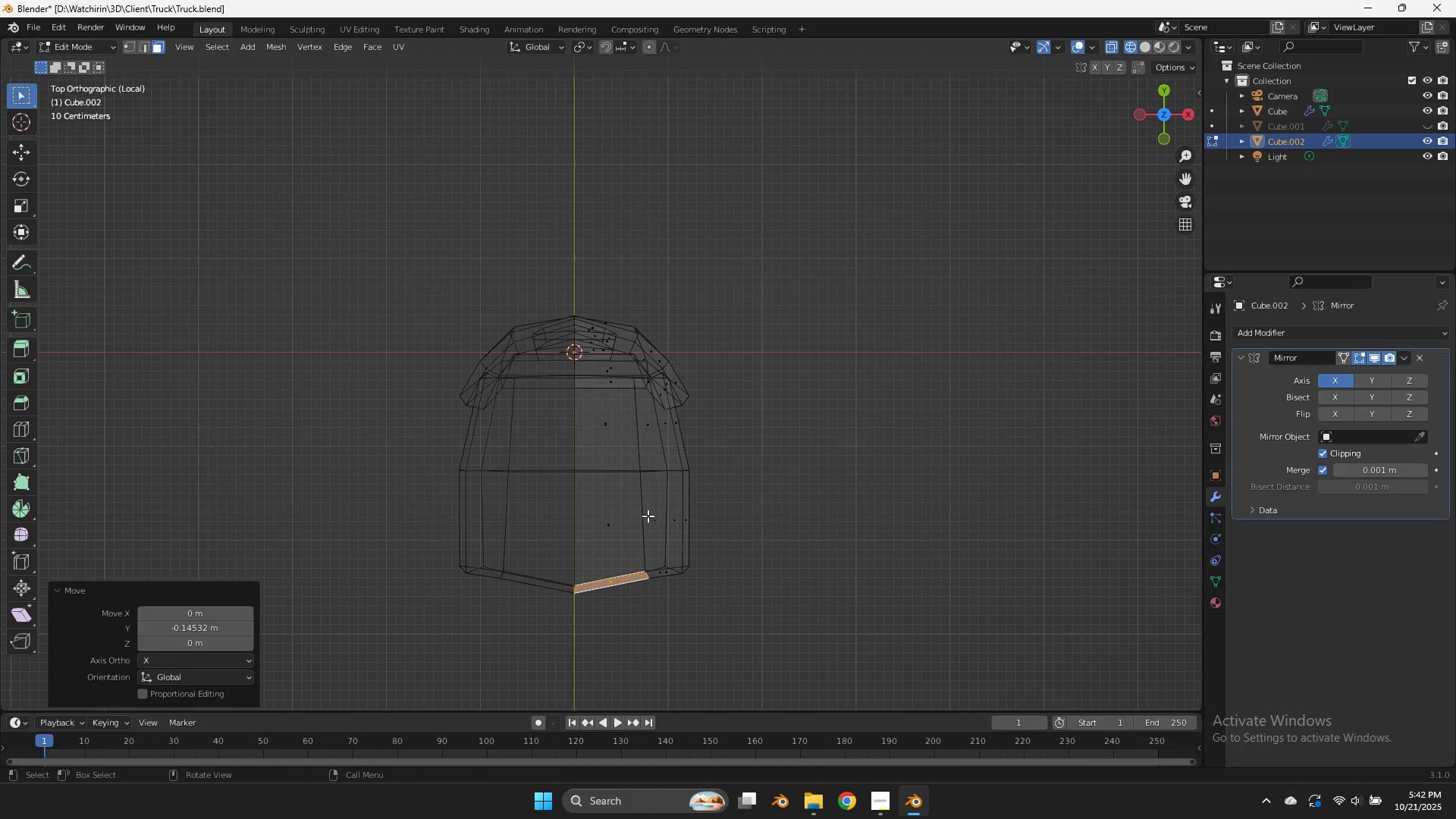 
key(Control+R)
 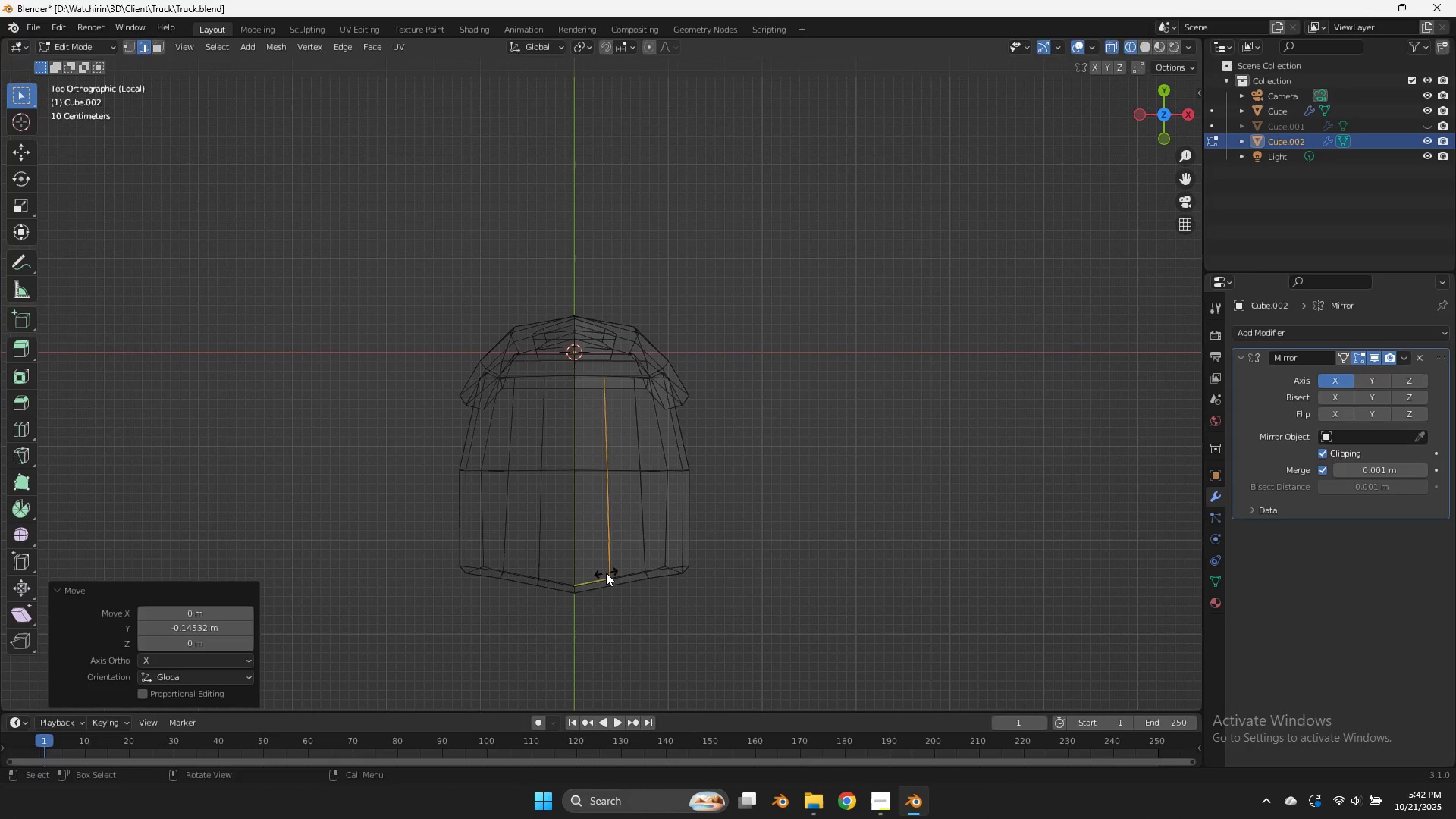 
left_click([606, 573])
 